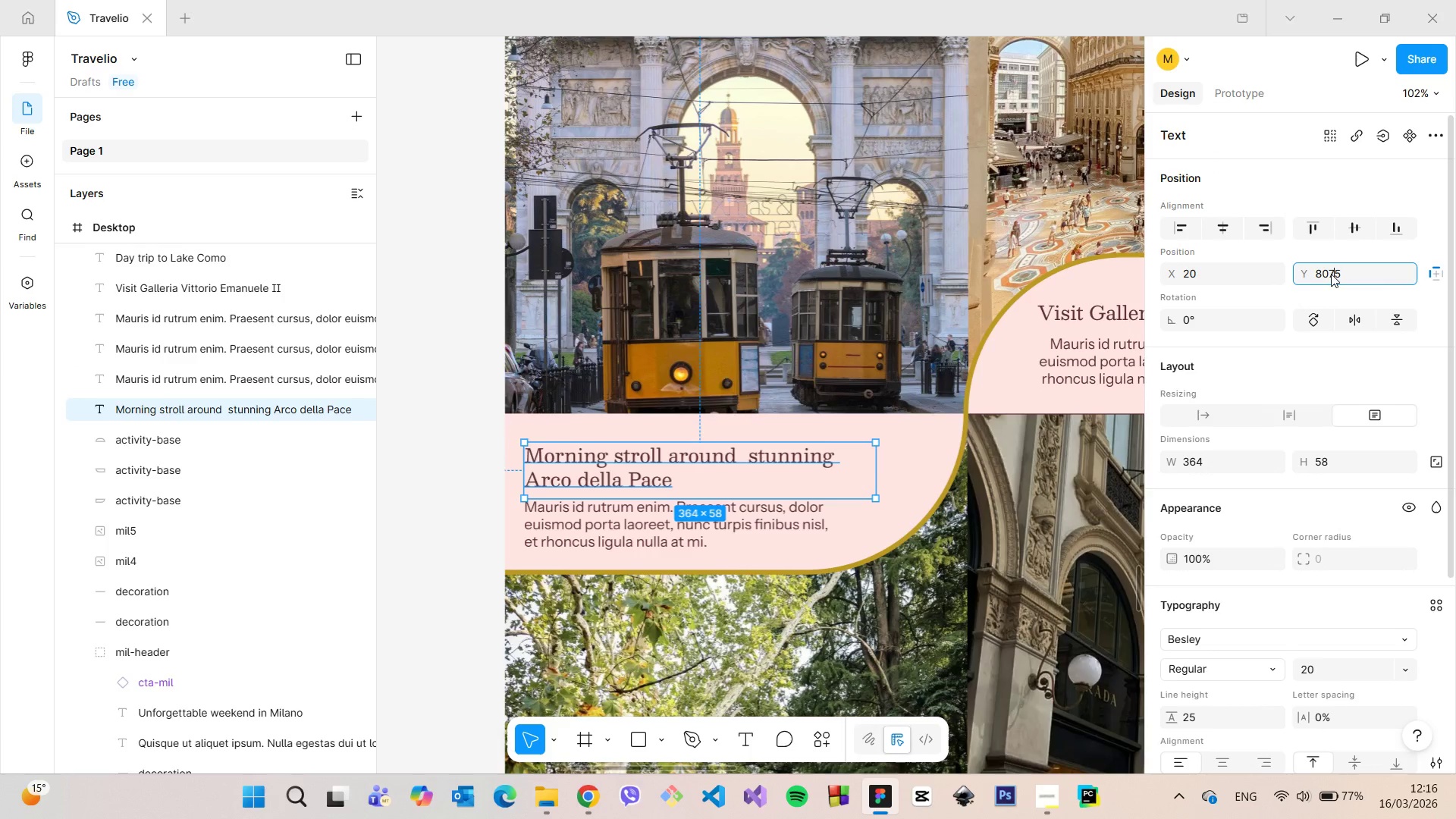 
key(Enter)
 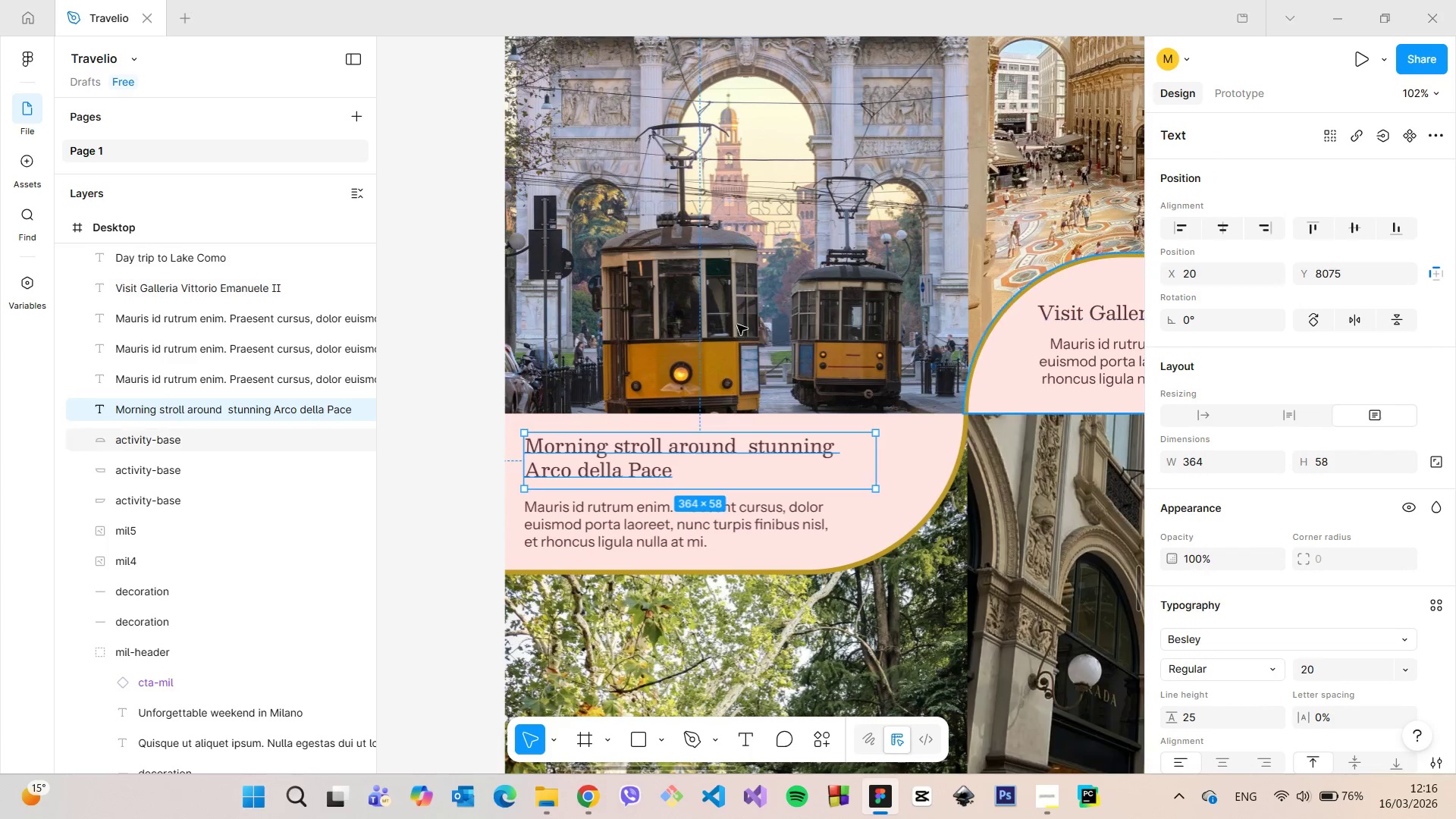 
hold_key(key=AltLeft, duration=0.64)
 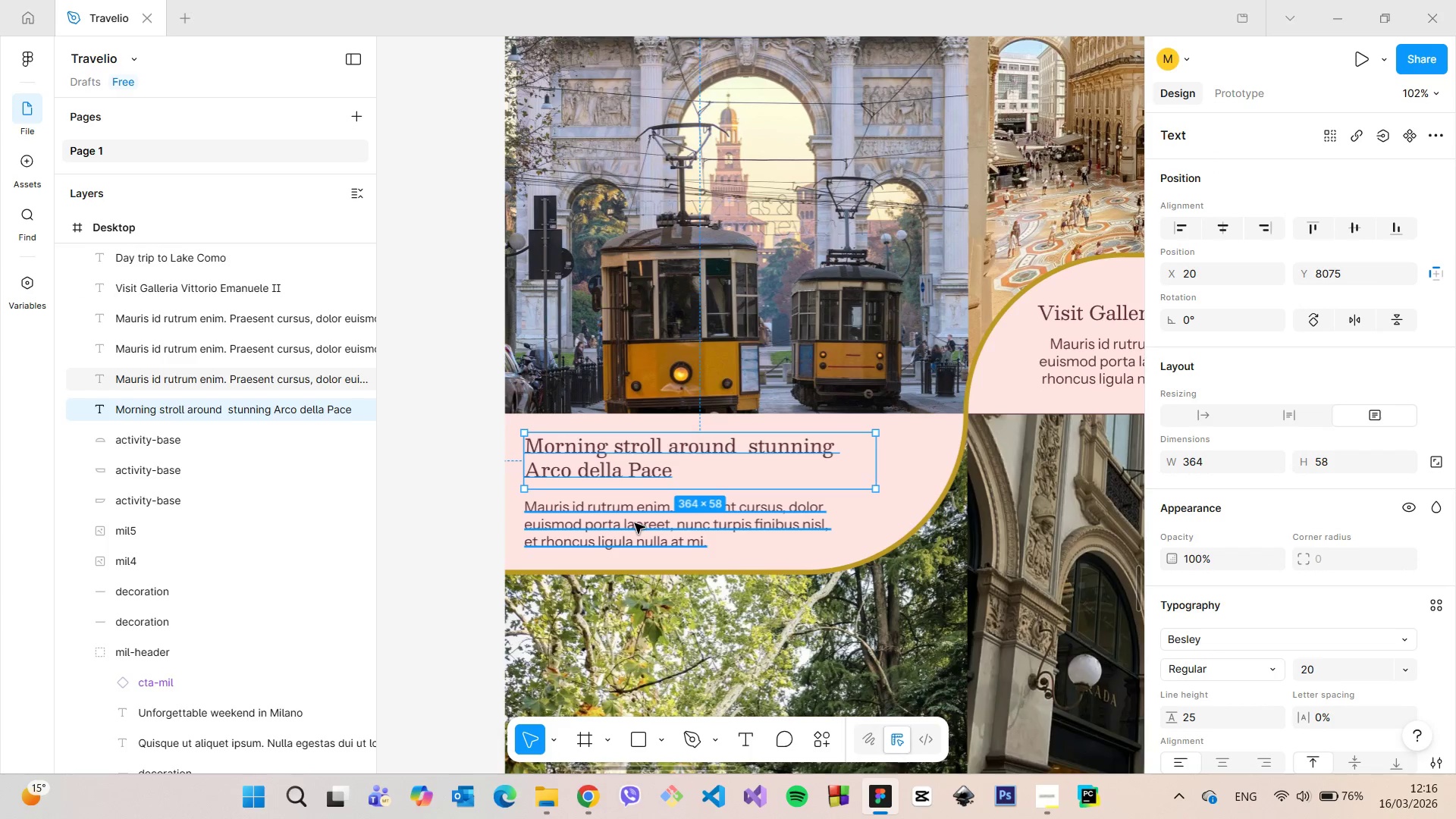 
left_click([635, 523])
 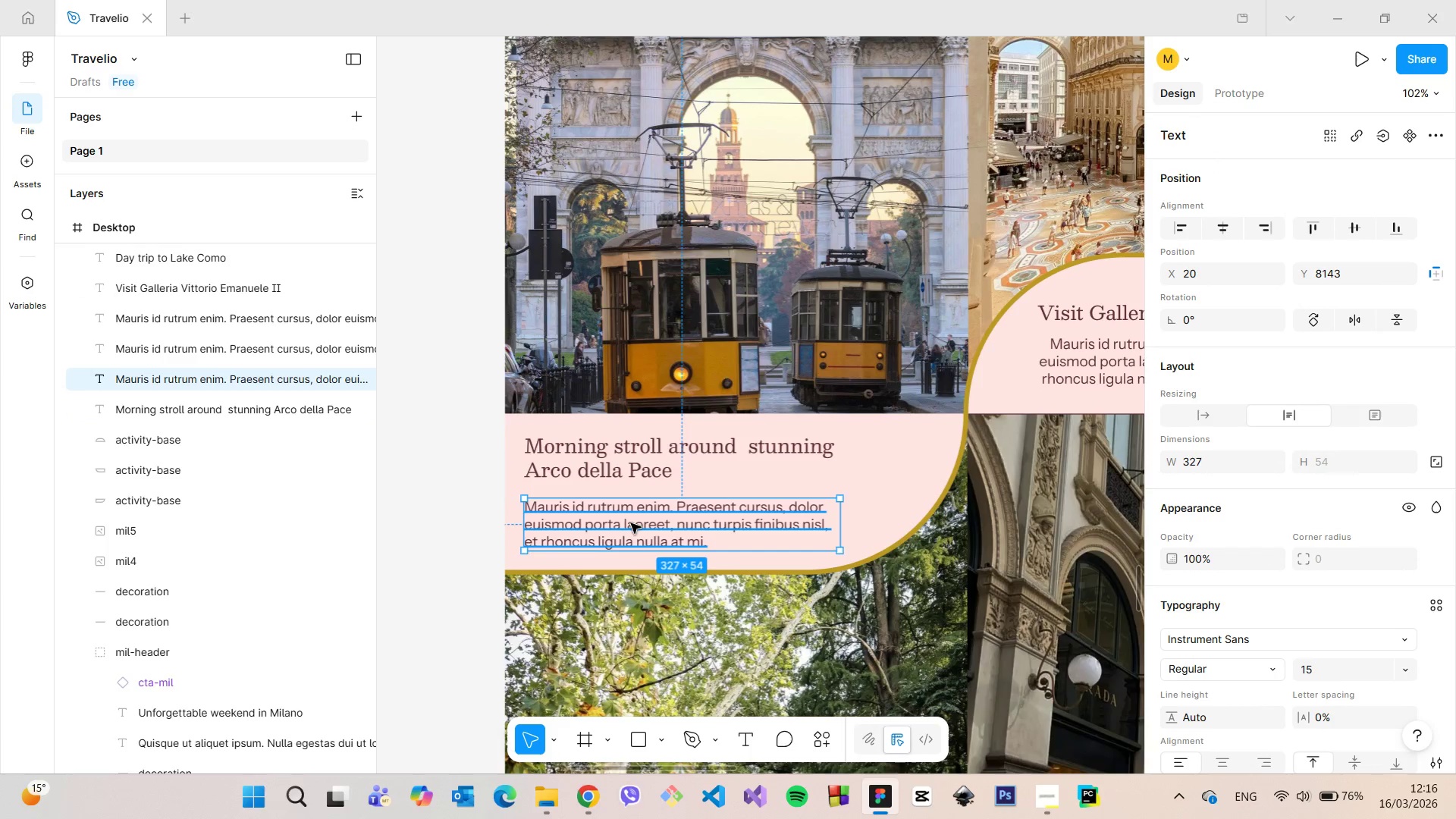 
left_click_drag(start_coordinate=[631, 523], to_coordinate=[631, 513])
 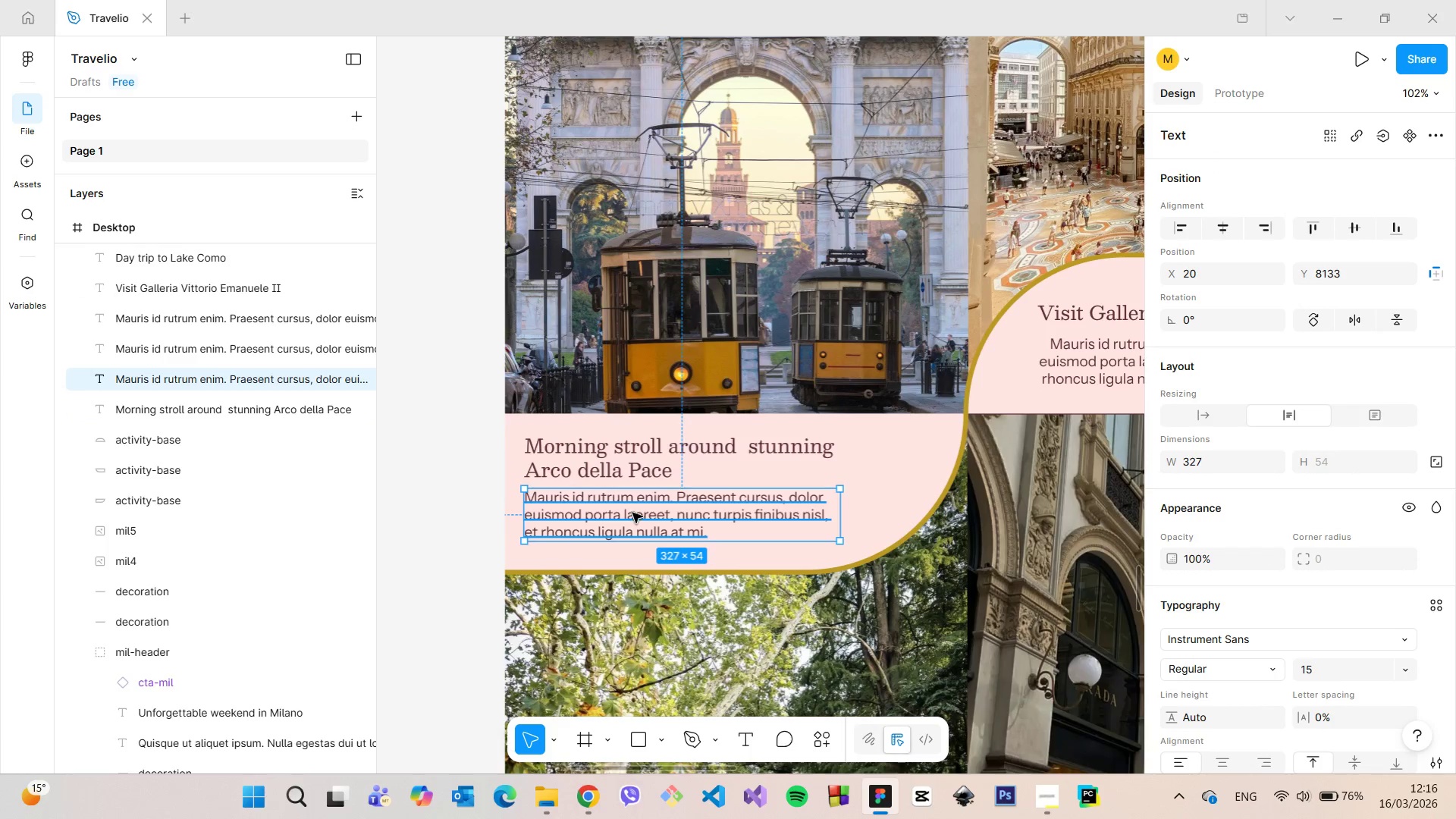 
hold_key(key=AltLeft, duration=1.16)
 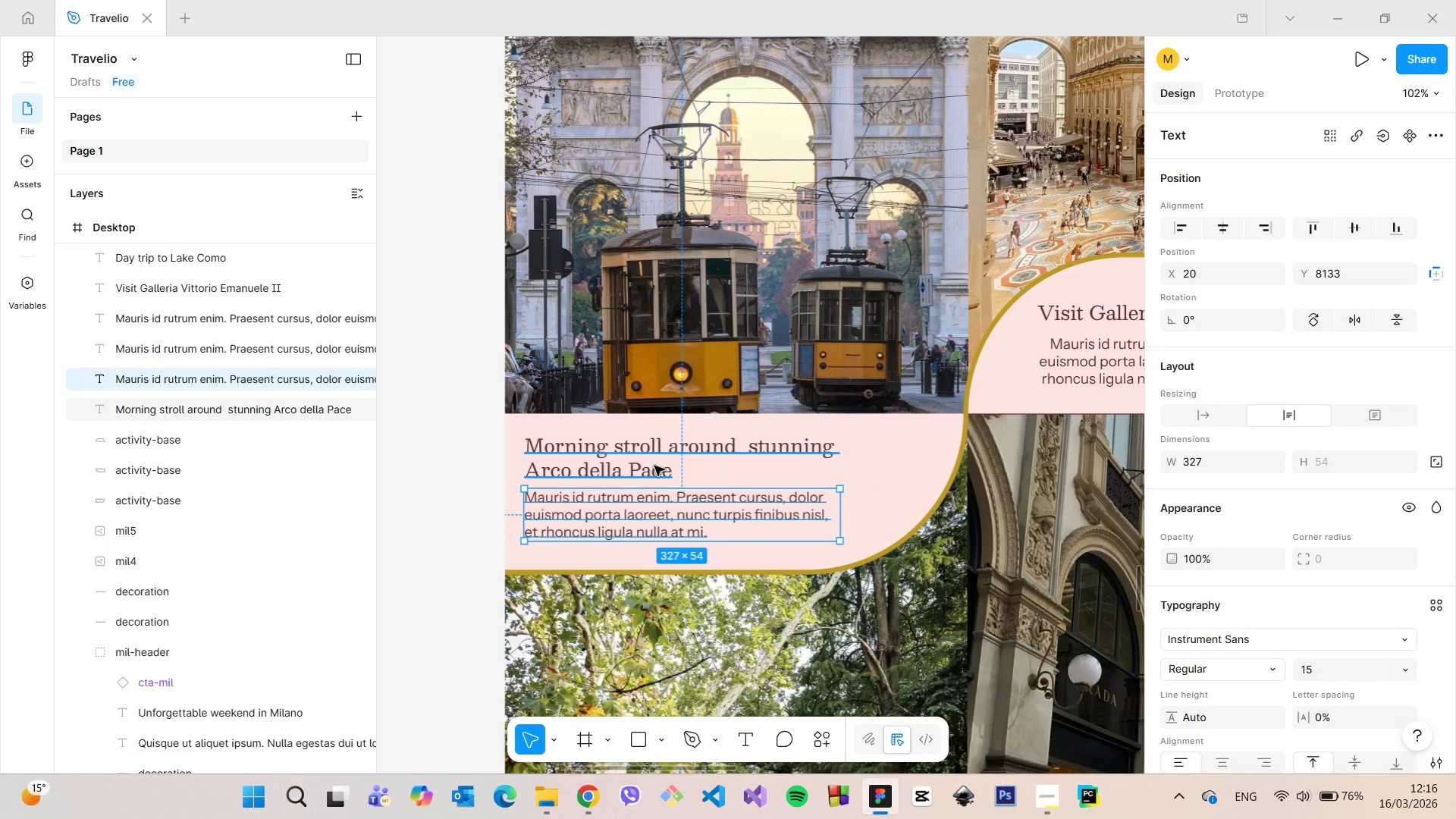 
left_click([654, 466])
 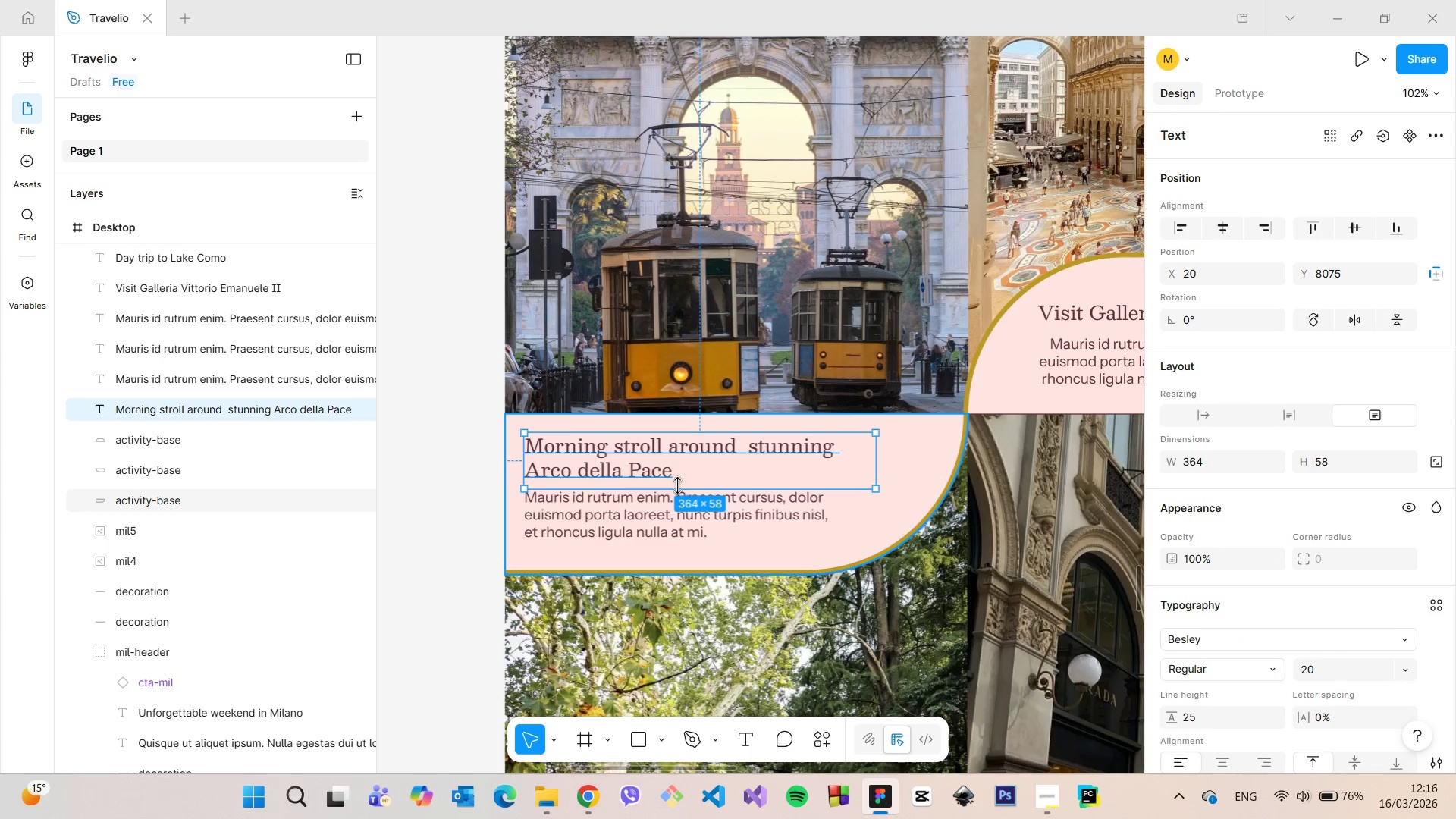 
left_click_drag(start_coordinate=[677, 489], to_coordinate=[676, 481])
 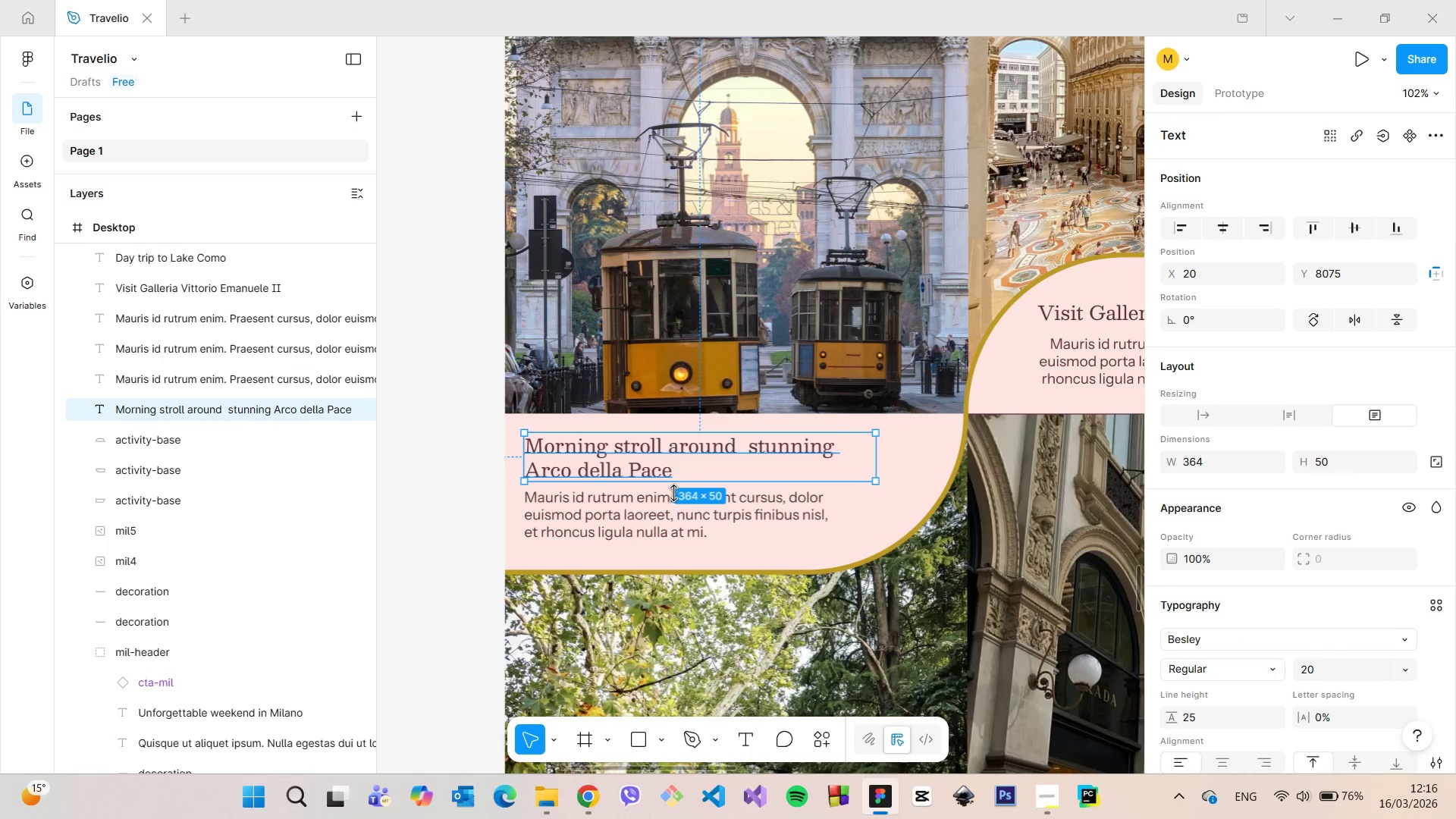 
hold_key(key=AltLeft, duration=0.62)
 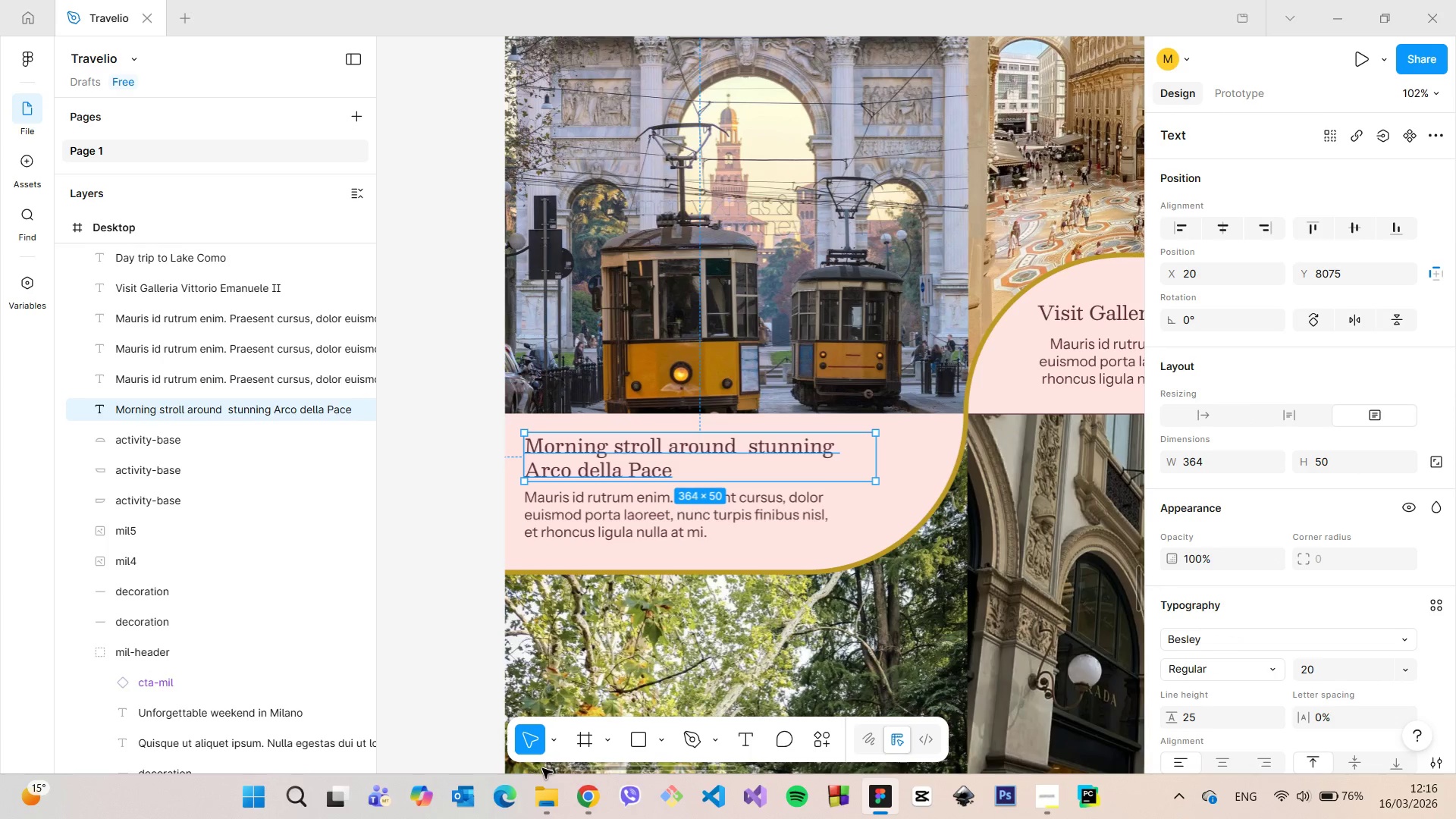 
left_click_drag(start_coordinate=[548, 769], to_coordinate=[569, 767])
 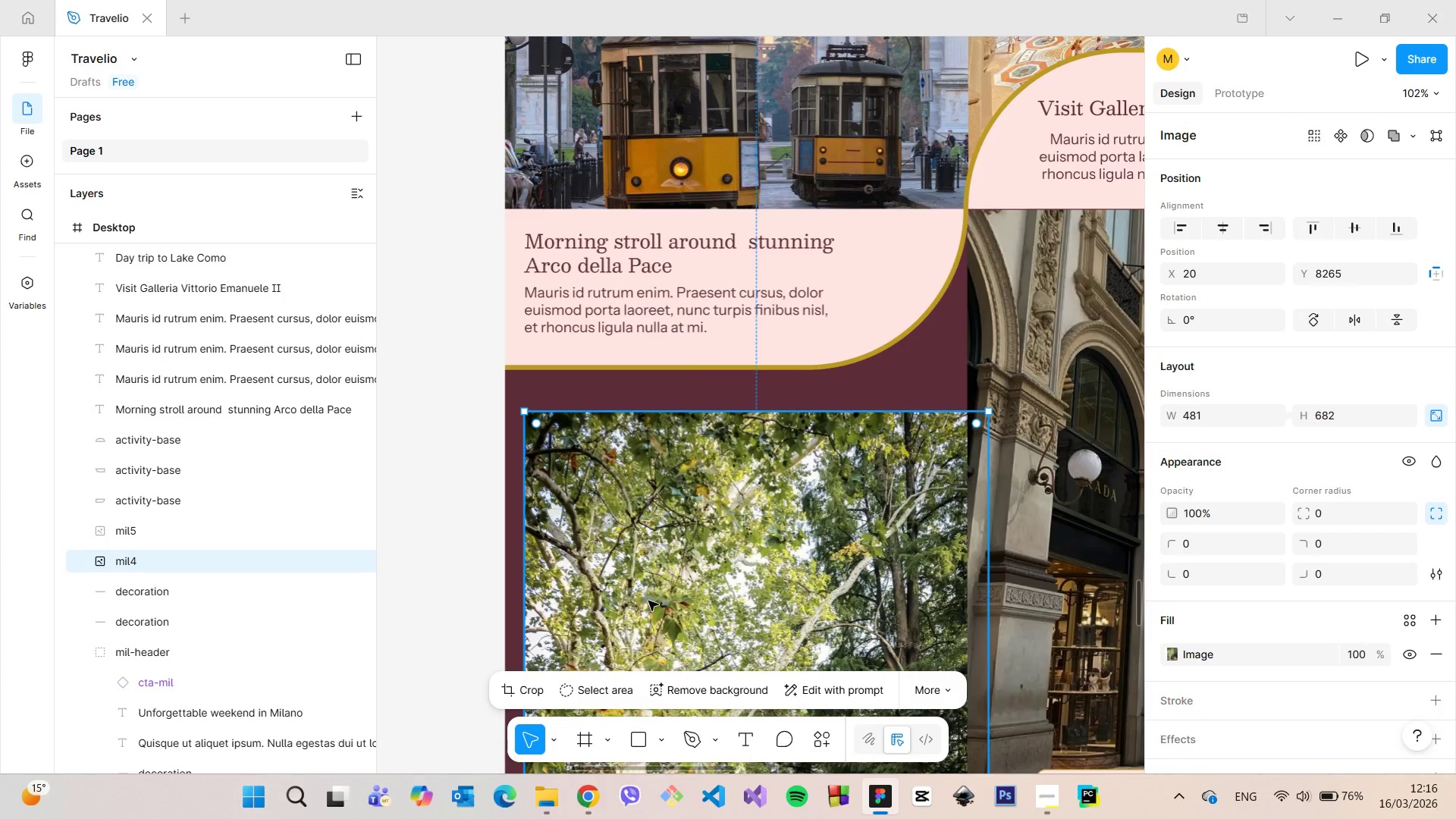 
hold_key(key=ControlLeft, duration=1.09)
 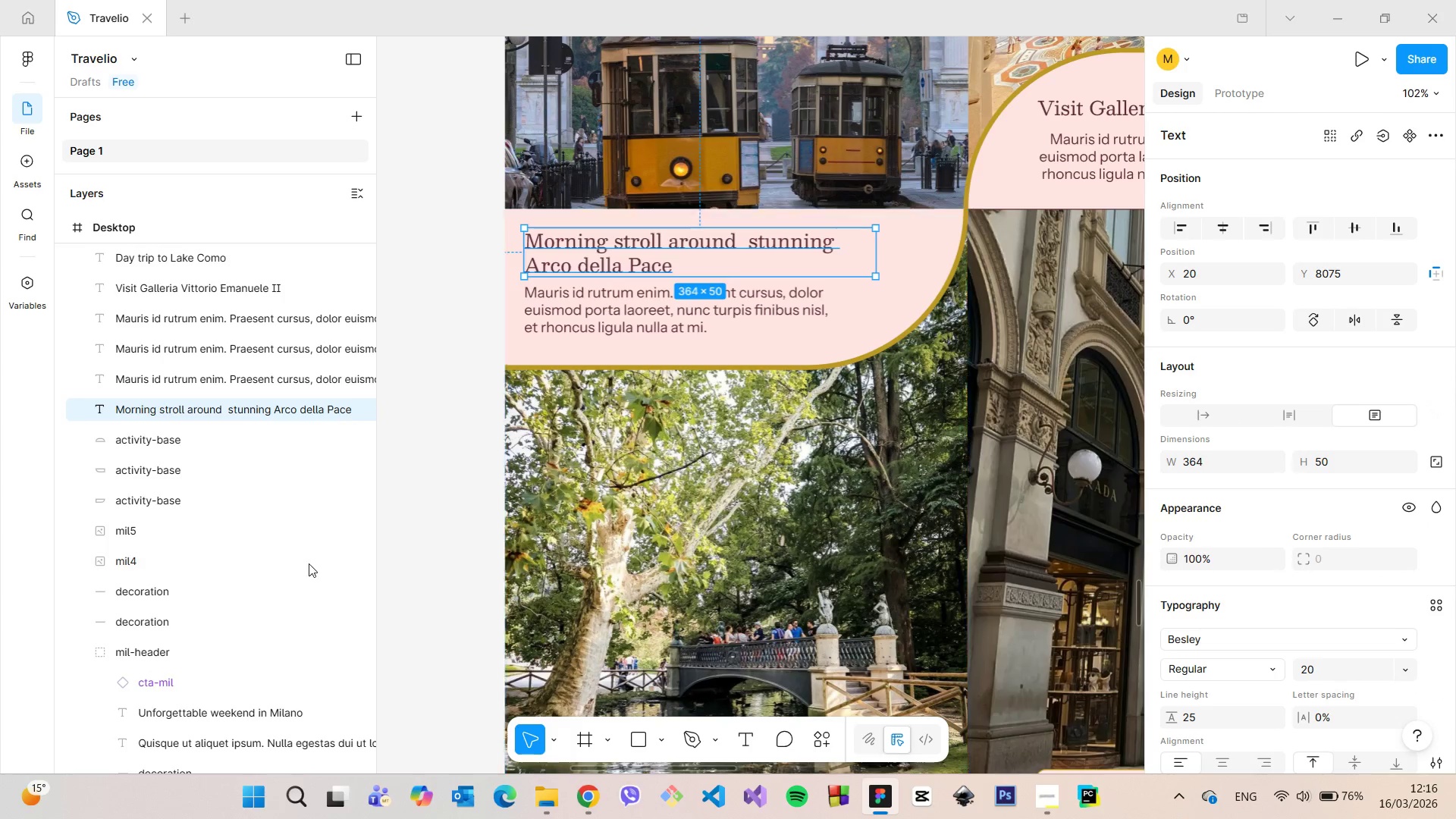 
hold_key(key=Z, duration=0.42)
 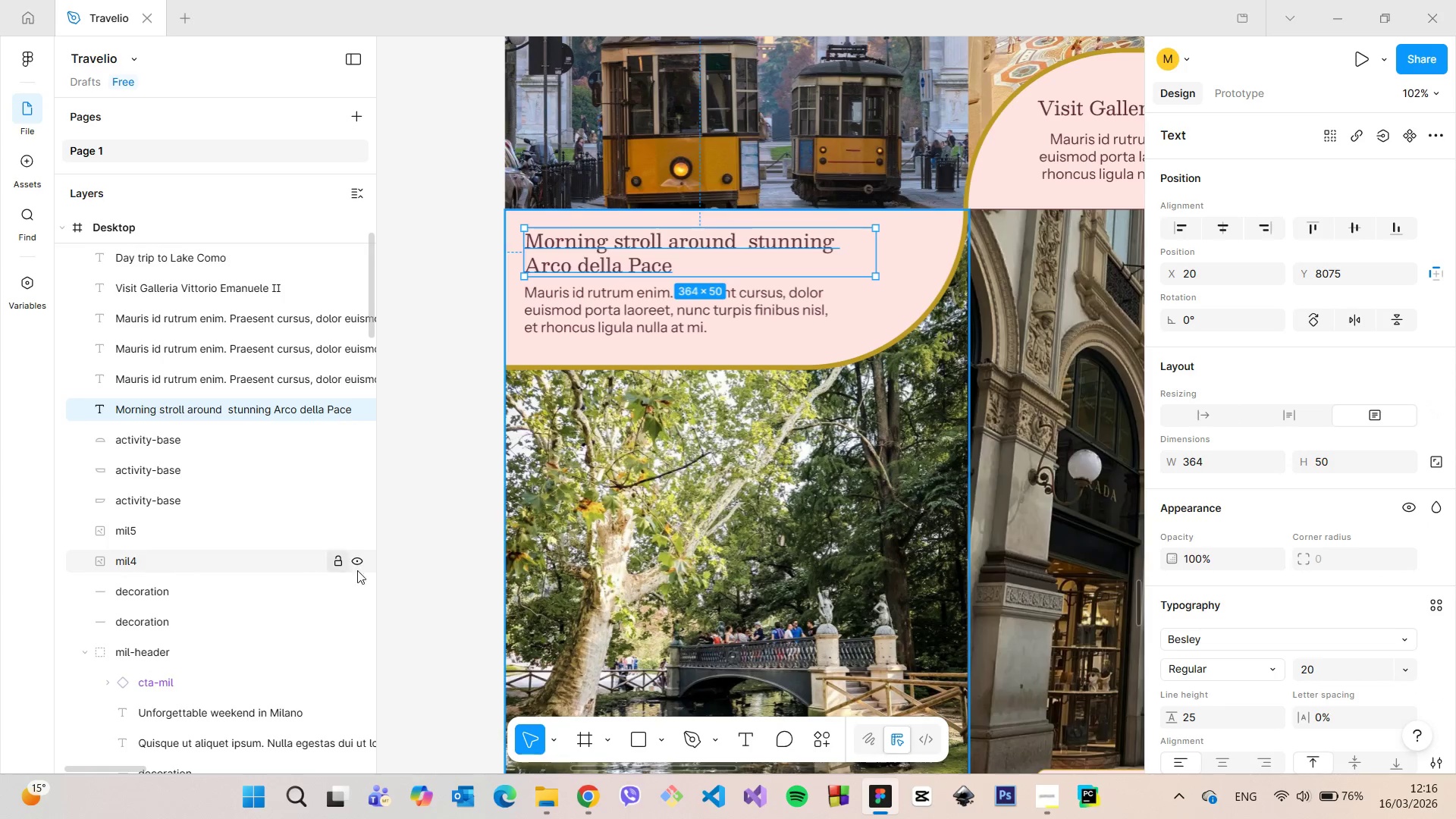 
left_click([439, 566])
 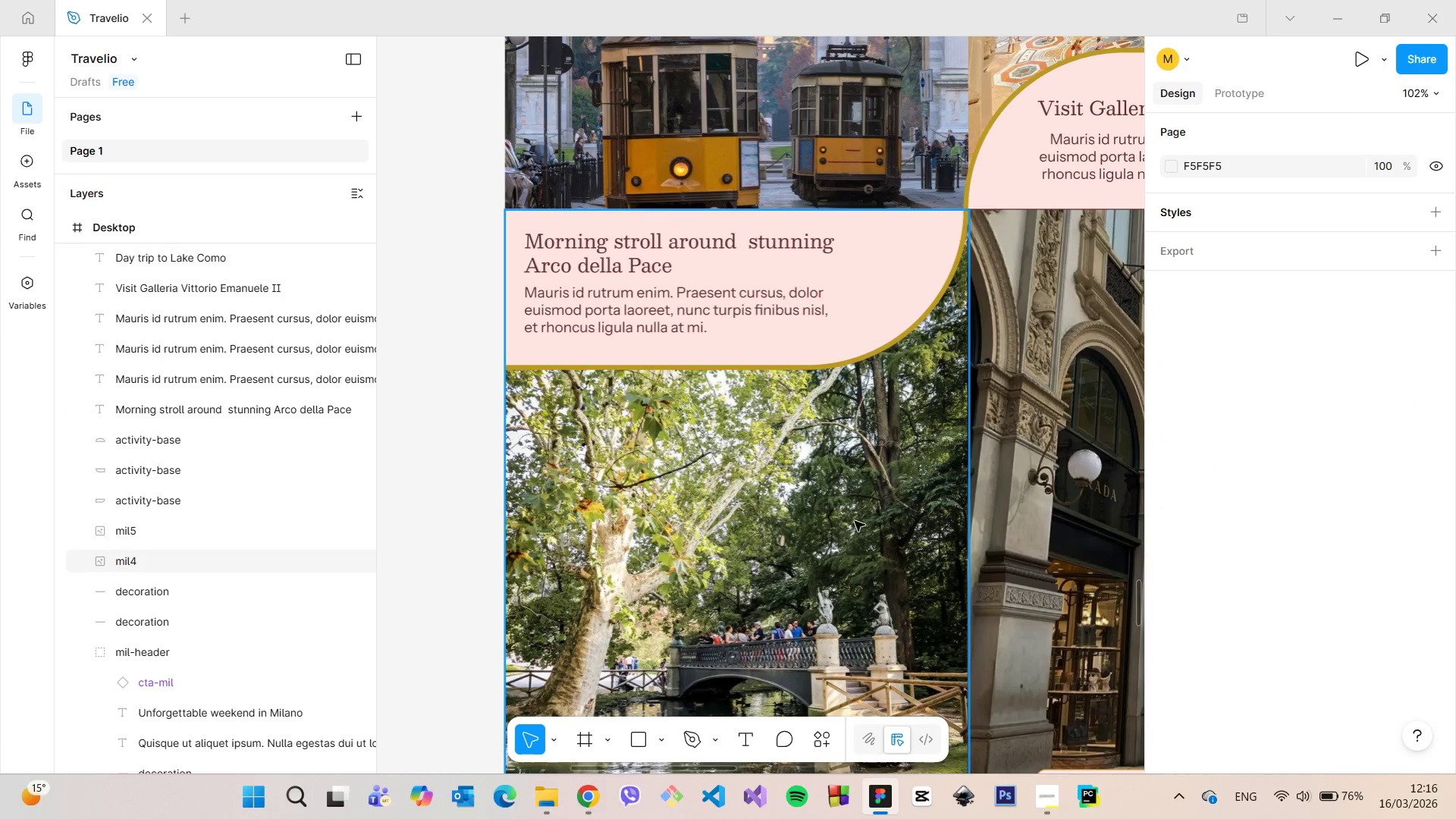 
scroll: coordinate [981, 677], scroll_direction: down, amount: 13.0
 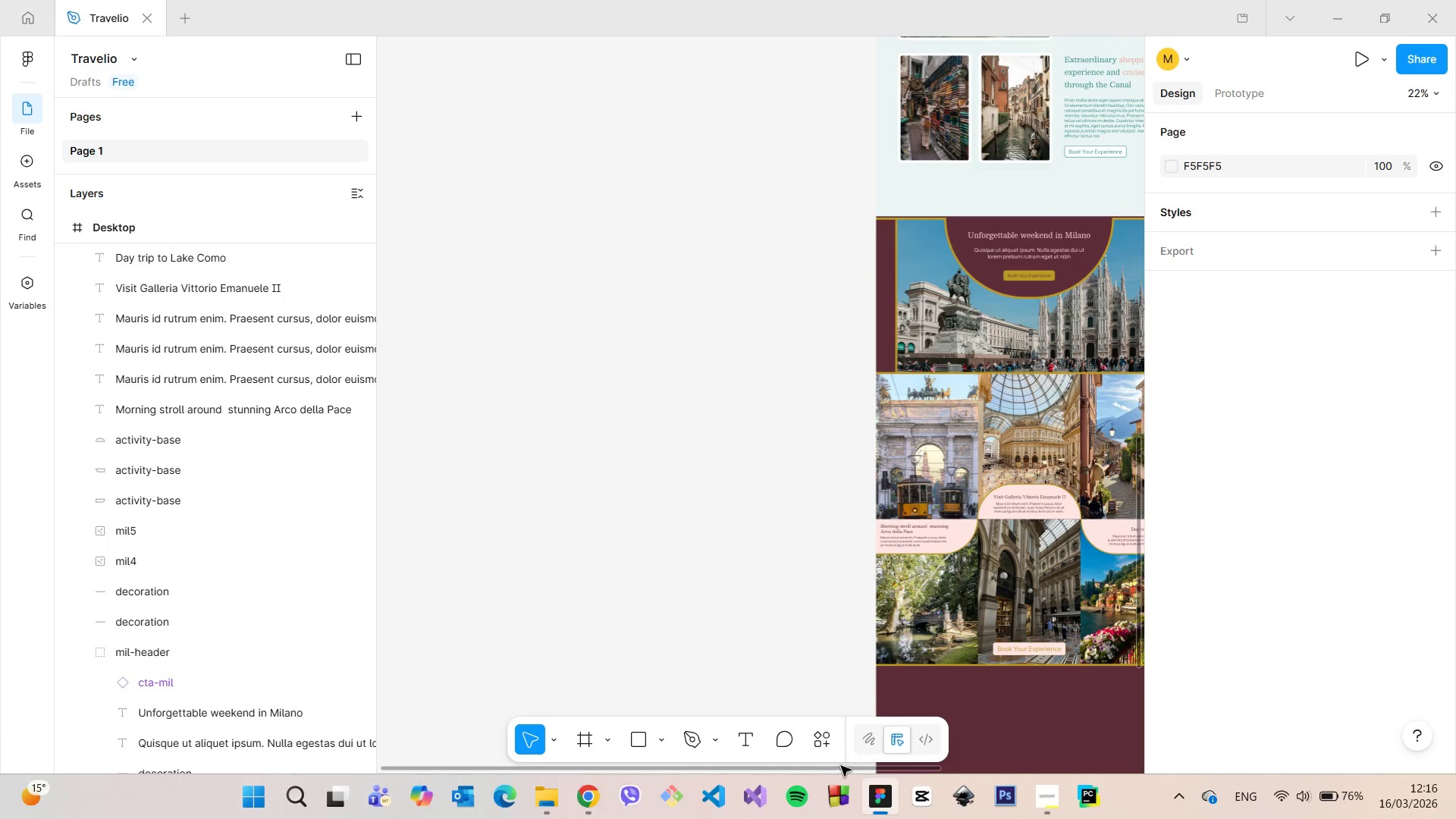 
left_click_drag(start_coordinate=[838, 769], to_coordinate=[990, 750])
 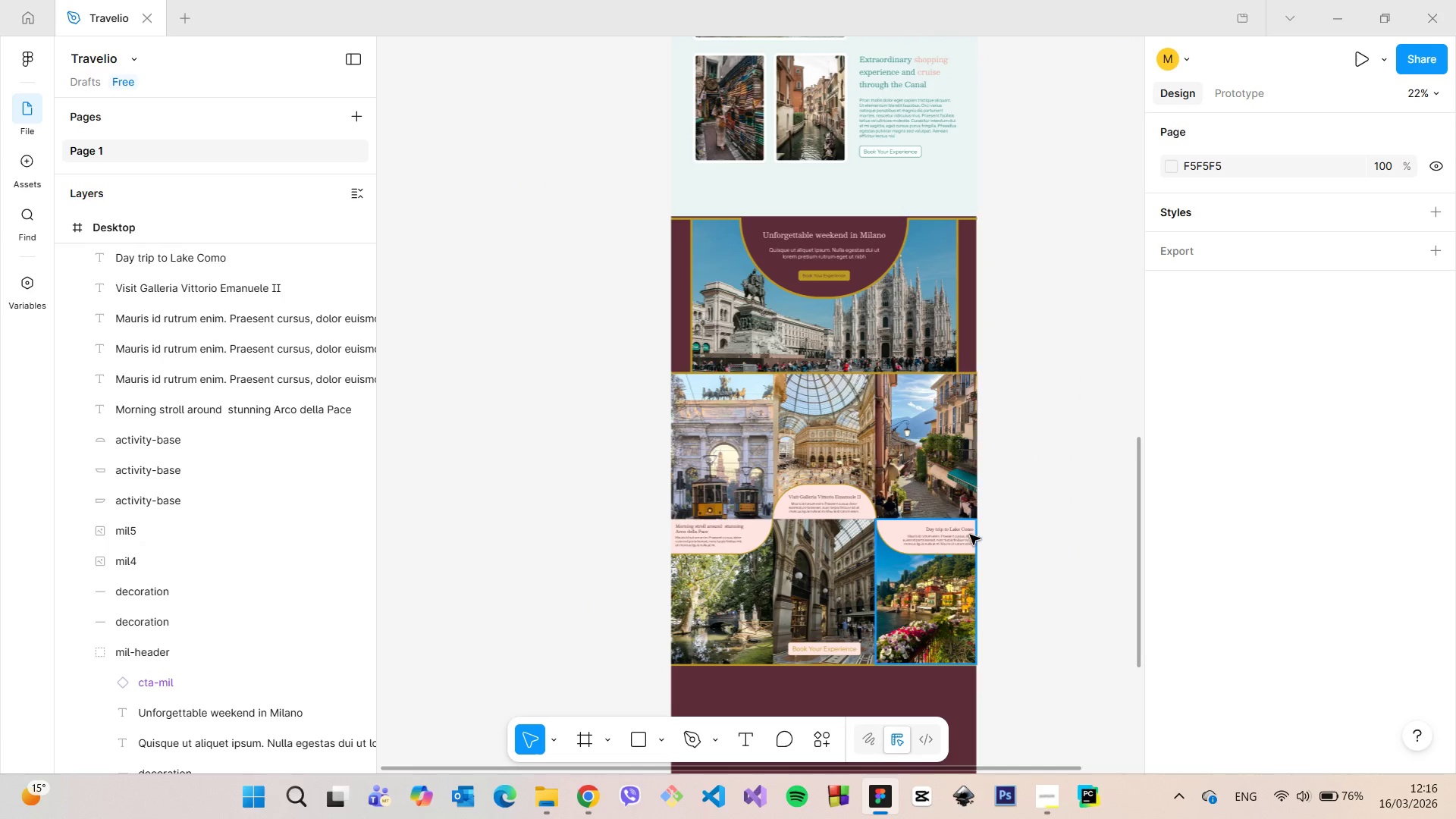 
scroll: coordinate [886, 193], scroll_direction: up, amount: 6.0
 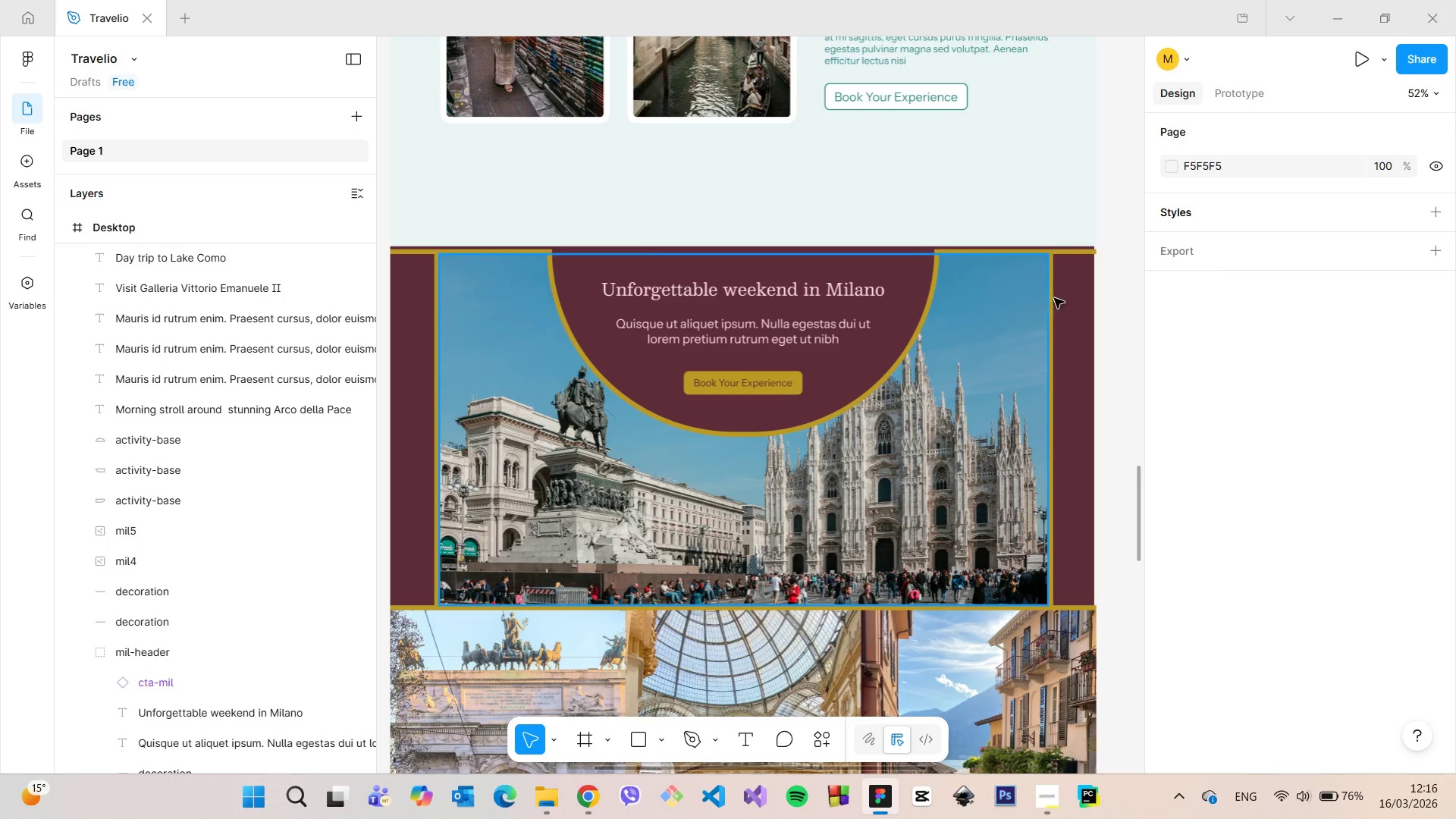 
left_click([1078, 297])
 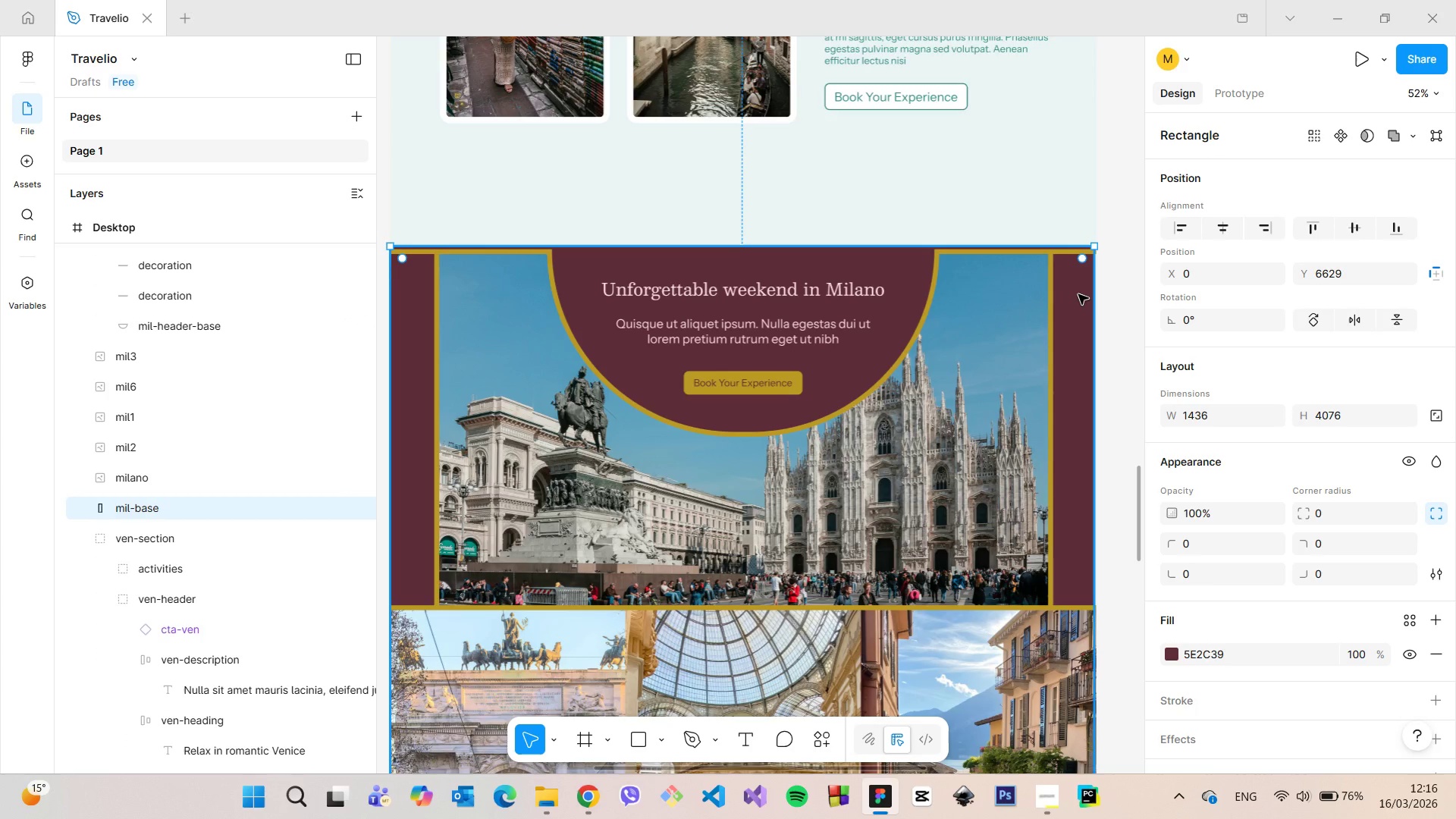 
left_click_drag(start_coordinate=[1078, 294], to_coordinate=[1082, 297])
 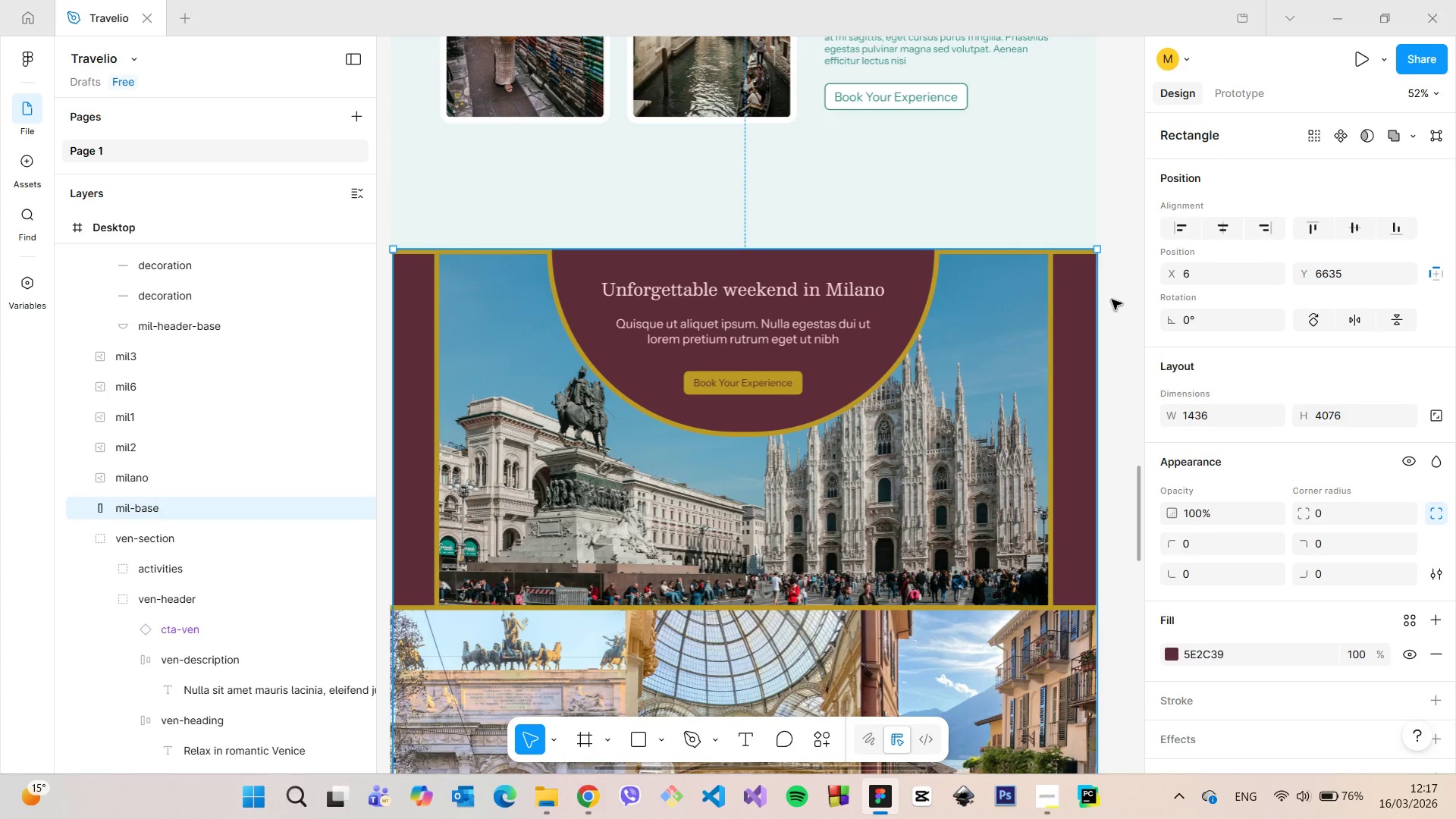 
left_click([1112, 300])
 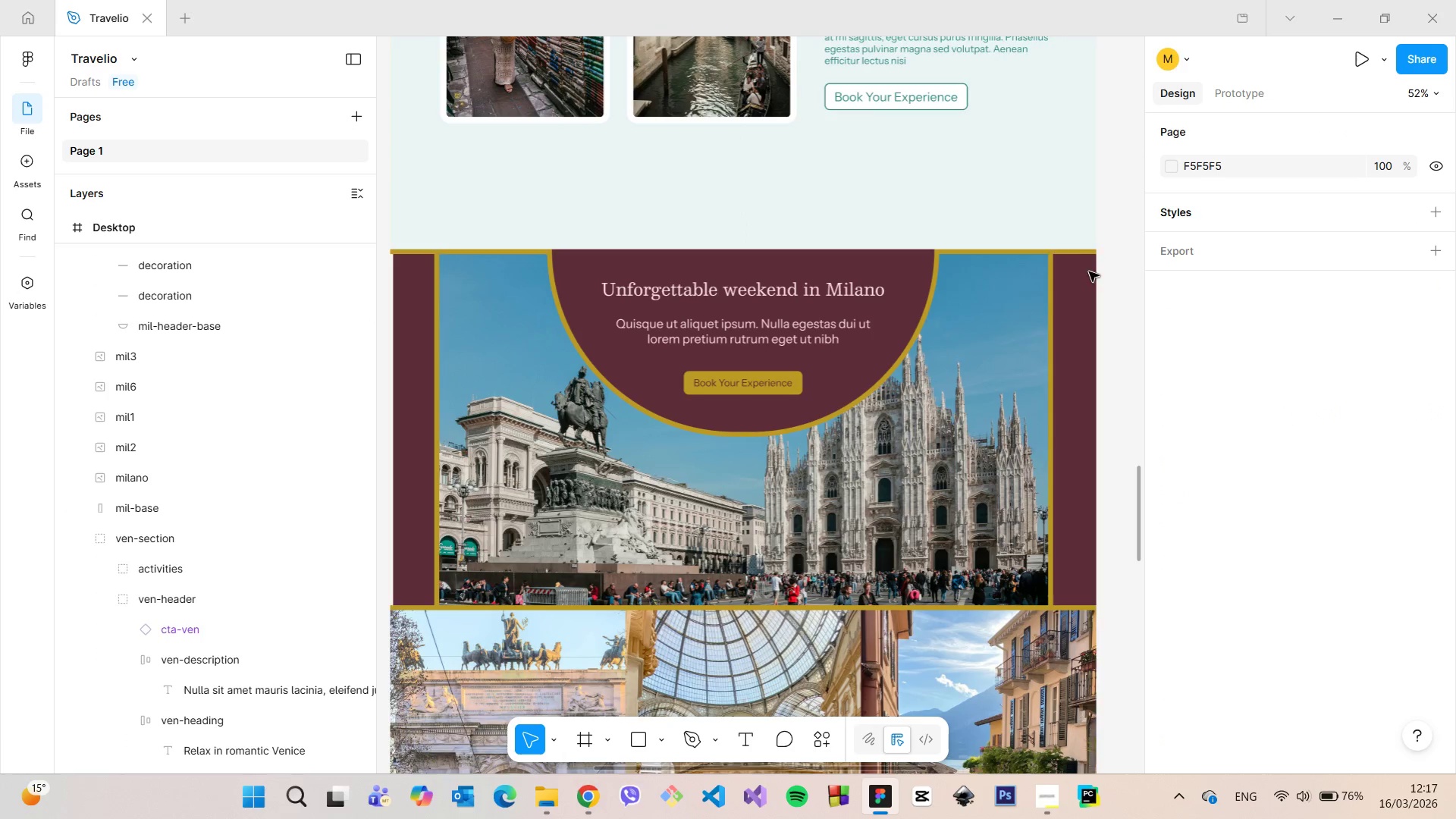 
scroll: coordinate [1065, 233], scroll_direction: up, amount: 10.0
 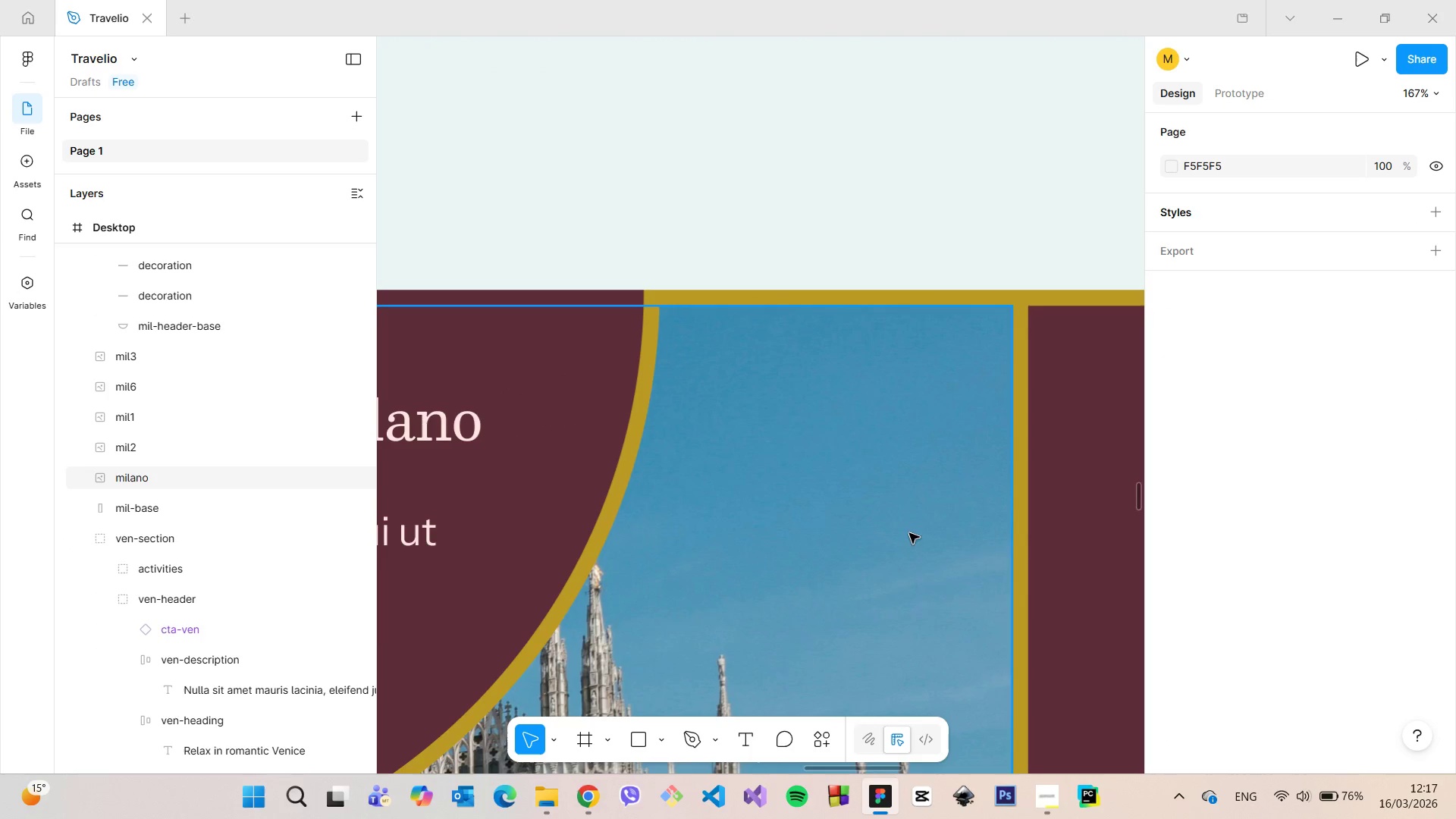 
scroll: coordinate [900, 539], scroll_direction: down, amount: 13.0
 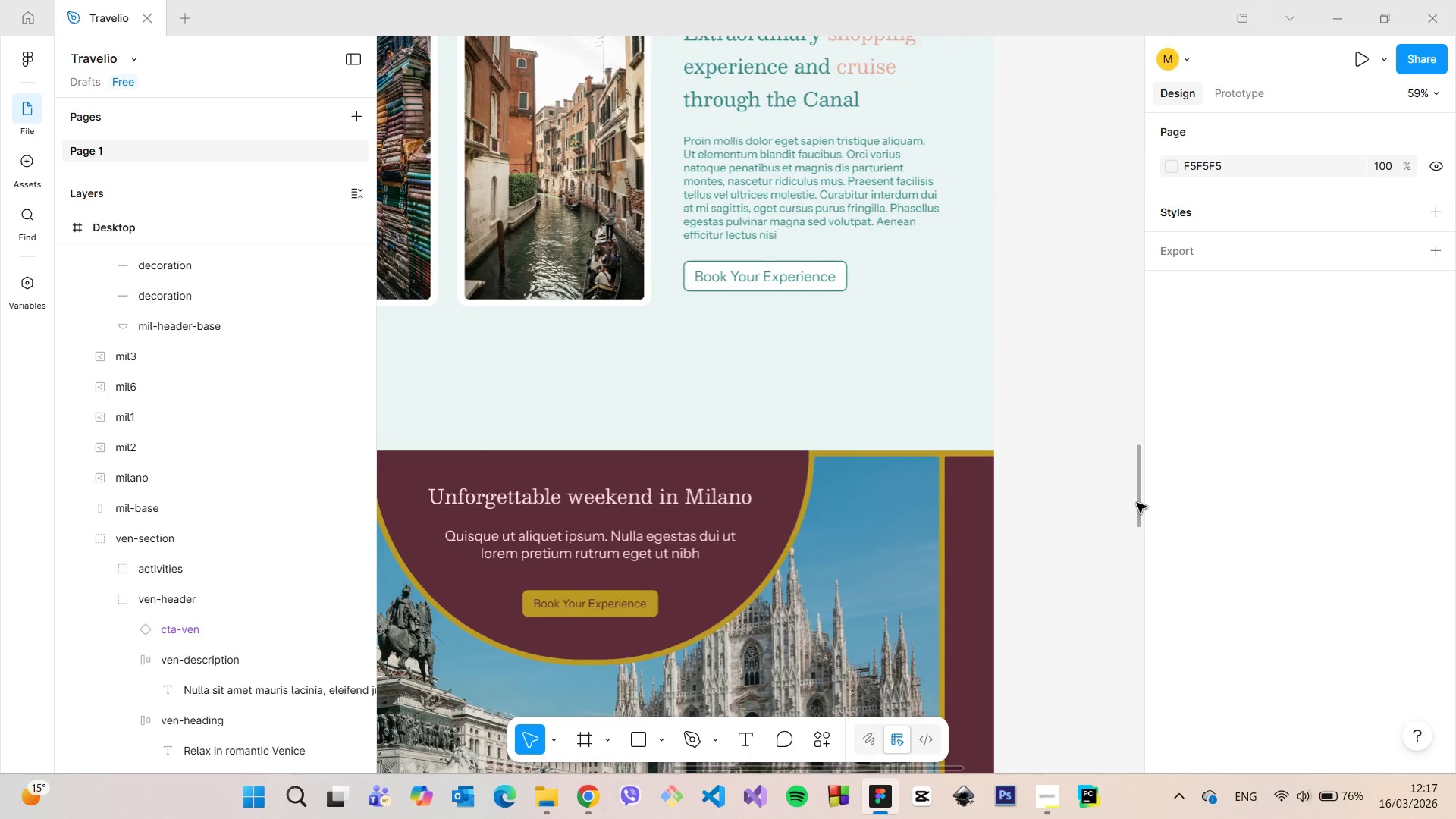 
left_click_drag(start_coordinate=[1137, 503], to_coordinate=[1120, 635])
 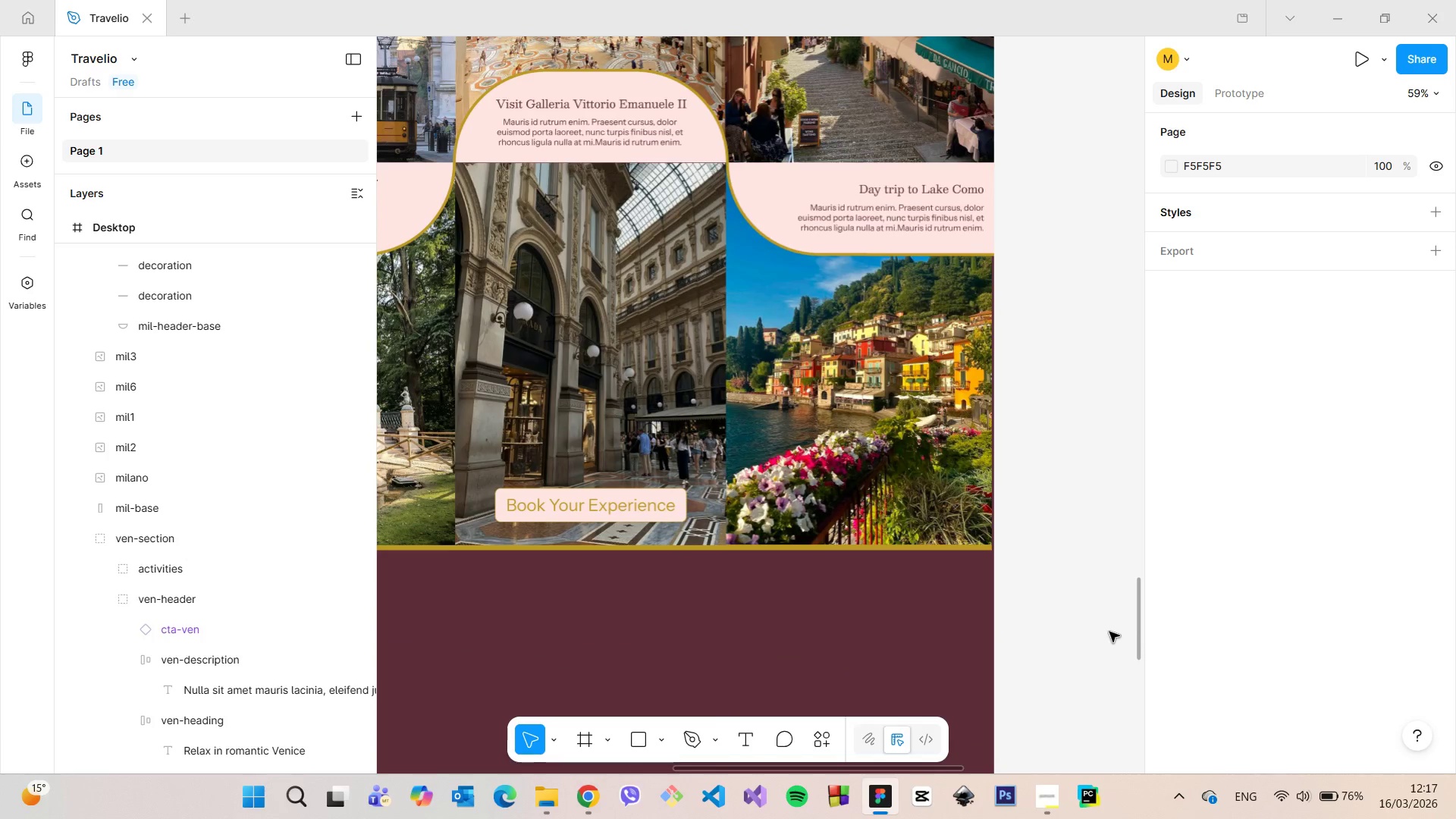 
left_click([1002, 635])
 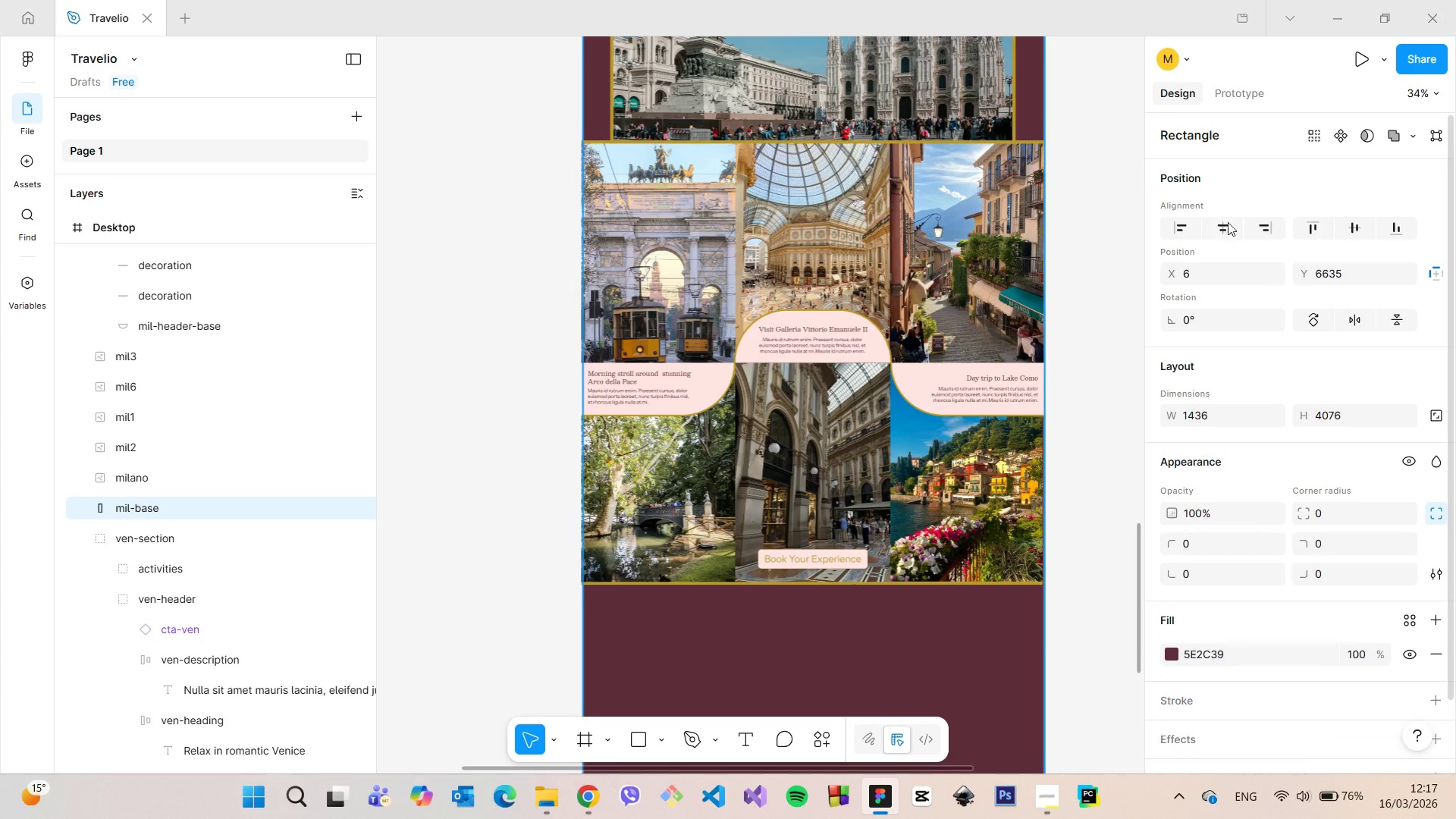 
scroll: coordinate [1109, 632], scroll_direction: down, amount: 4.0
 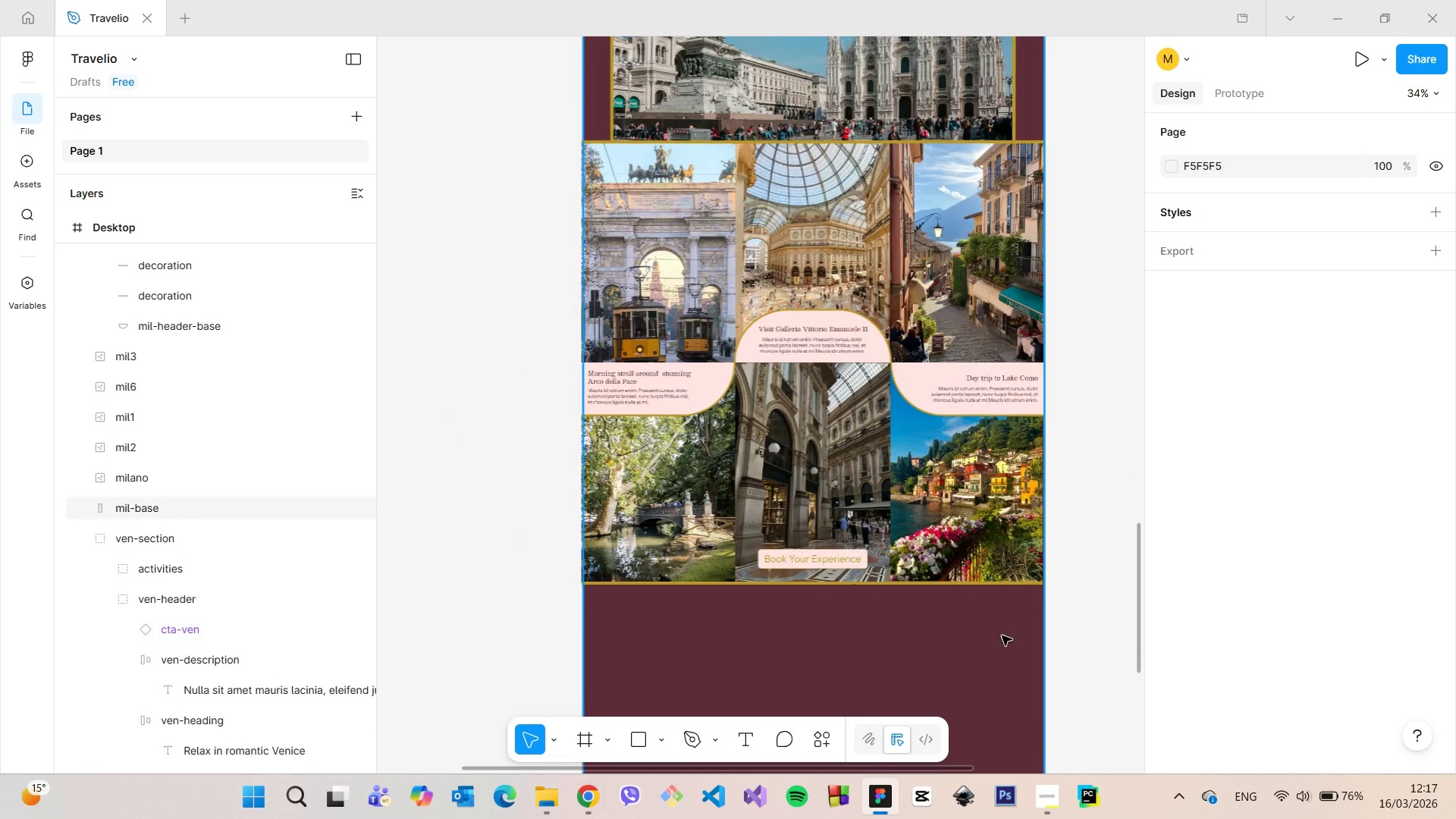 
left_click([1200, 266])
 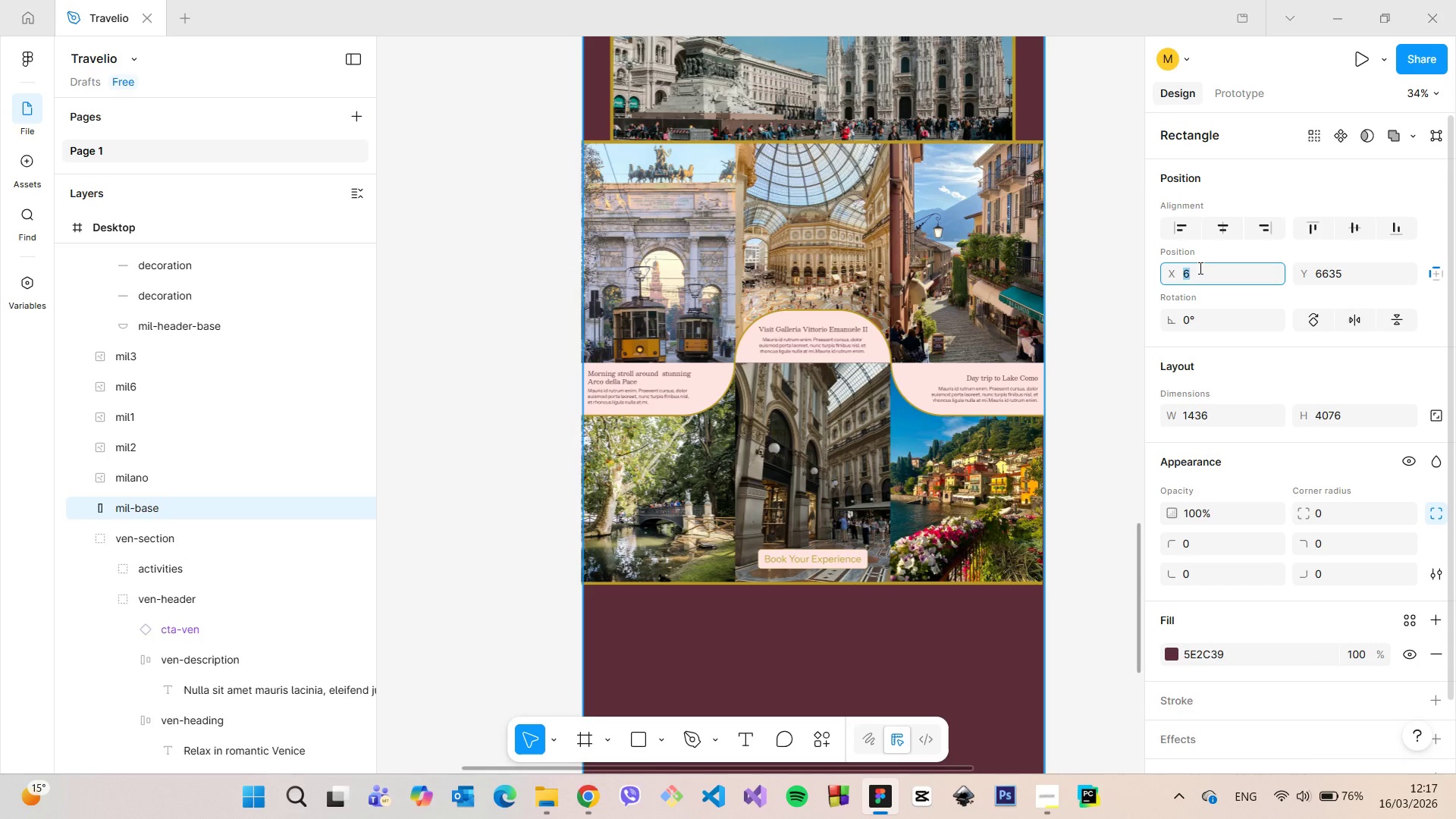 
key(0)
 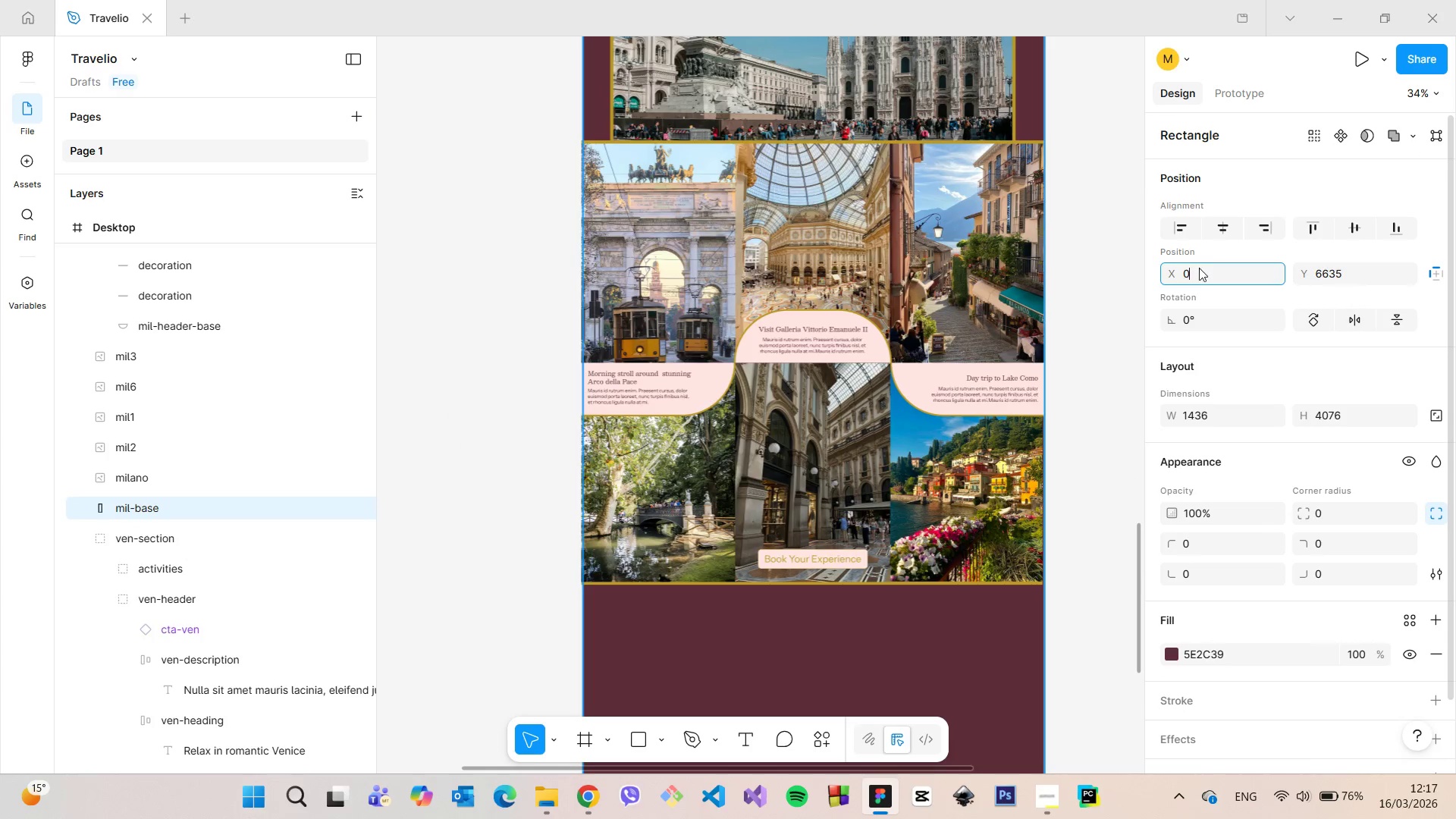 
key(Enter)
 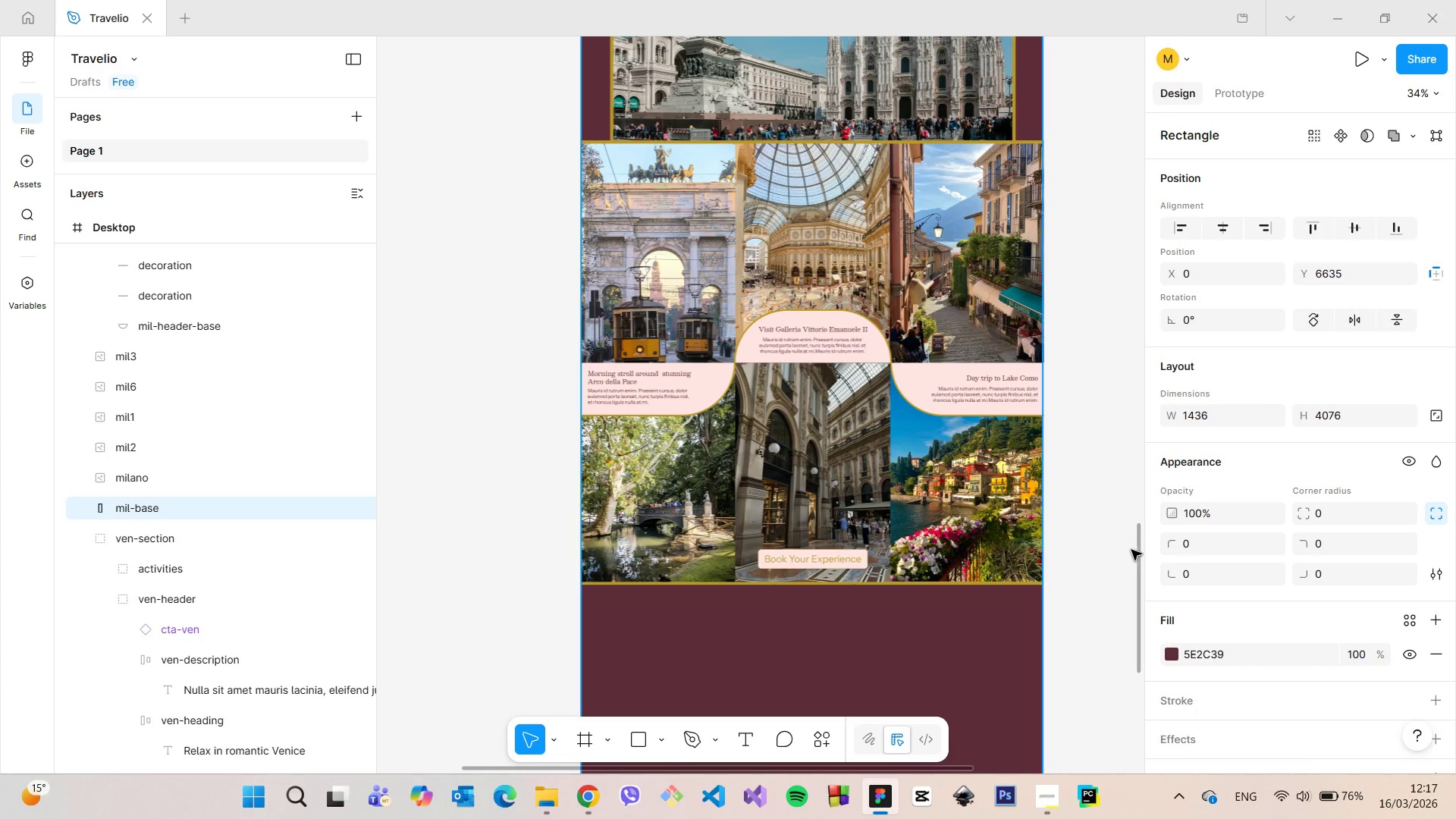 
left_click_drag(start_coordinate=[1136, 548], to_coordinate=[1126, 428])
 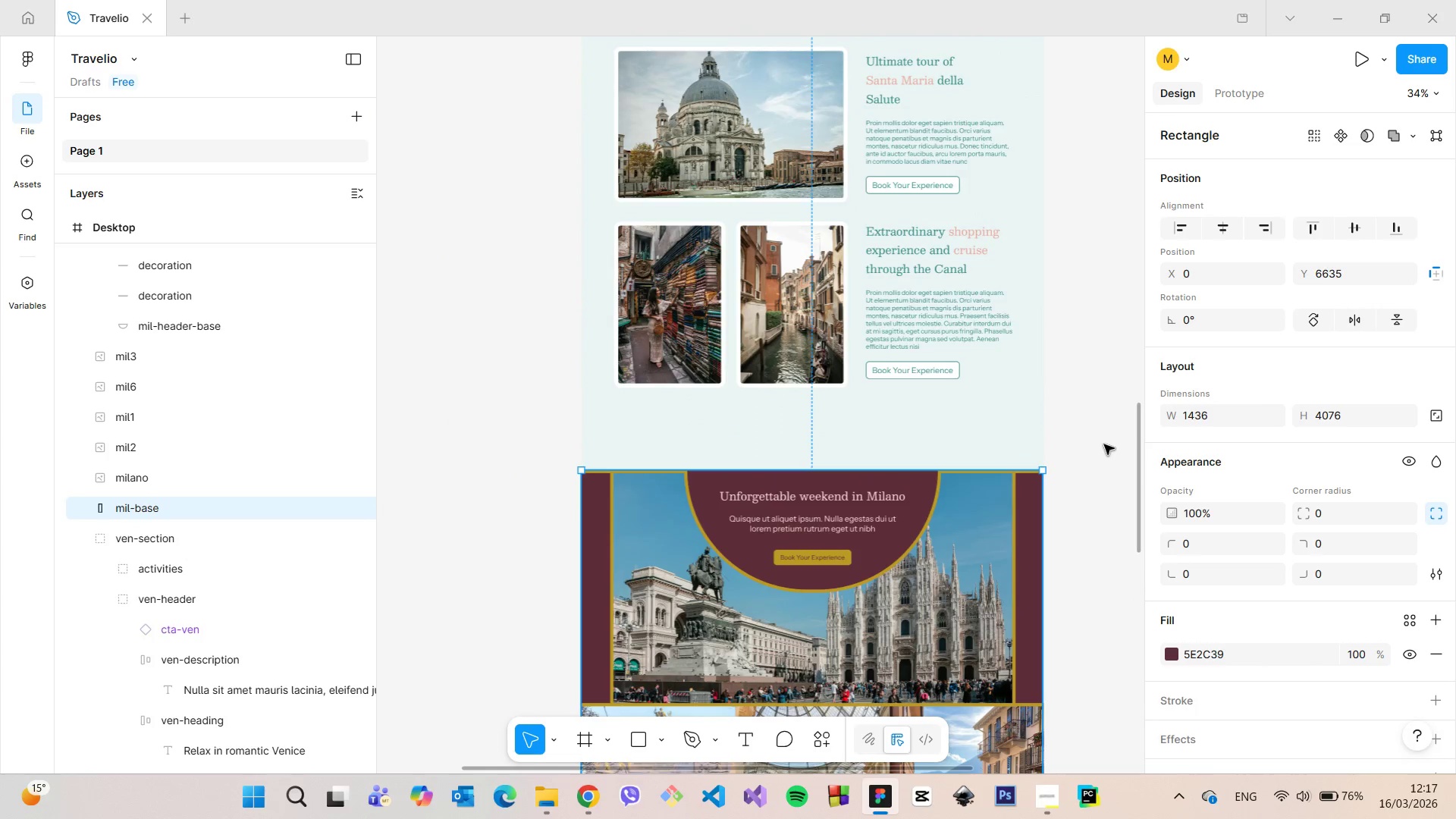 
left_click([1104, 444])
 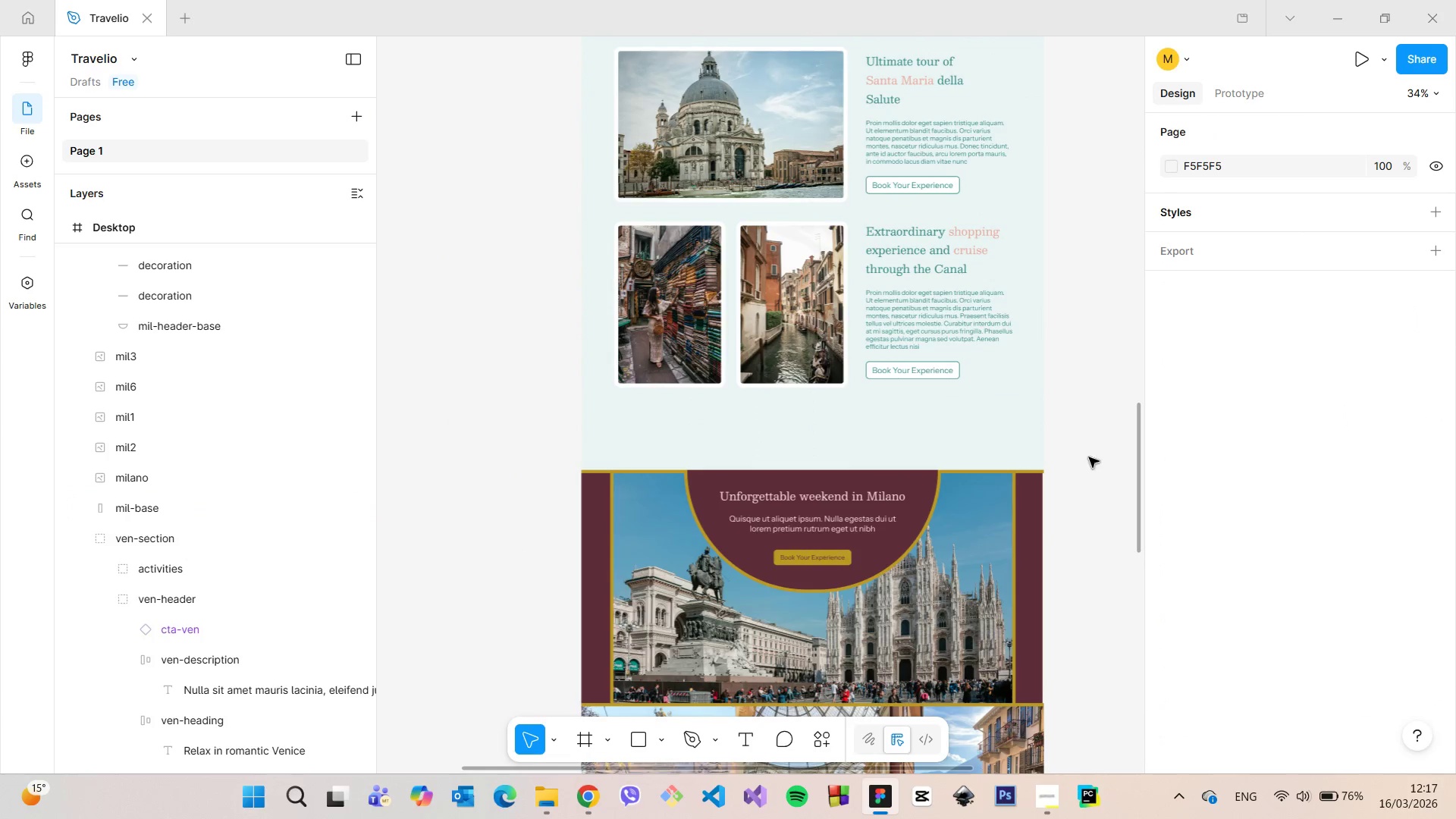 
scroll: coordinate [1089, 457], scroll_direction: up, amount: 13.0
 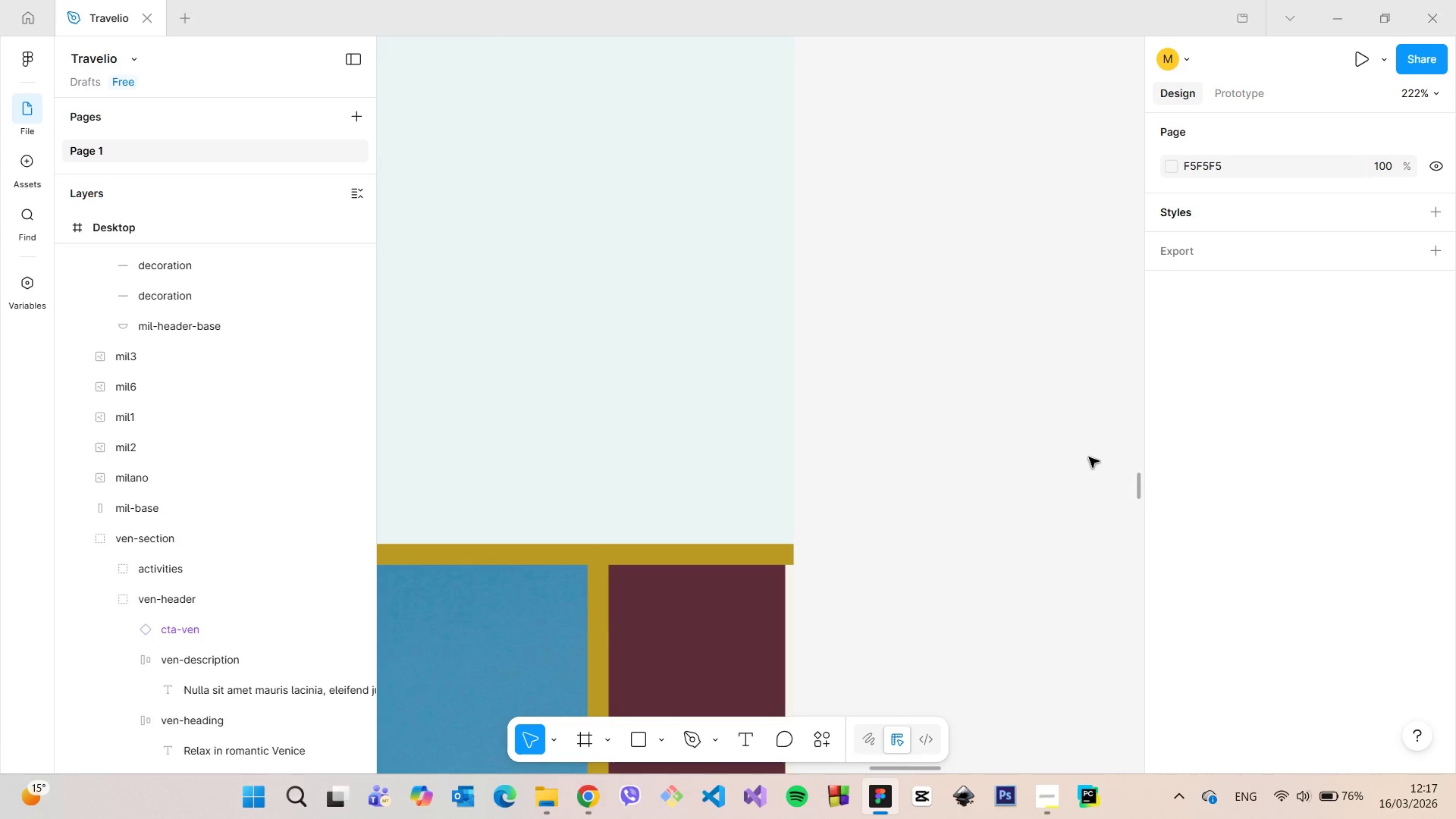 
scroll: coordinate [1089, 460], scroll_direction: down, amount: 16.0
 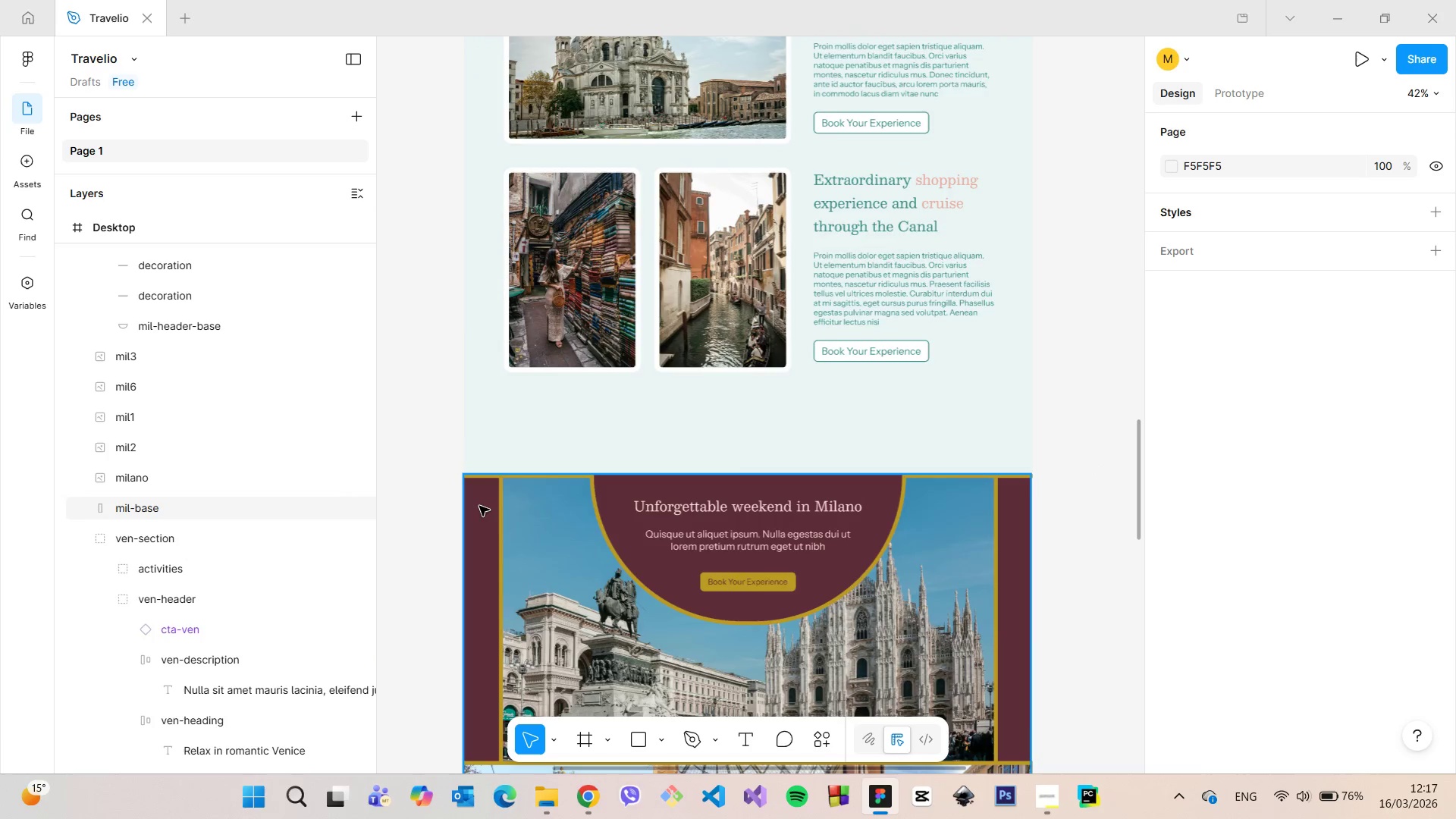 
left_click([479, 506])
 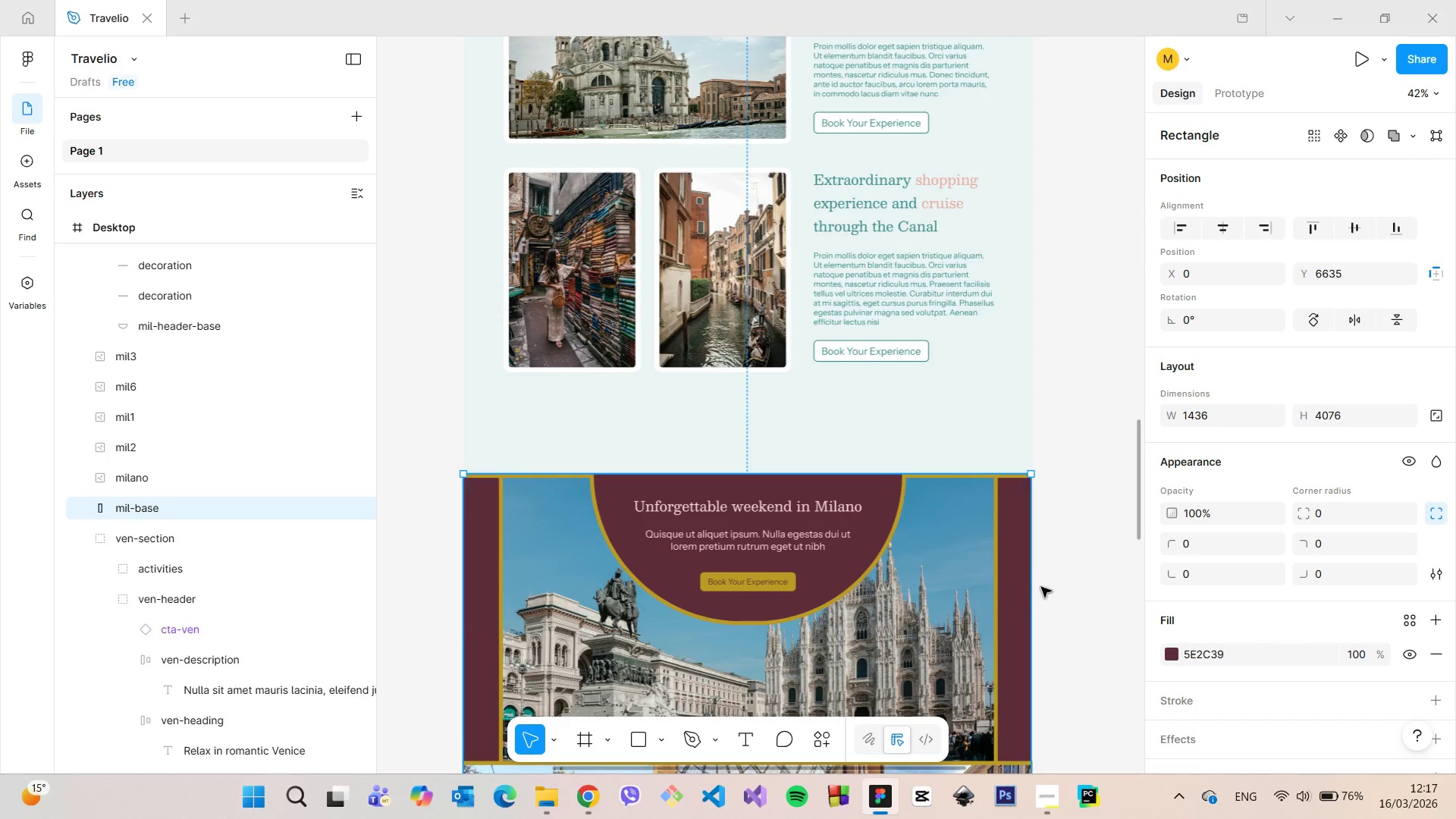 
left_click_drag(start_coordinate=[1033, 575], to_coordinate=[1038, 575])
 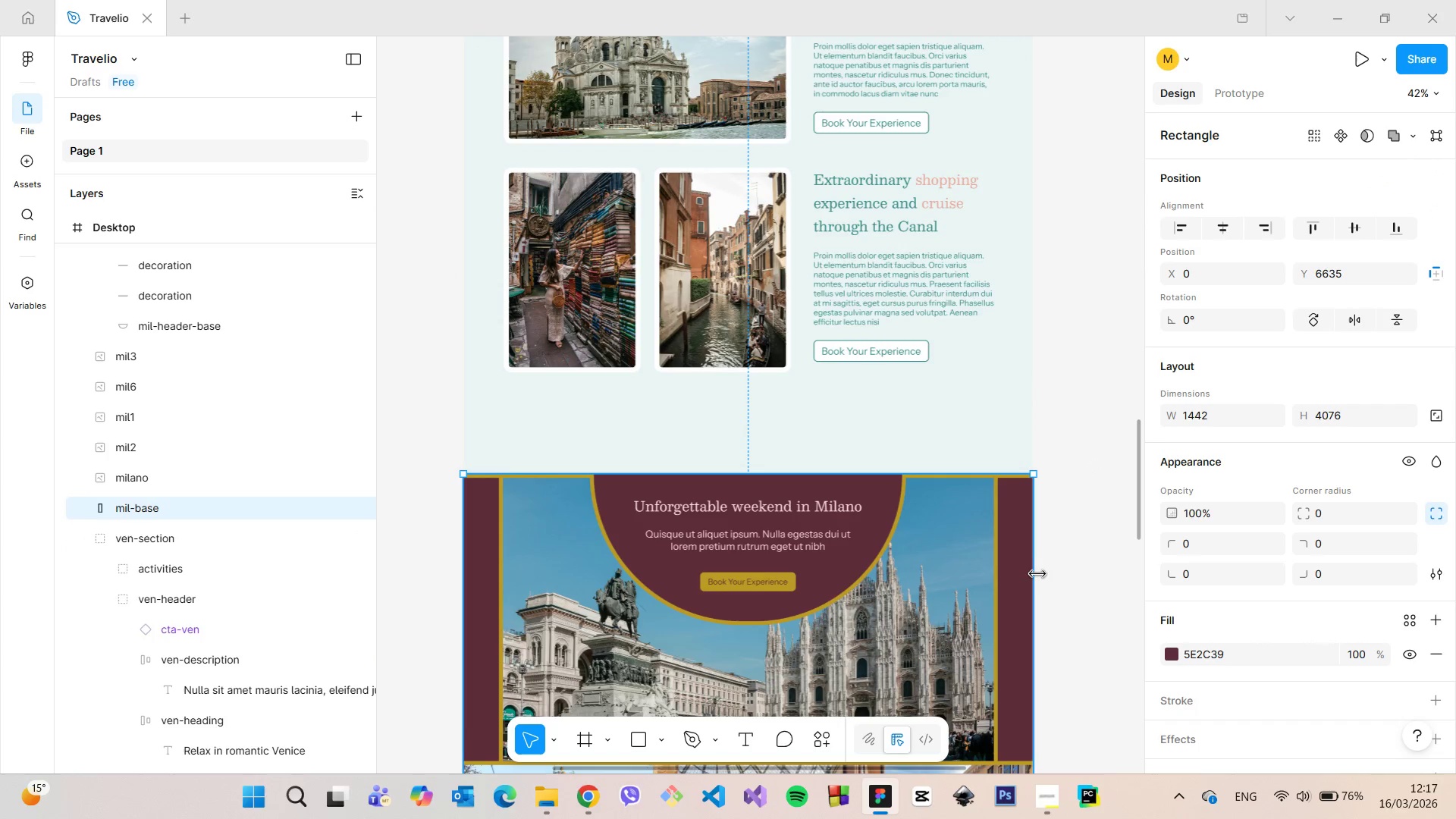 
left_click_drag(start_coordinate=[1037, 574], to_coordinate=[1030, 574])
 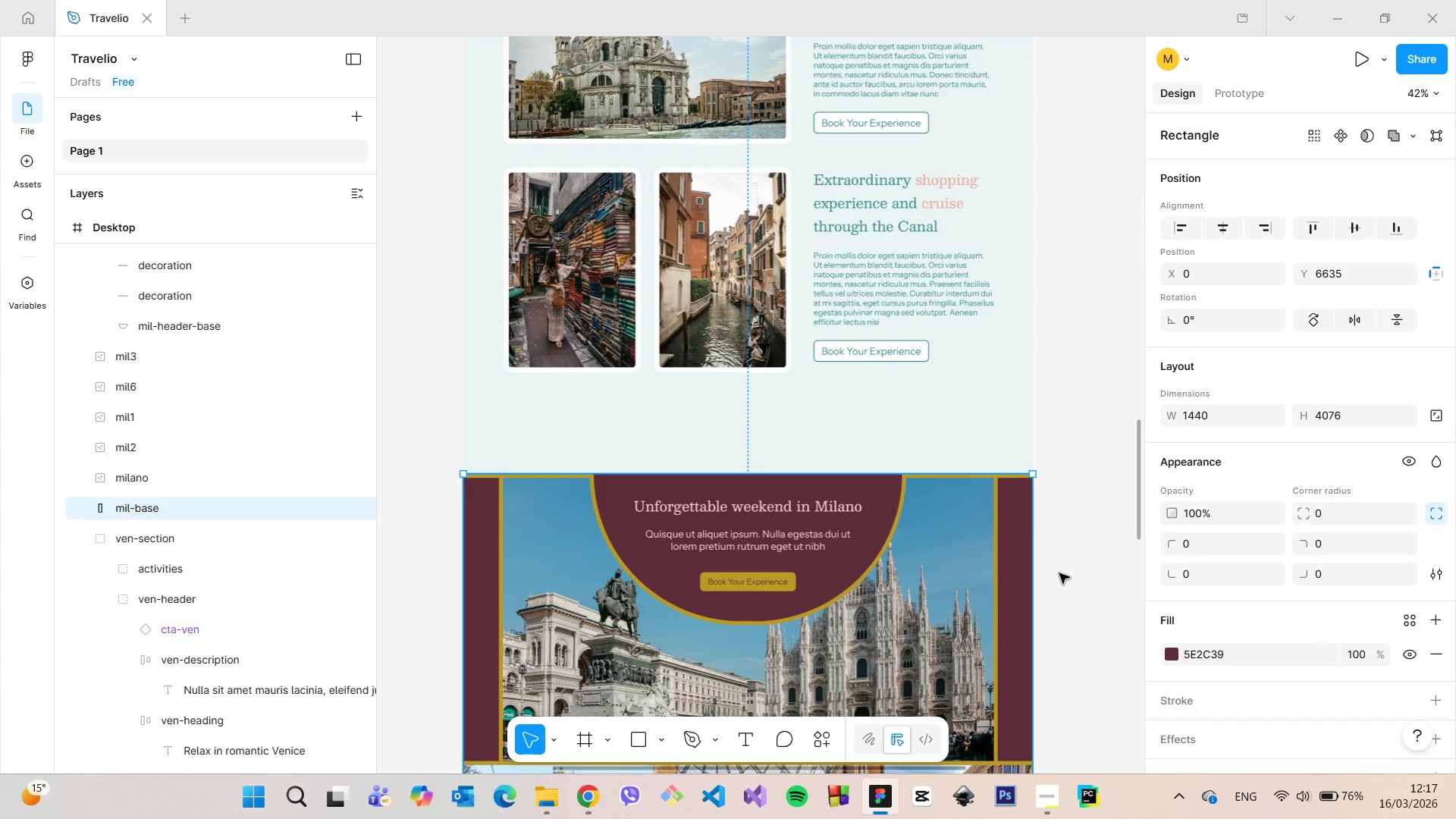 
left_click([1059, 573])
 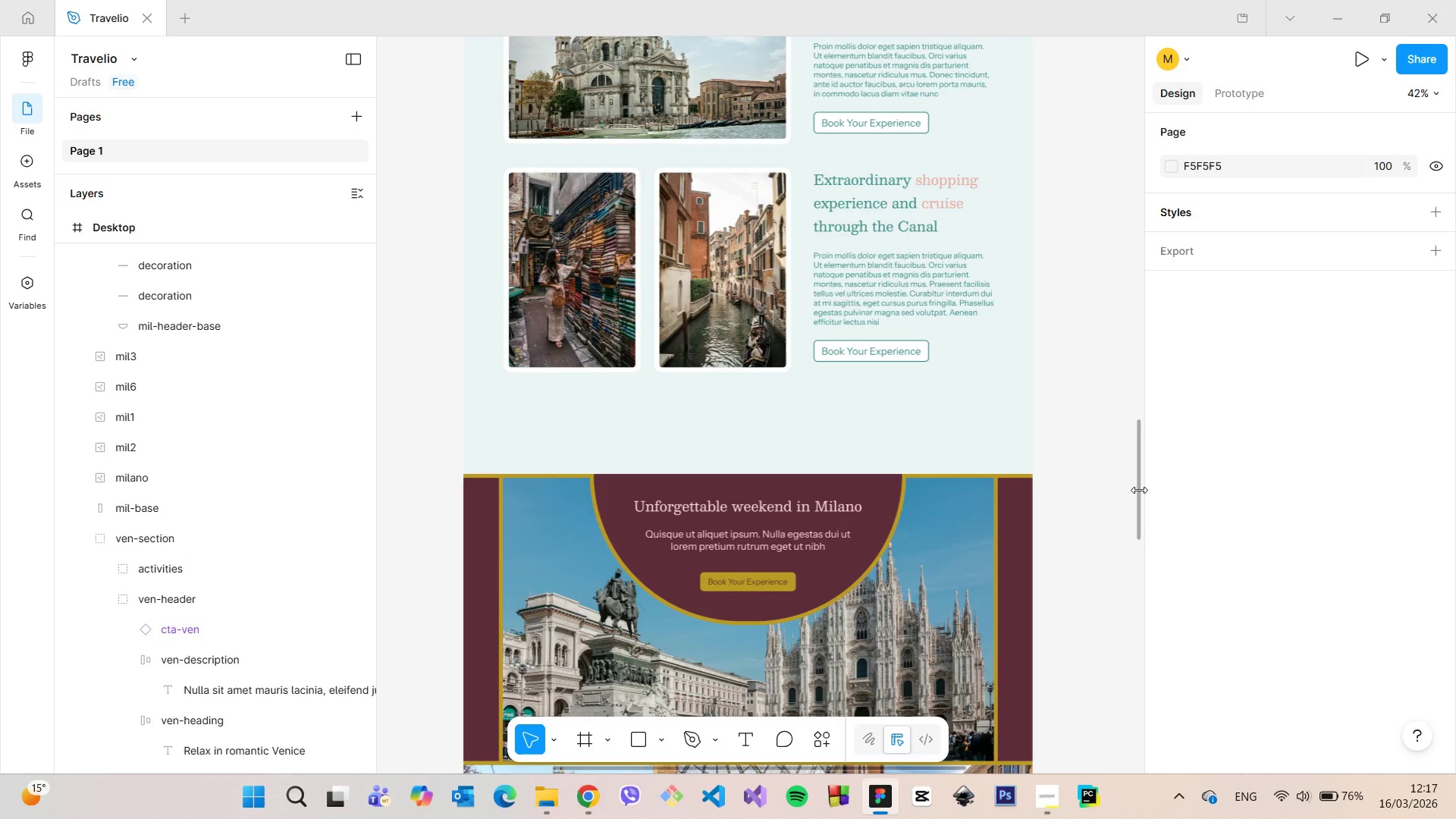 
scroll: coordinate [1078, 509], scroll_direction: up, amount: 8.0
 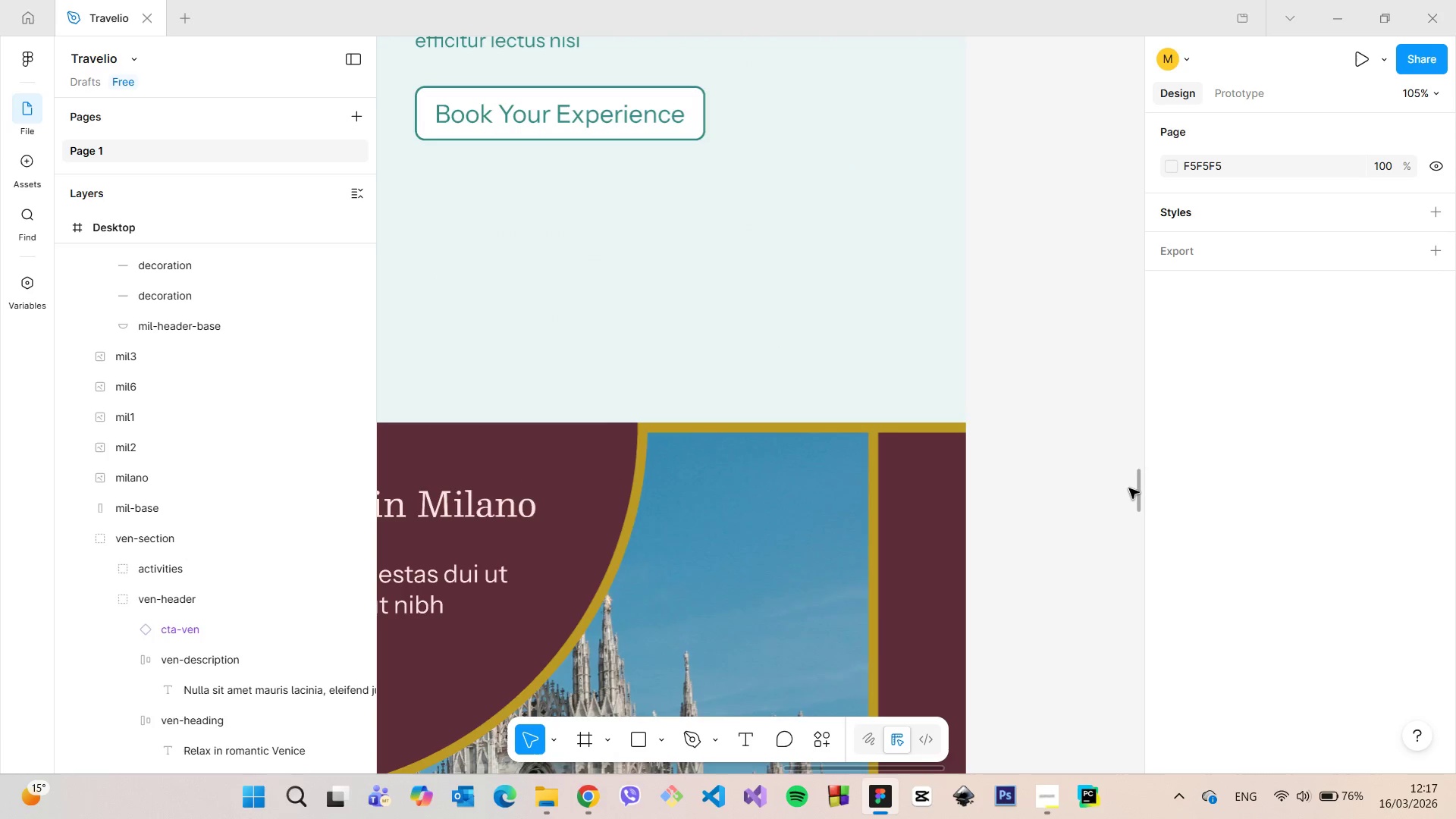 
scroll: coordinate [1129, 489], scroll_direction: down, amount: 7.0
 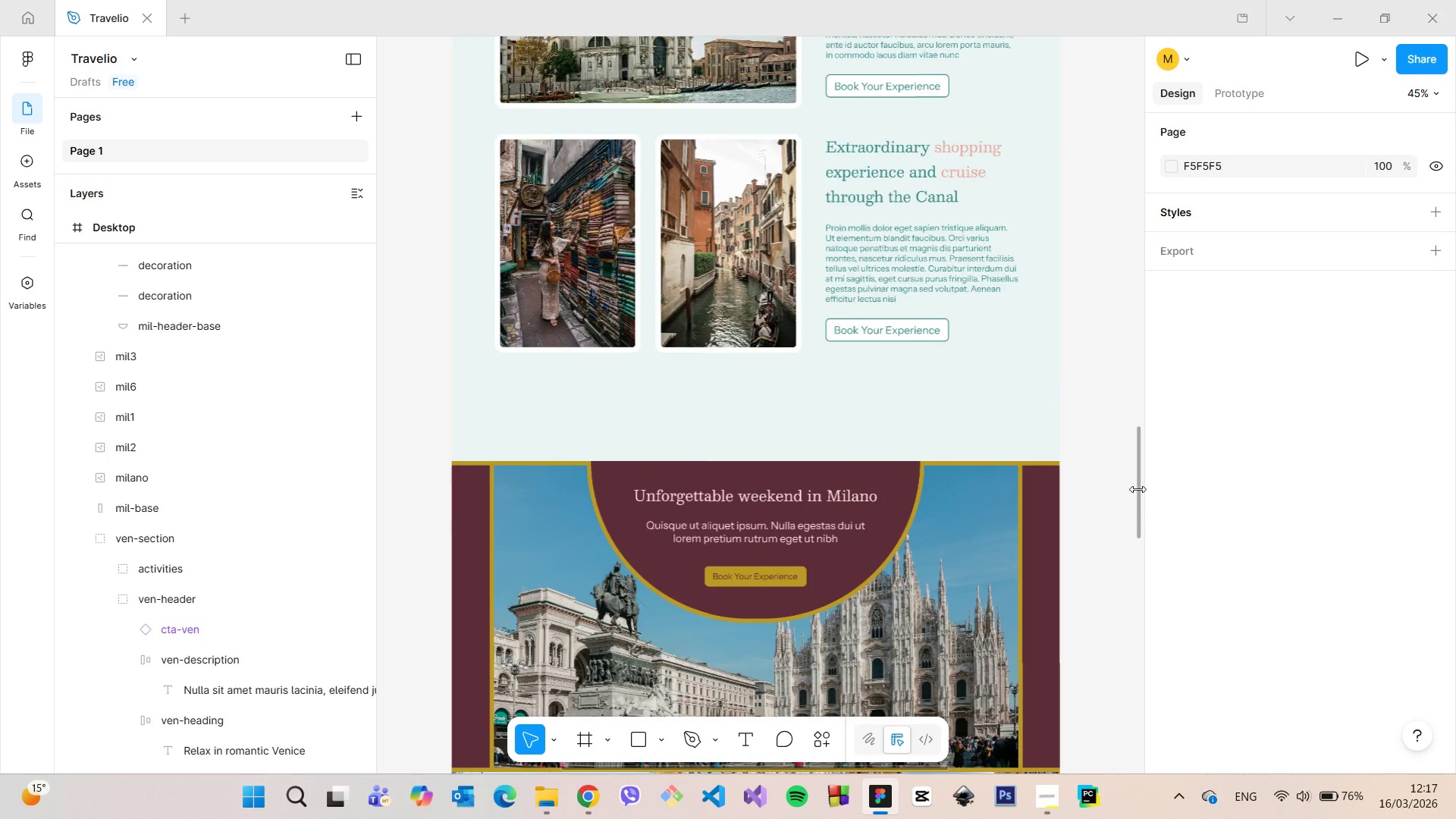 
left_click_drag(start_coordinate=[1136, 490], to_coordinate=[1124, 628])
 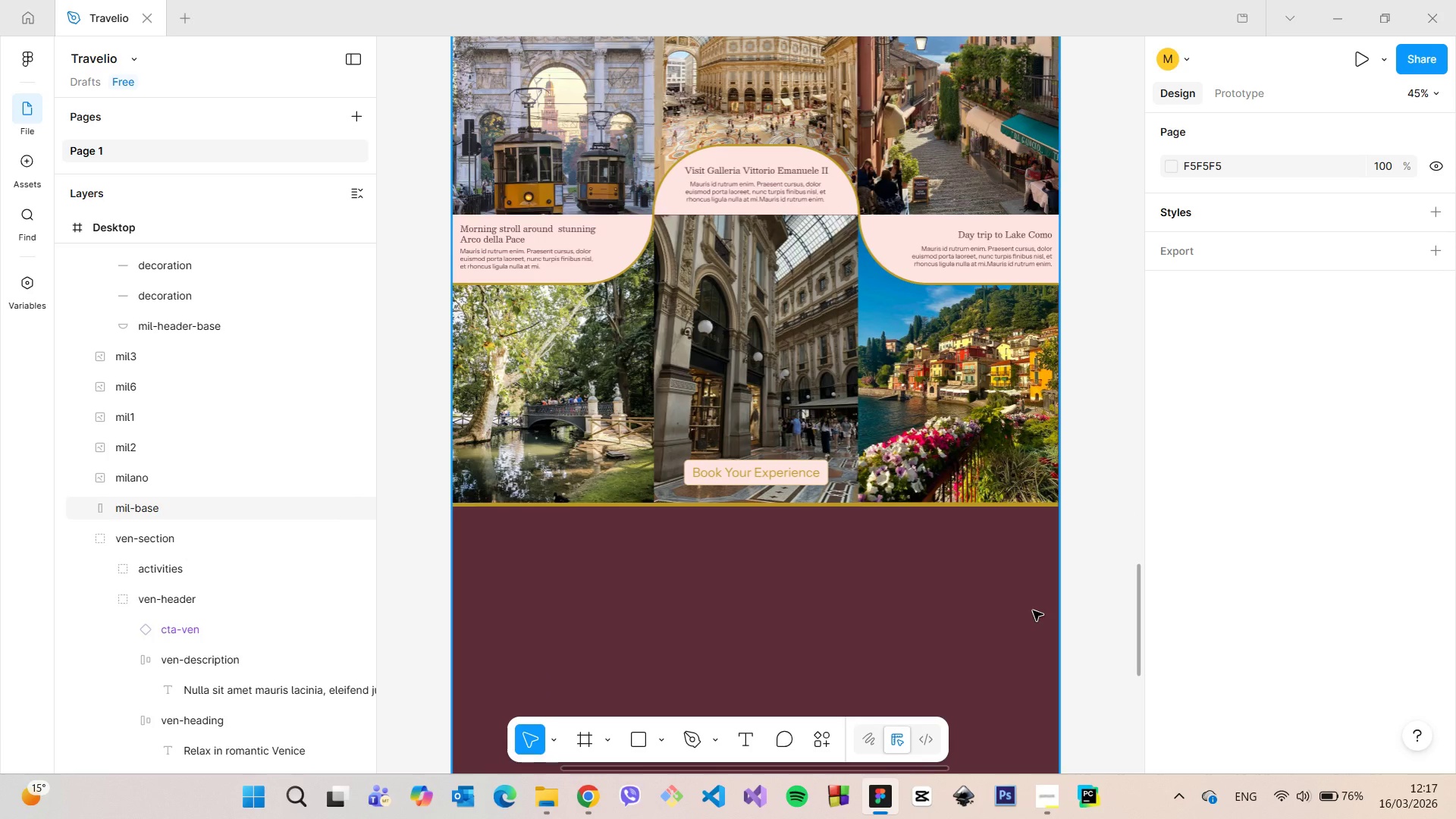 
left_click([1033, 610])
 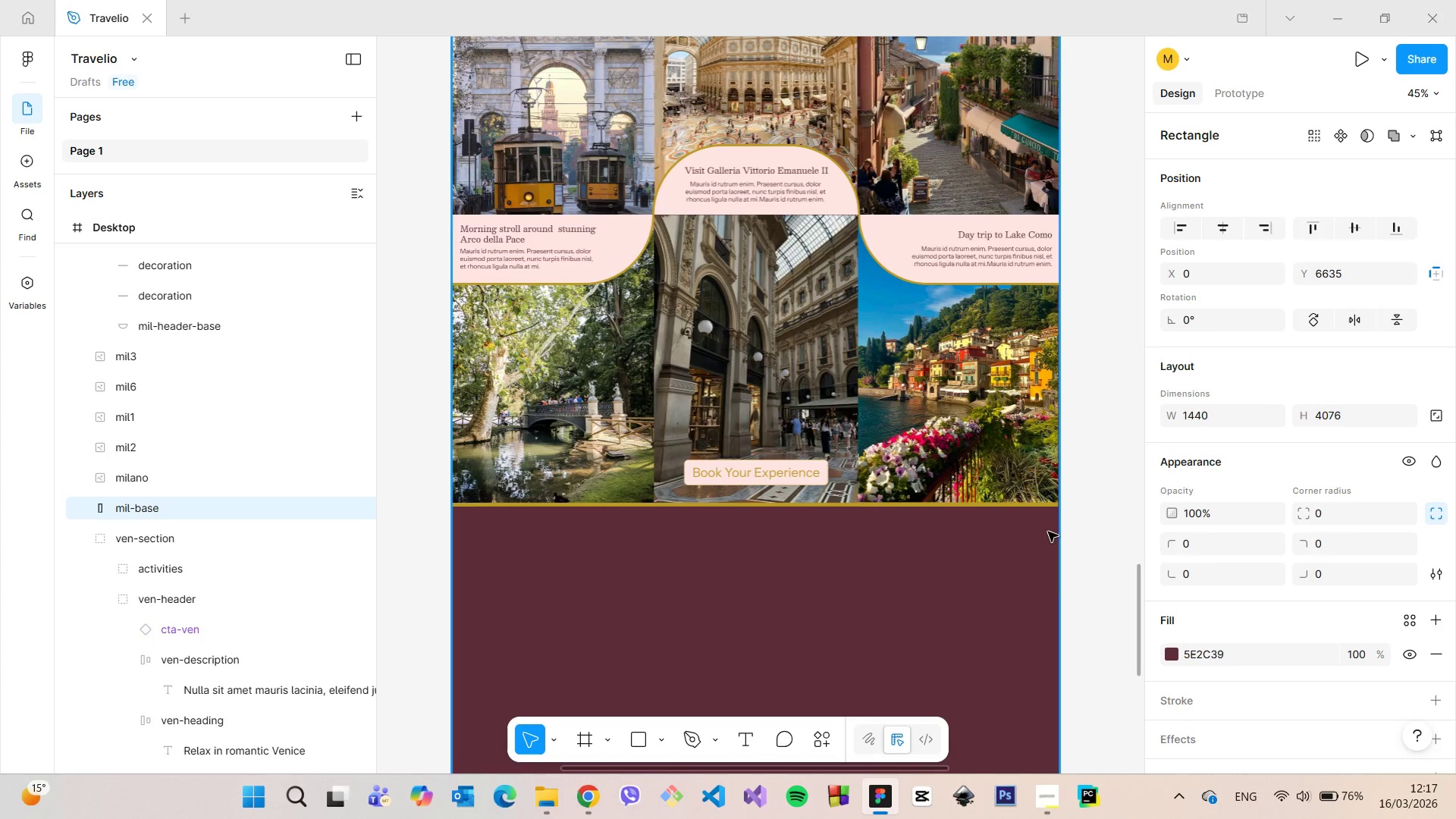 
scroll: coordinate [1046, 399], scroll_direction: up, amount: 4.0
 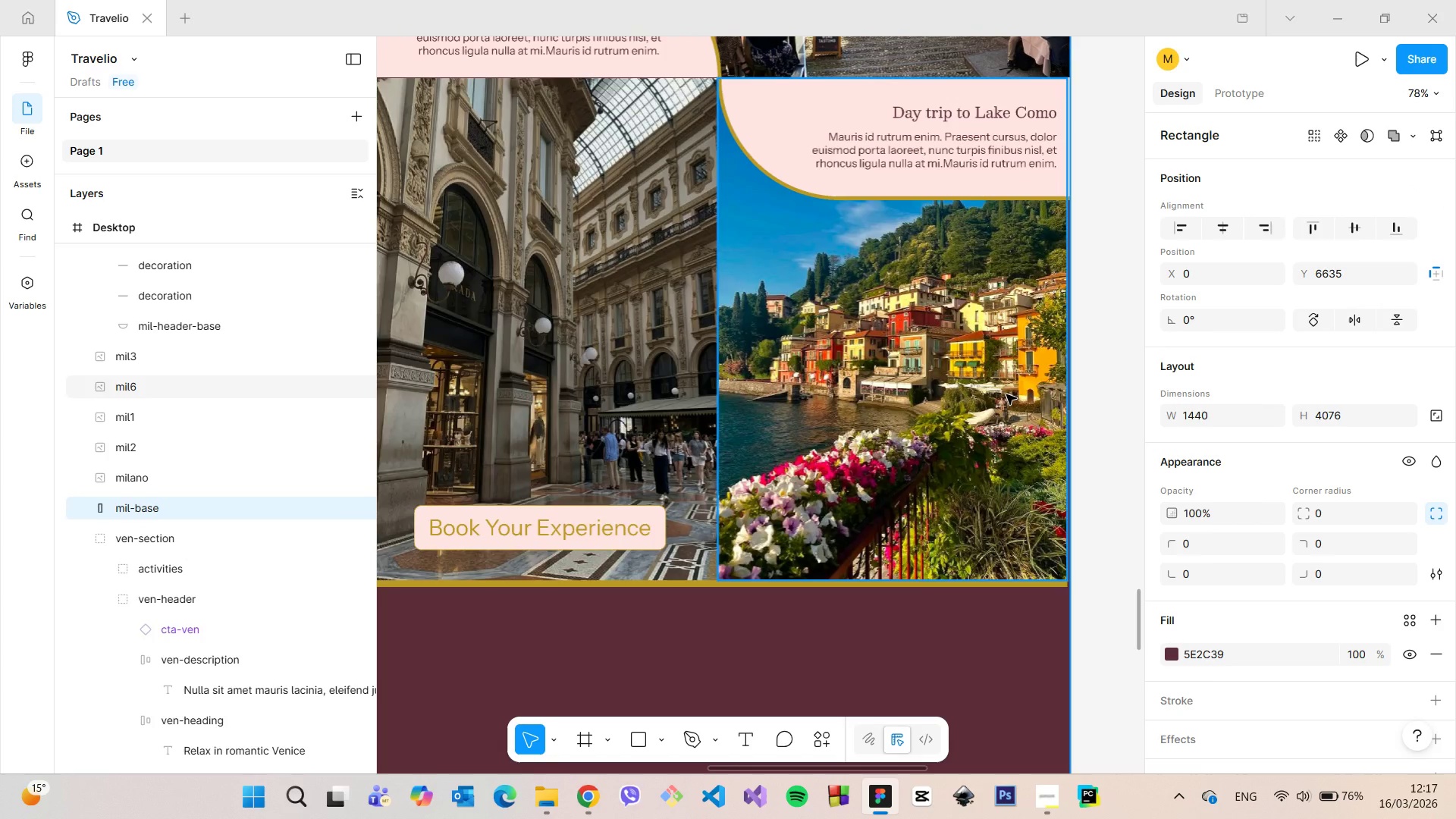 
left_click([1006, 394])
 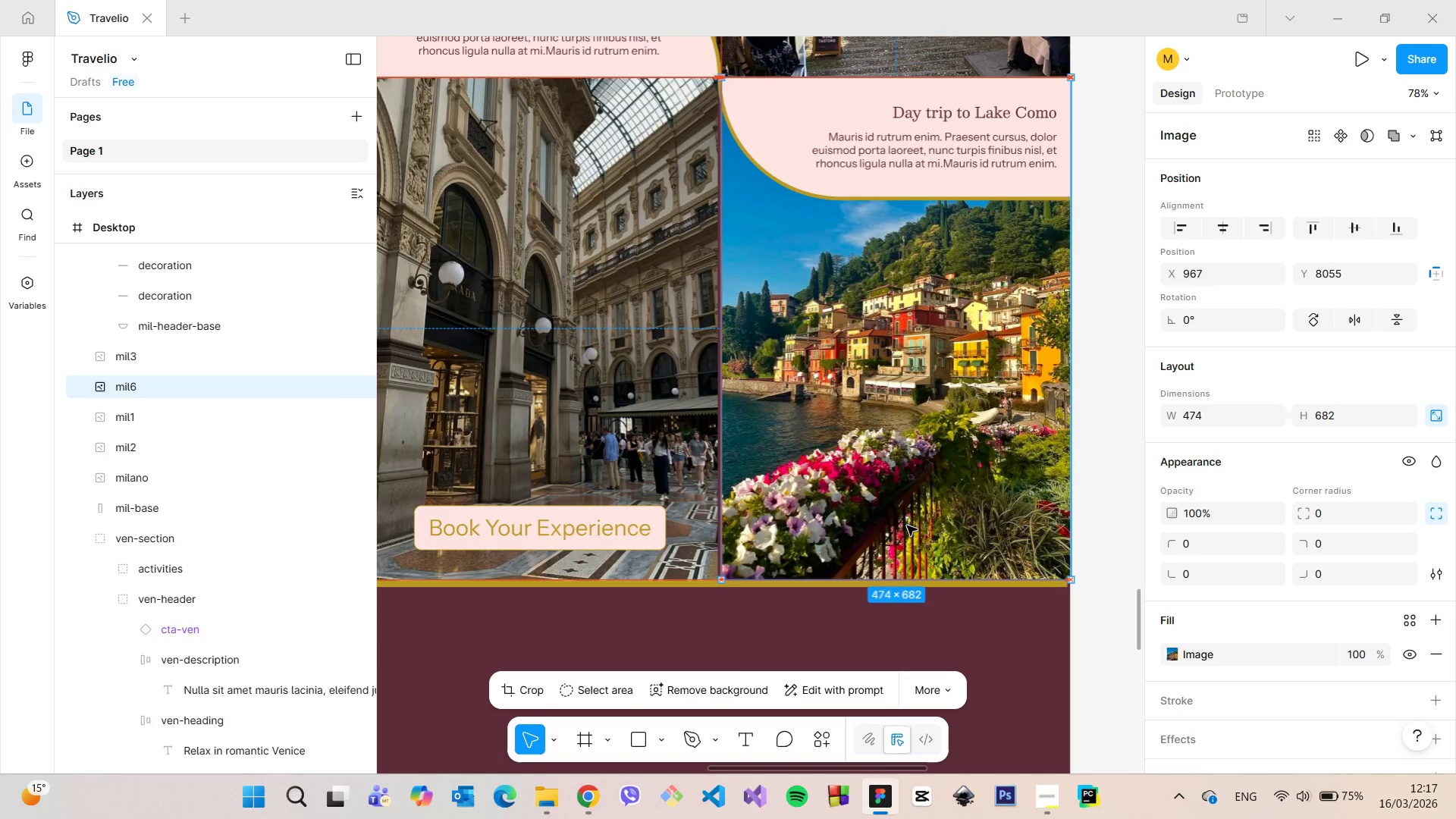 
wait(6.45)
 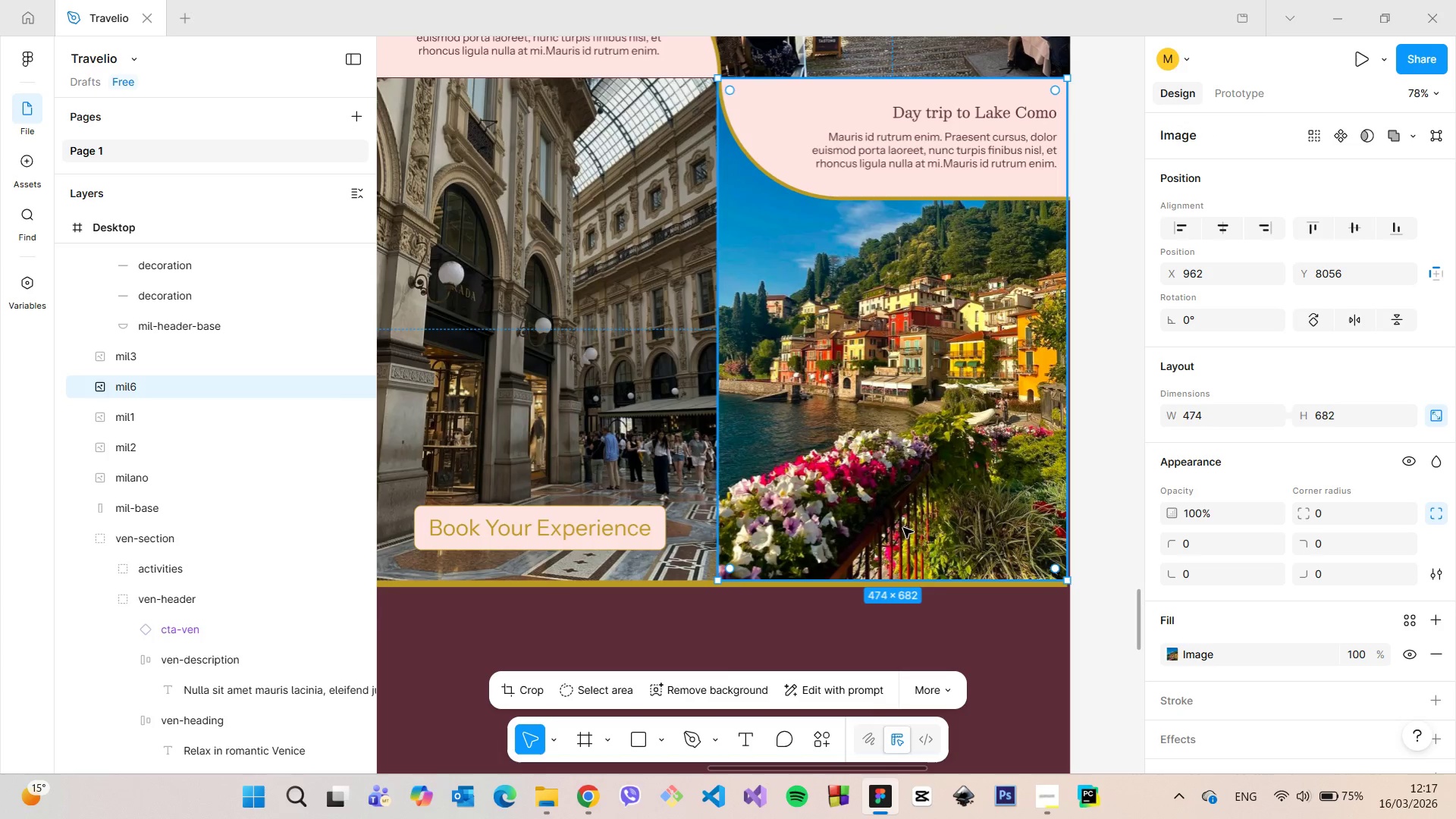 
scroll: coordinate [1070, 468], scroll_direction: up, amount: 11.0
 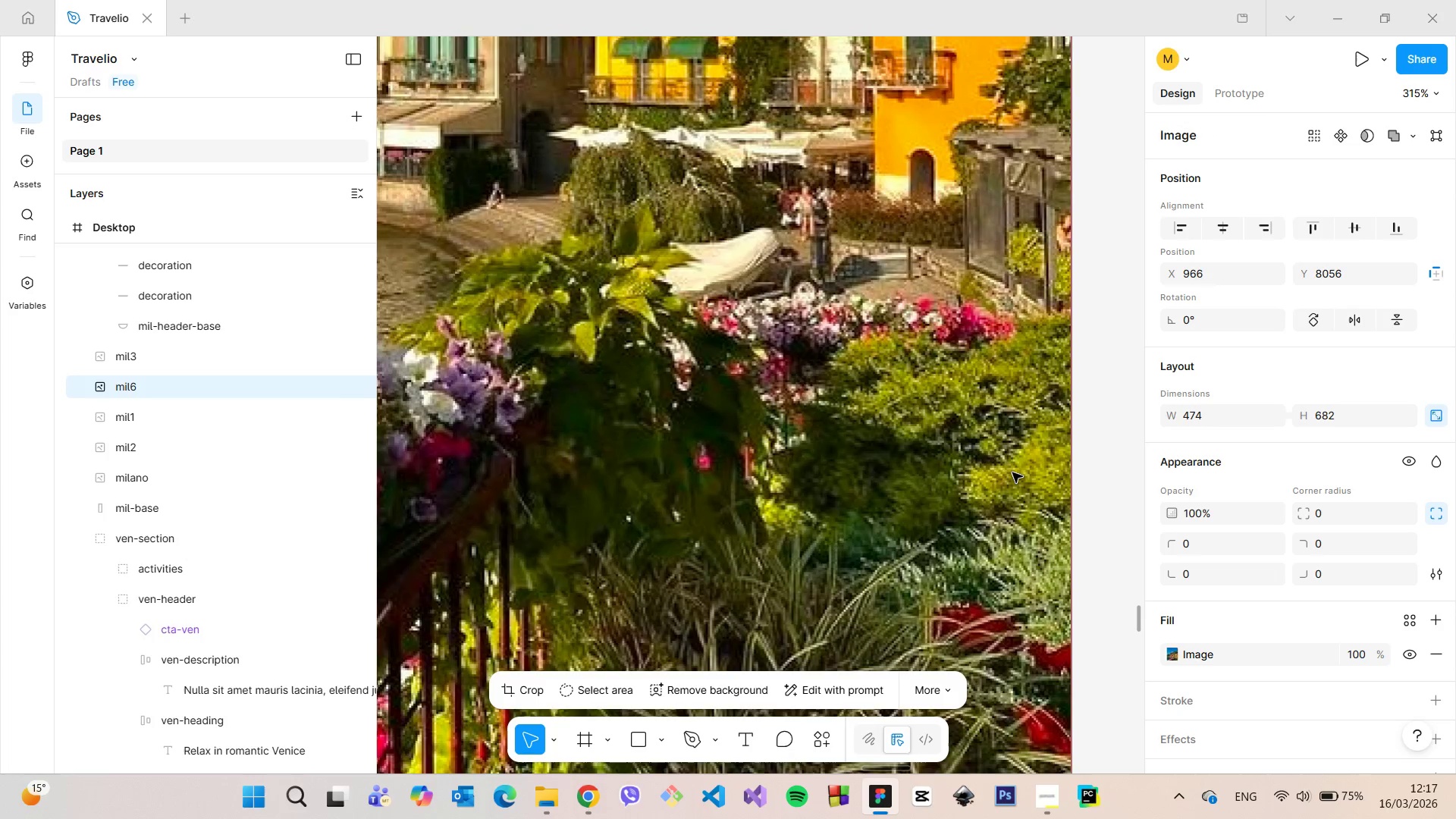 
left_click([1090, 507])
 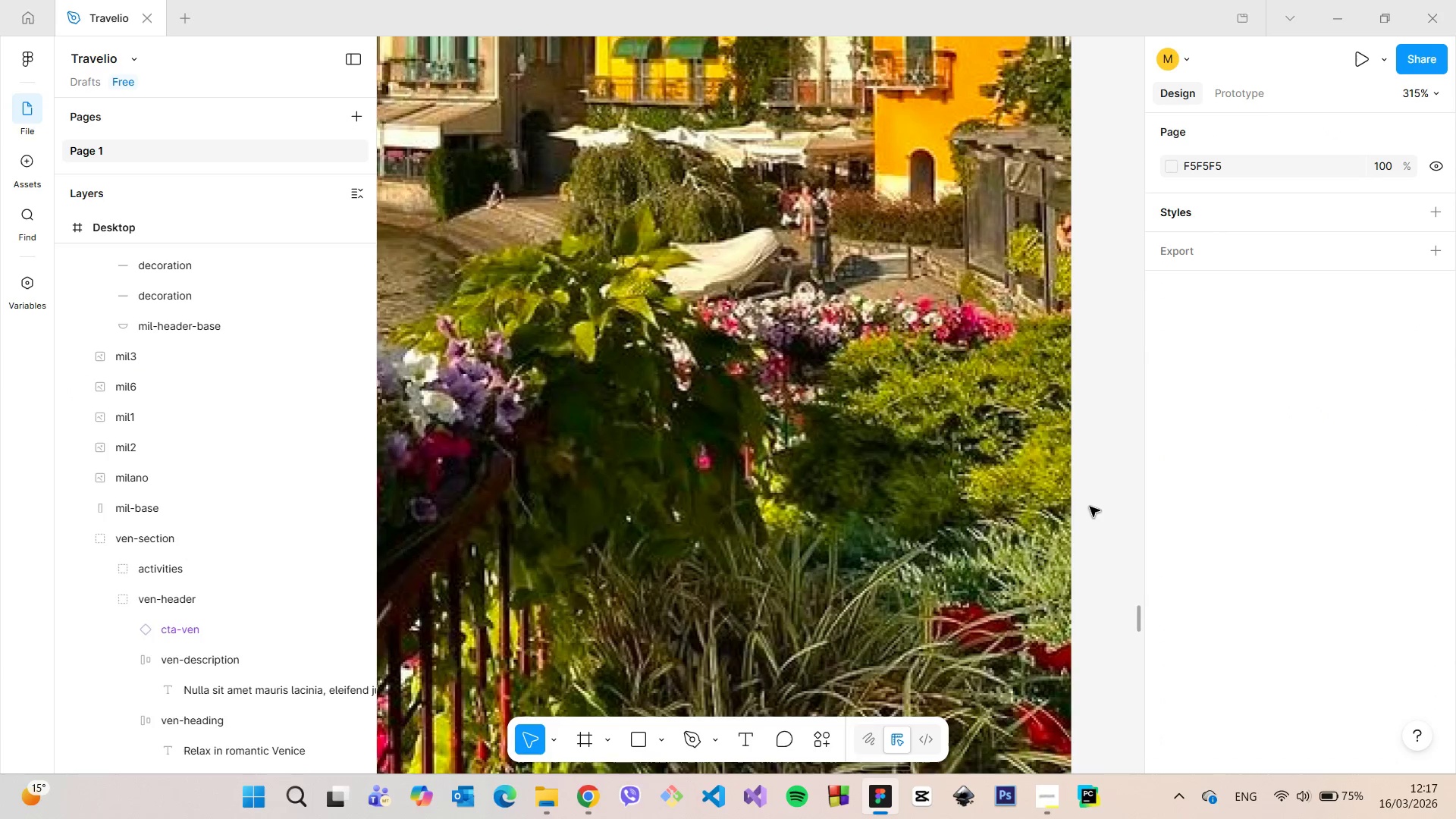 
scroll: coordinate [1087, 507], scroll_direction: down, amount: 15.0
 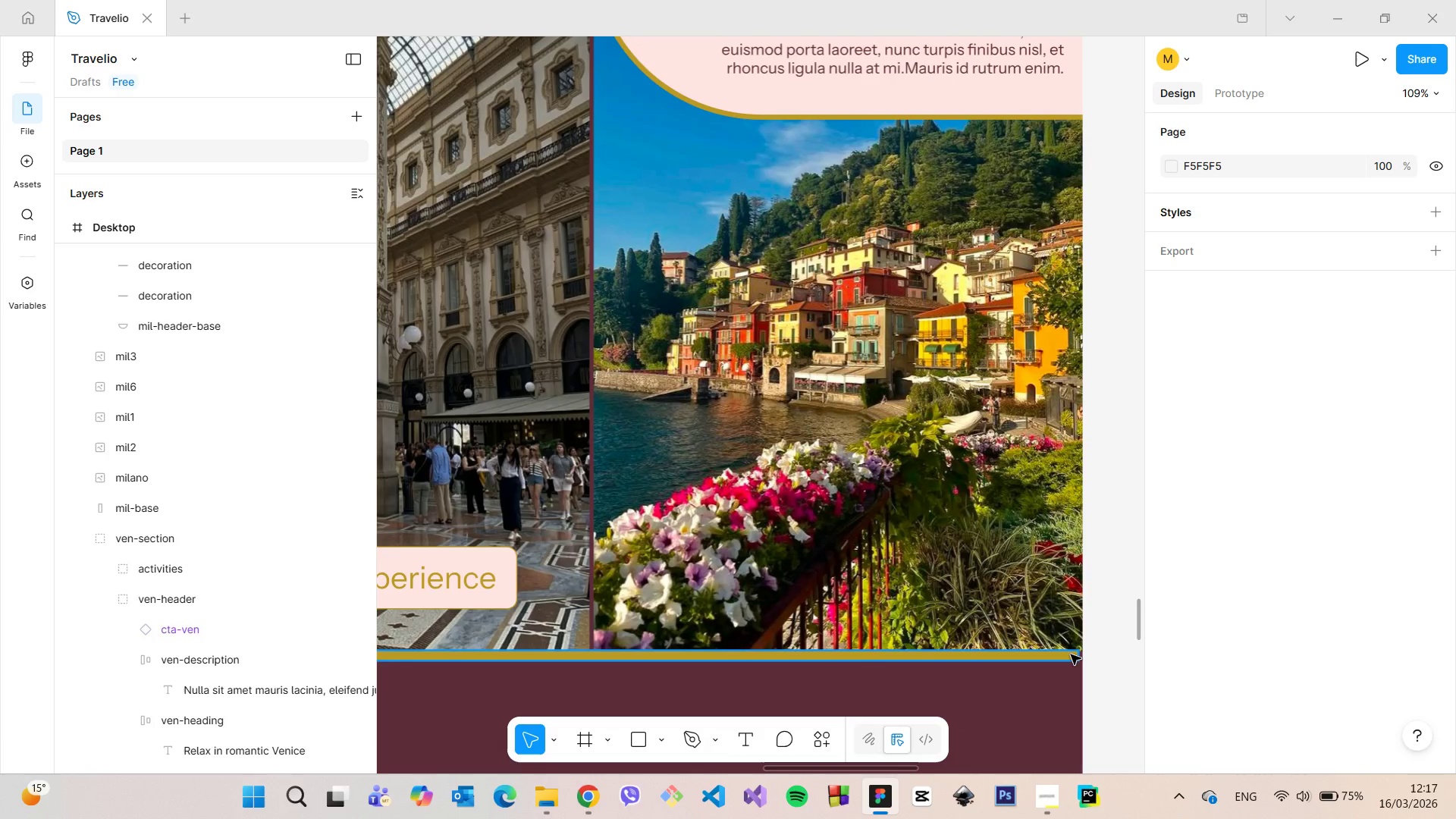 
left_click([1071, 655])
 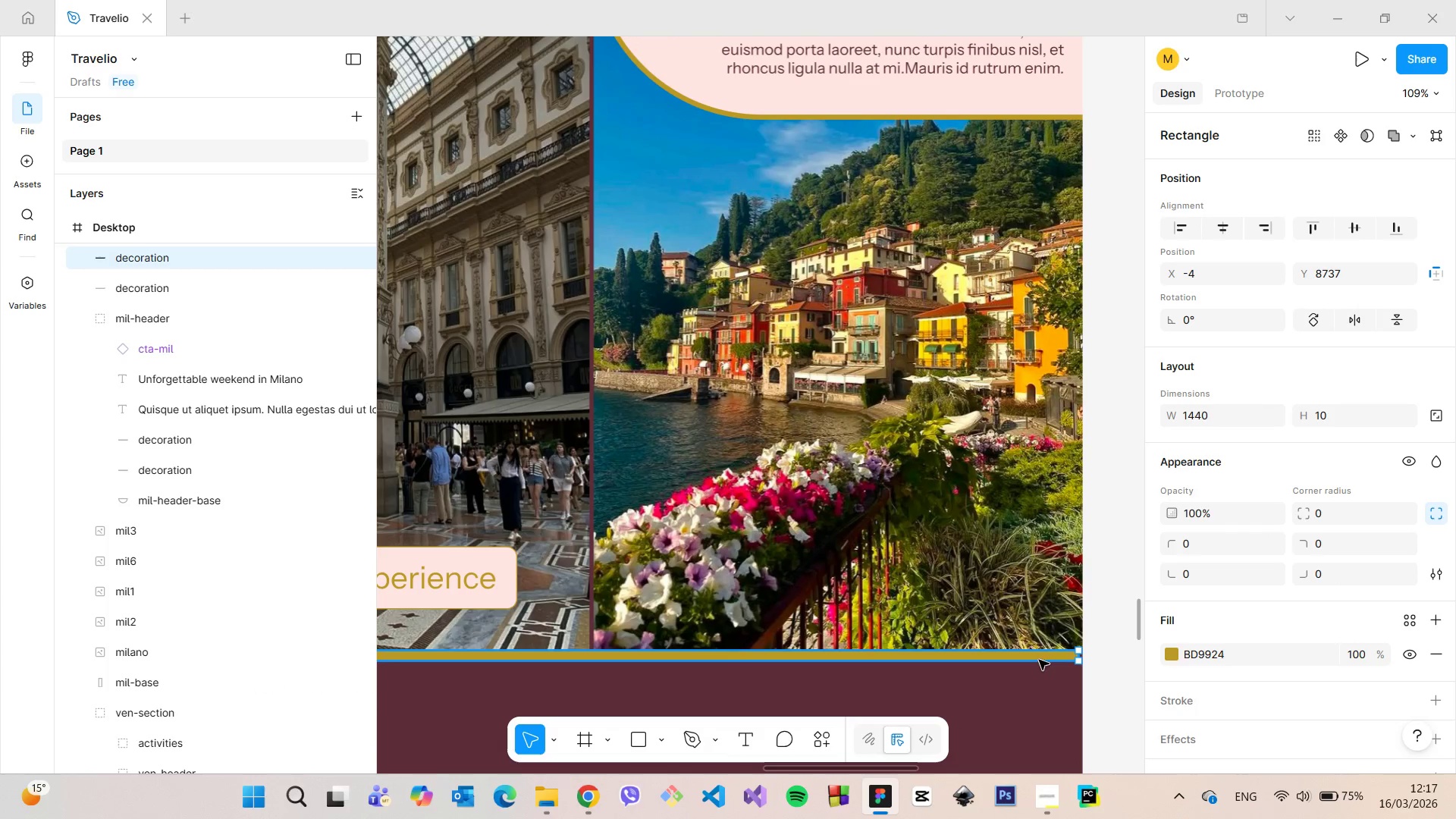 
left_click([1219, 267])
 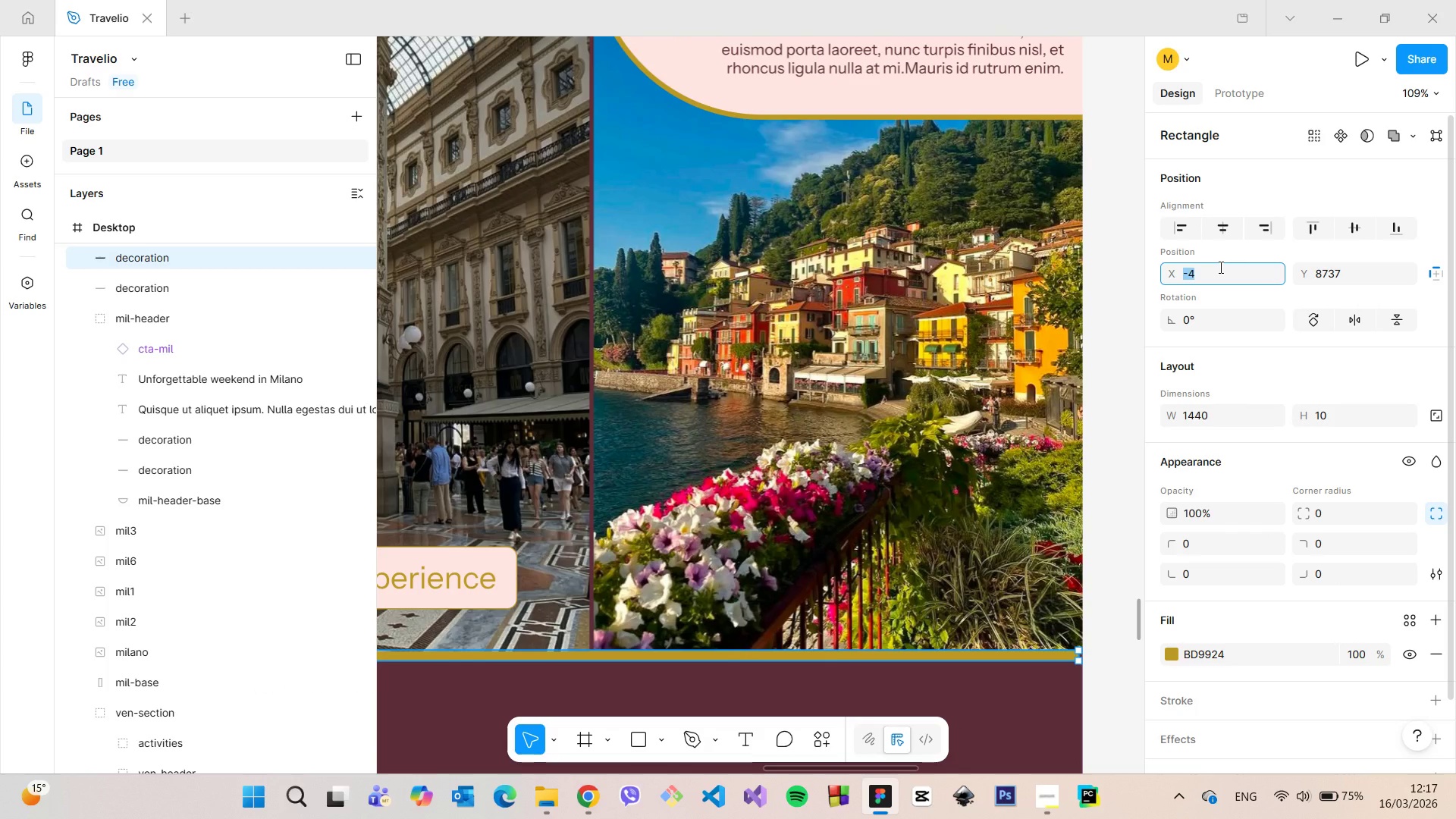 
key(0)
 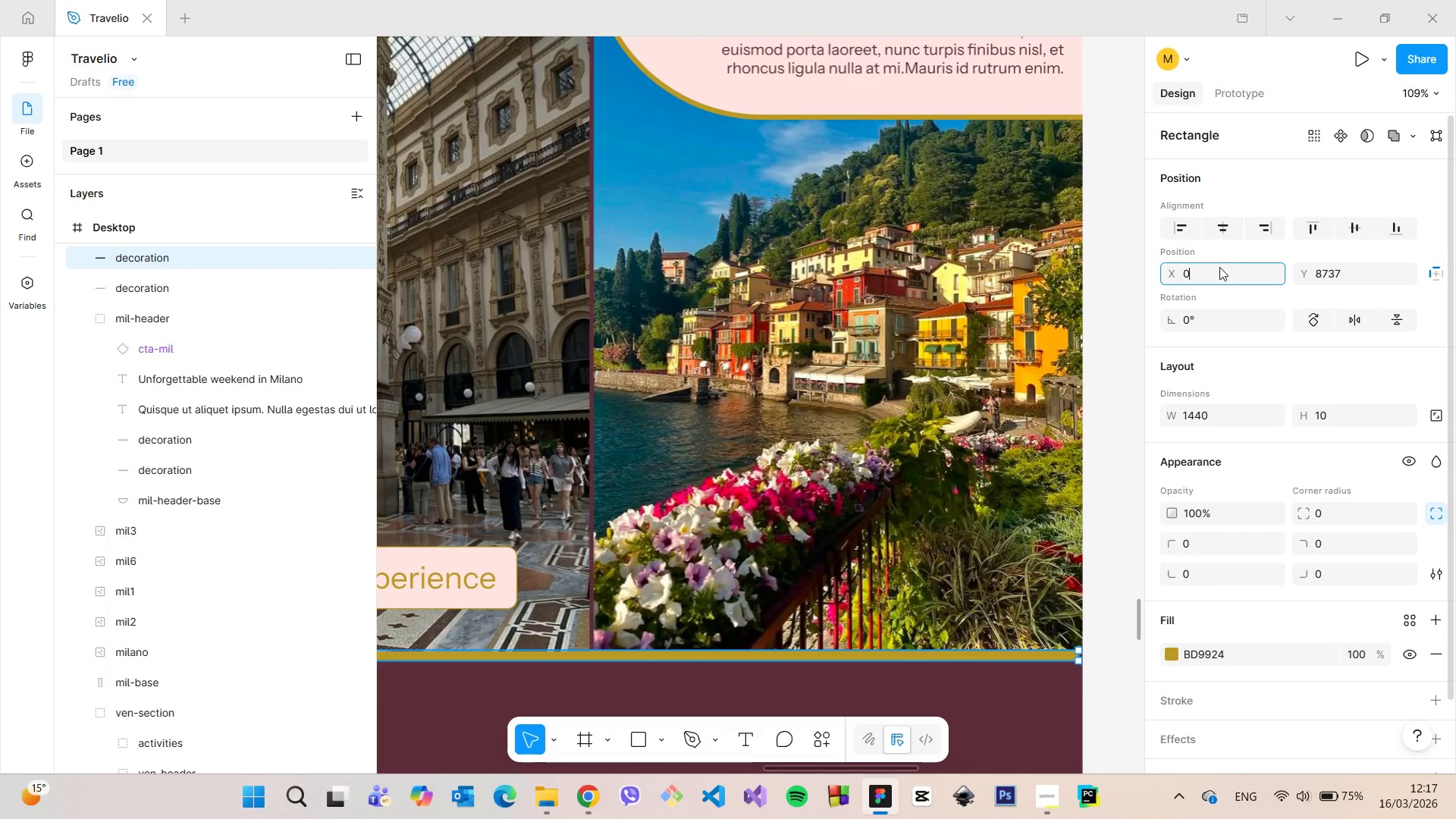 
key(Enter)
 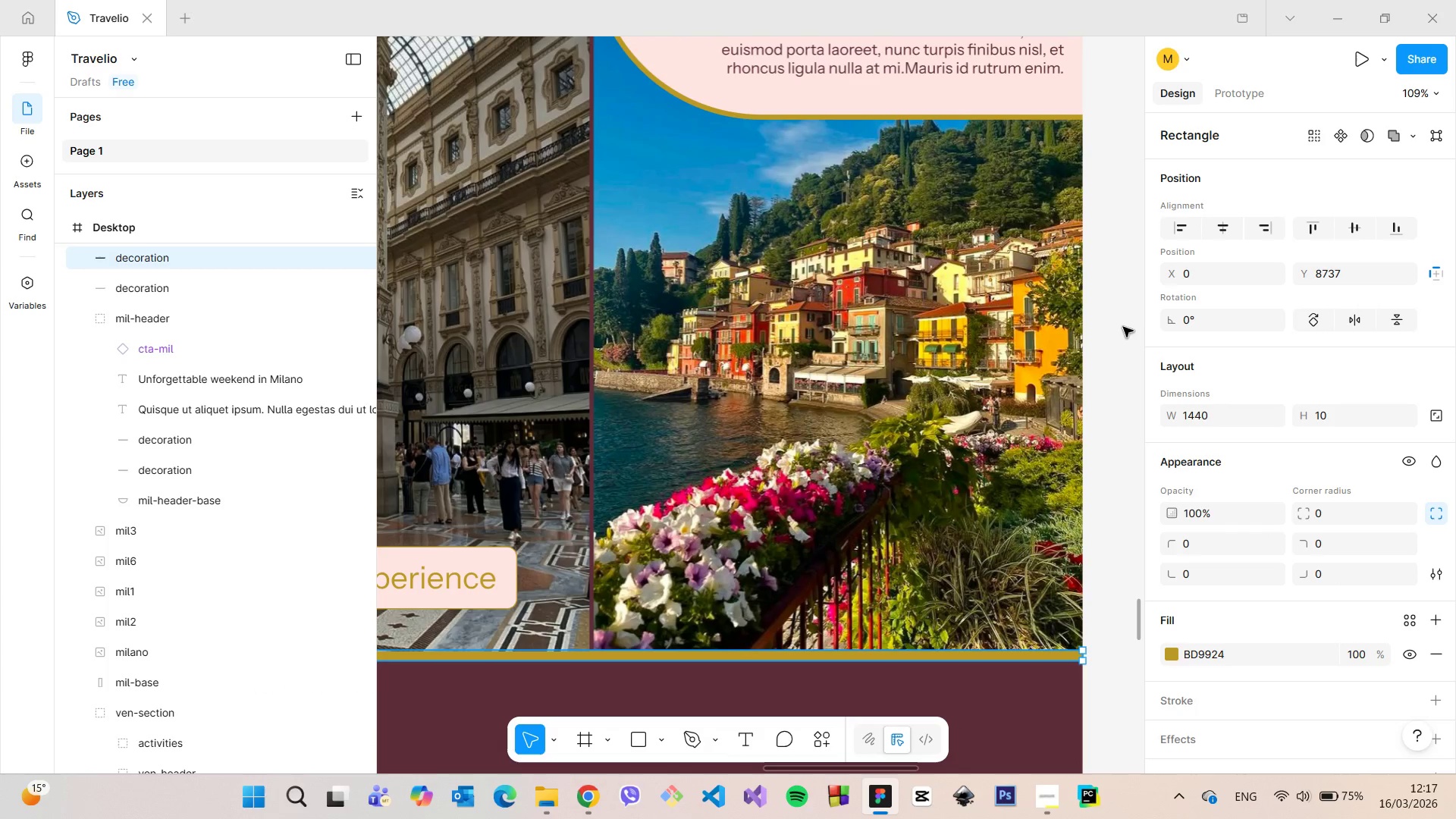 
left_click([1029, 332])
 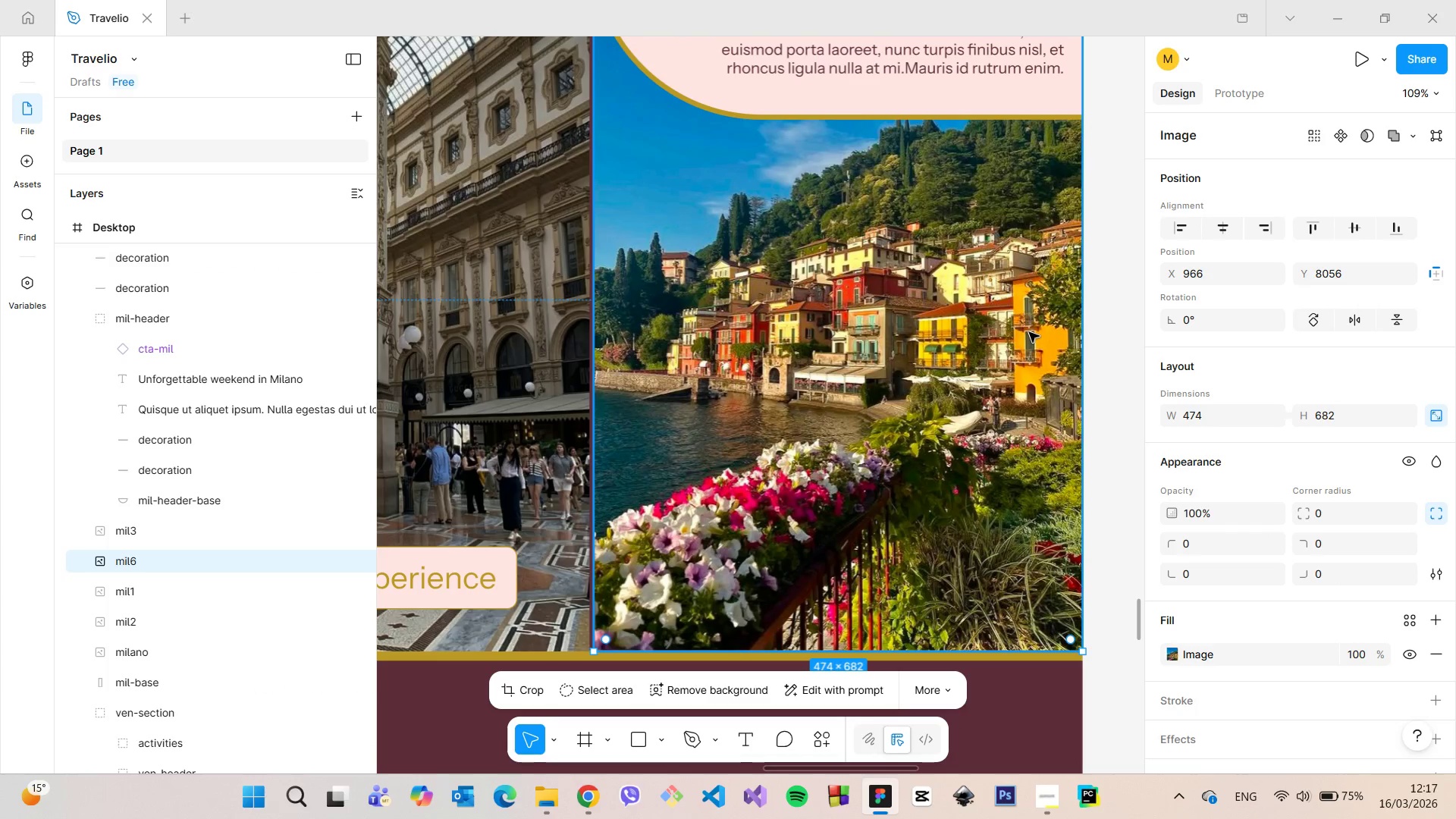 
scroll: coordinate [1029, 332], scroll_direction: down, amount: 5.0
 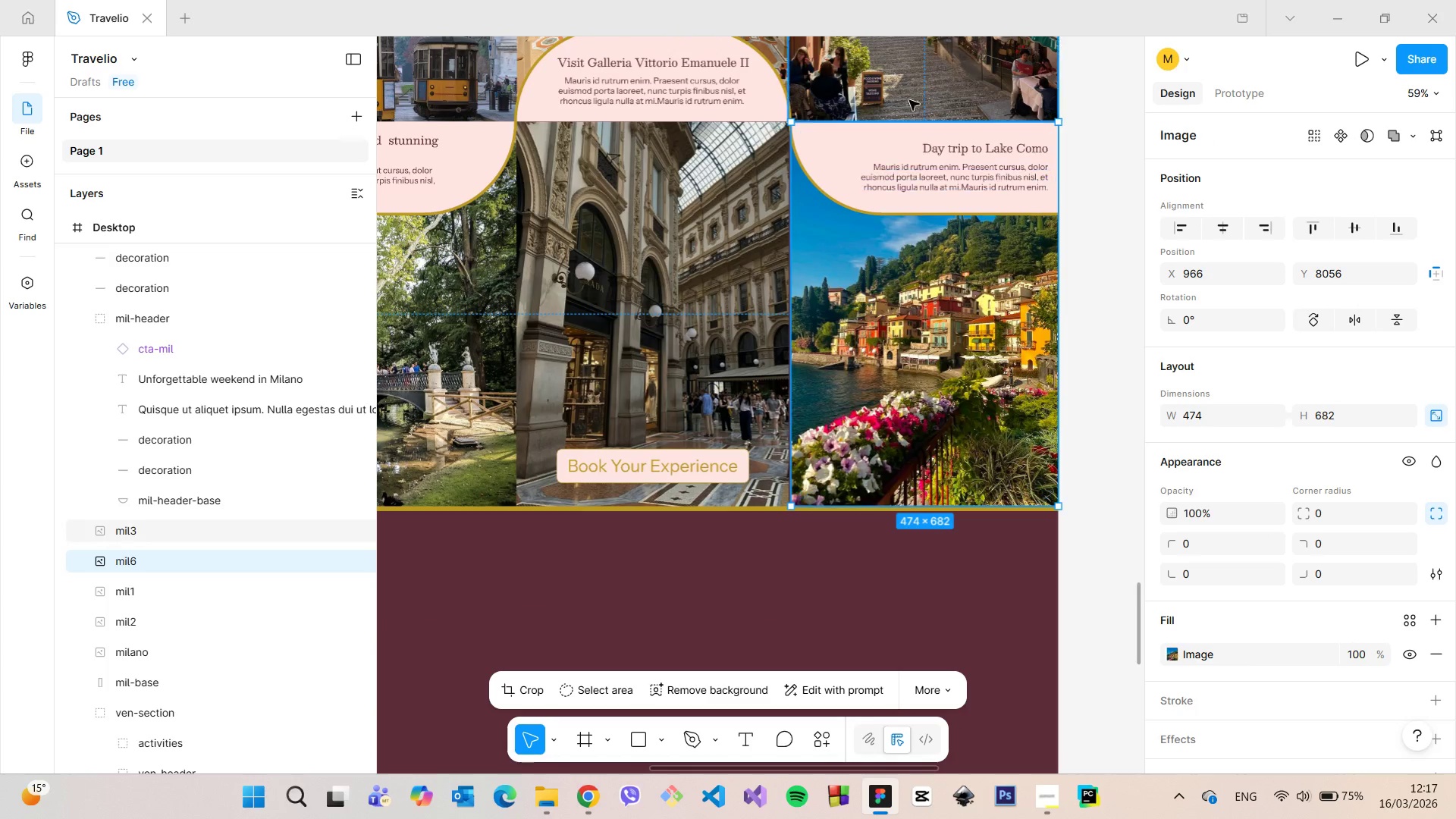 
left_click([907, 93])
 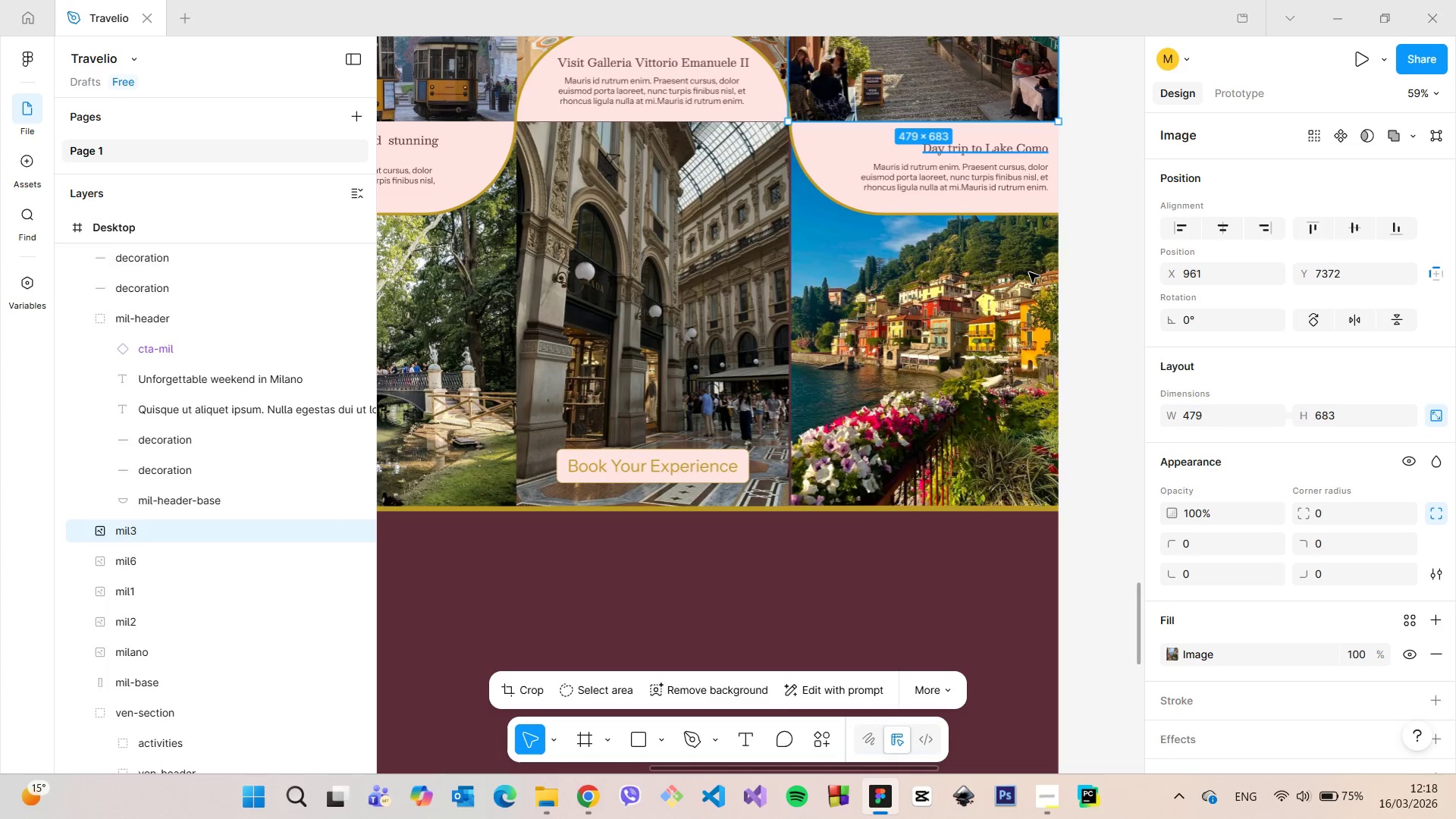 
left_click([898, 311])
 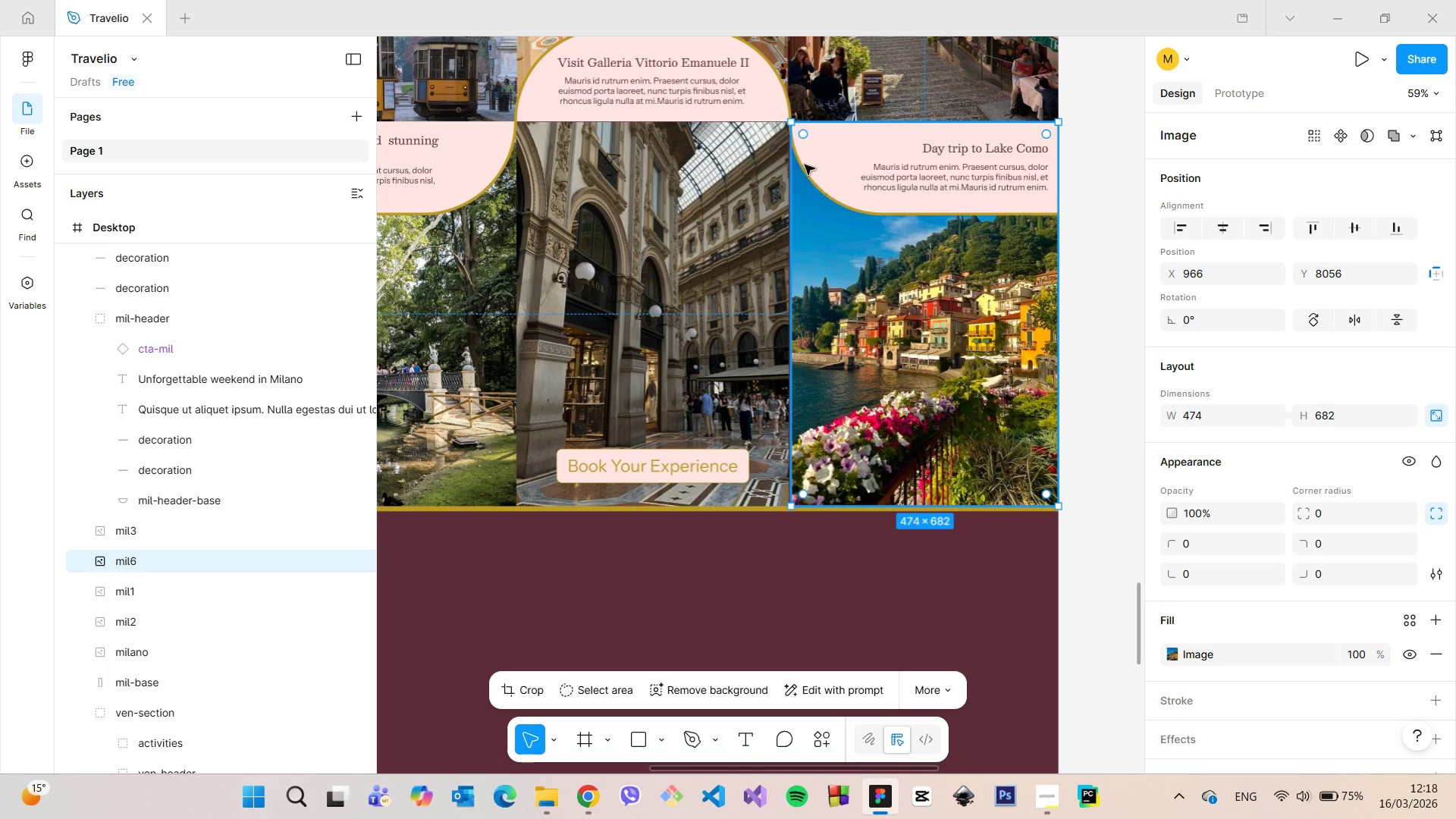 
left_click_drag(start_coordinate=[792, 121], to_coordinate=[786, 118])
 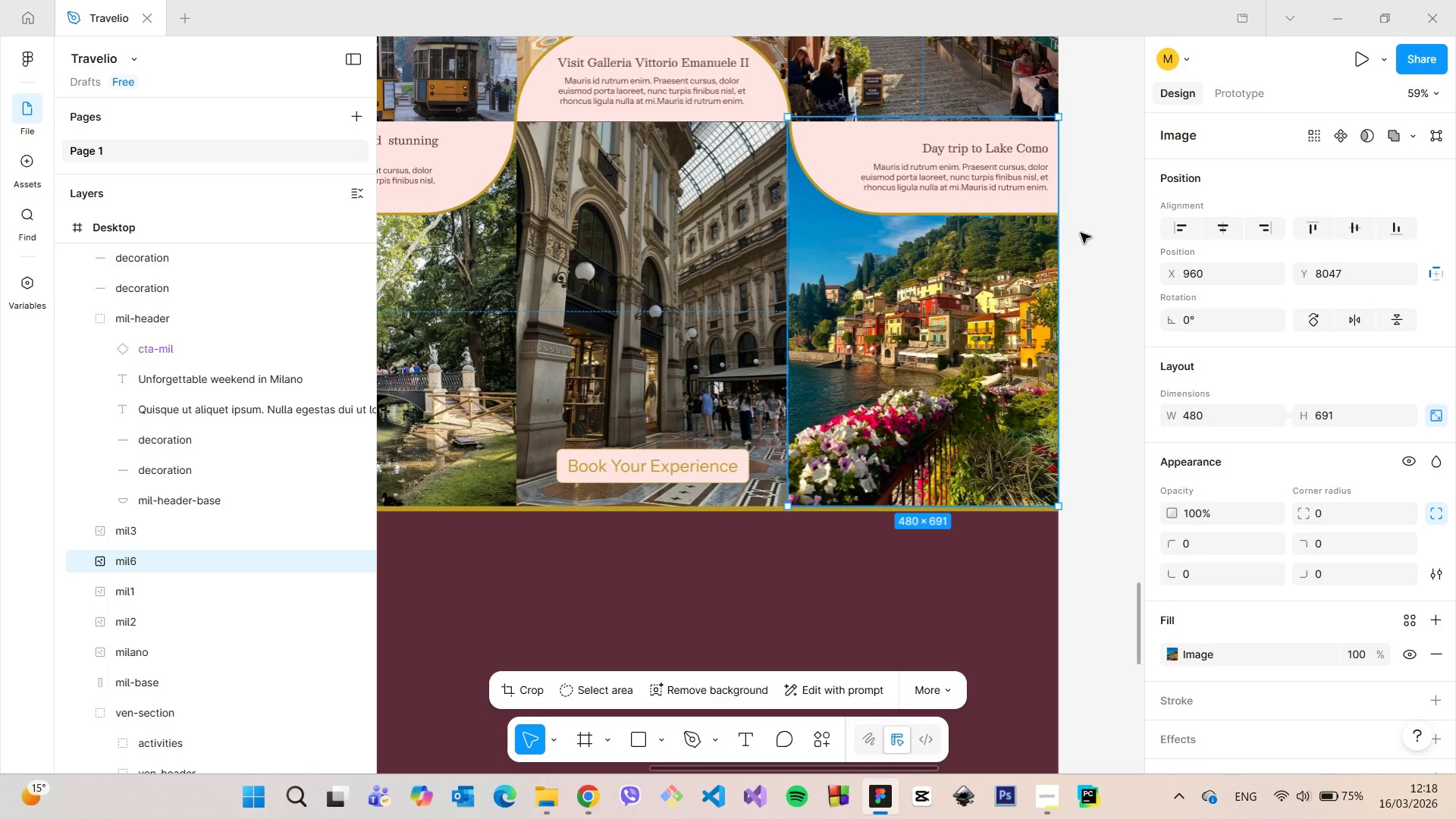 
left_click([1116, 444])
 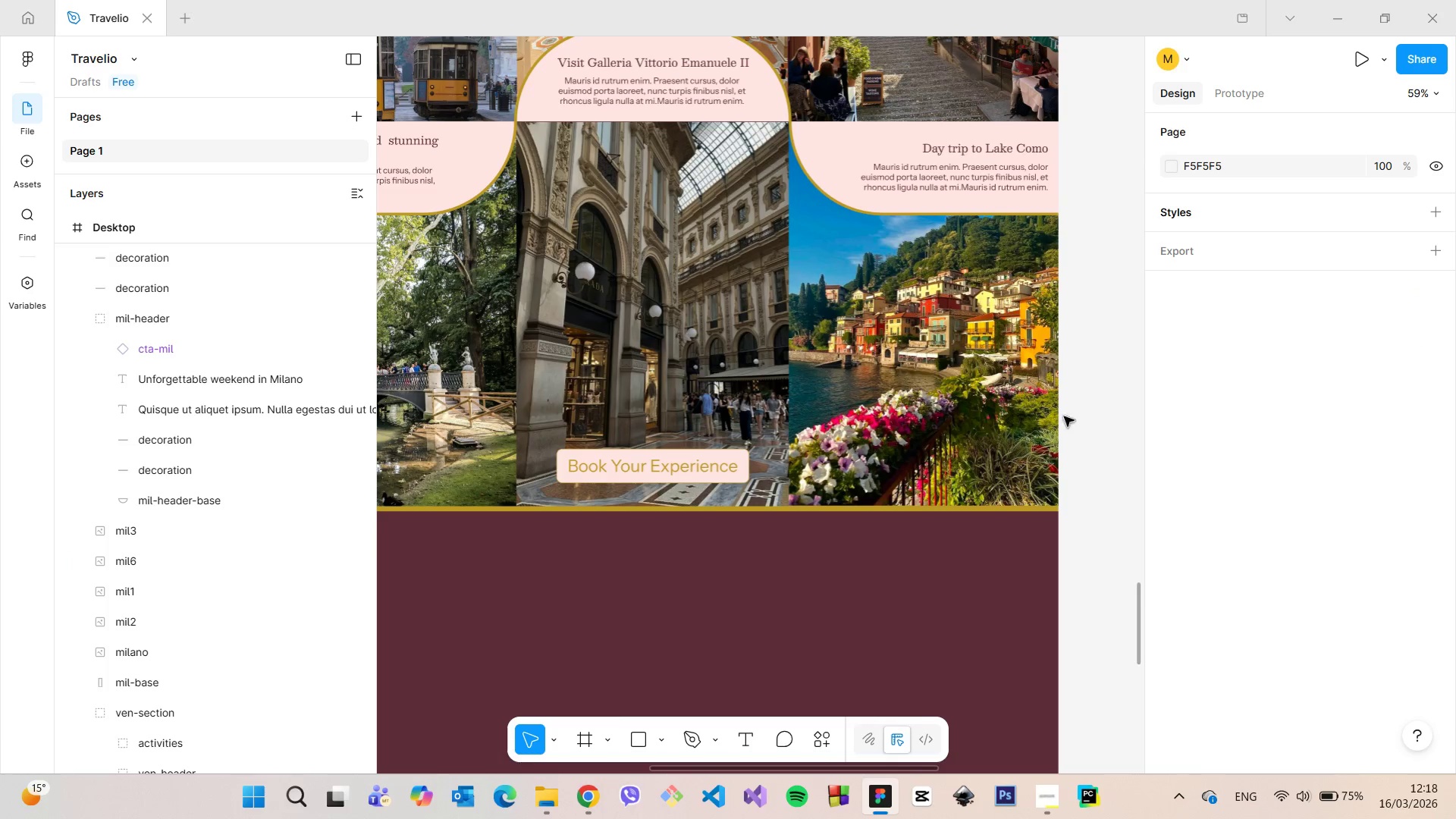 
left_click([986, 388])
 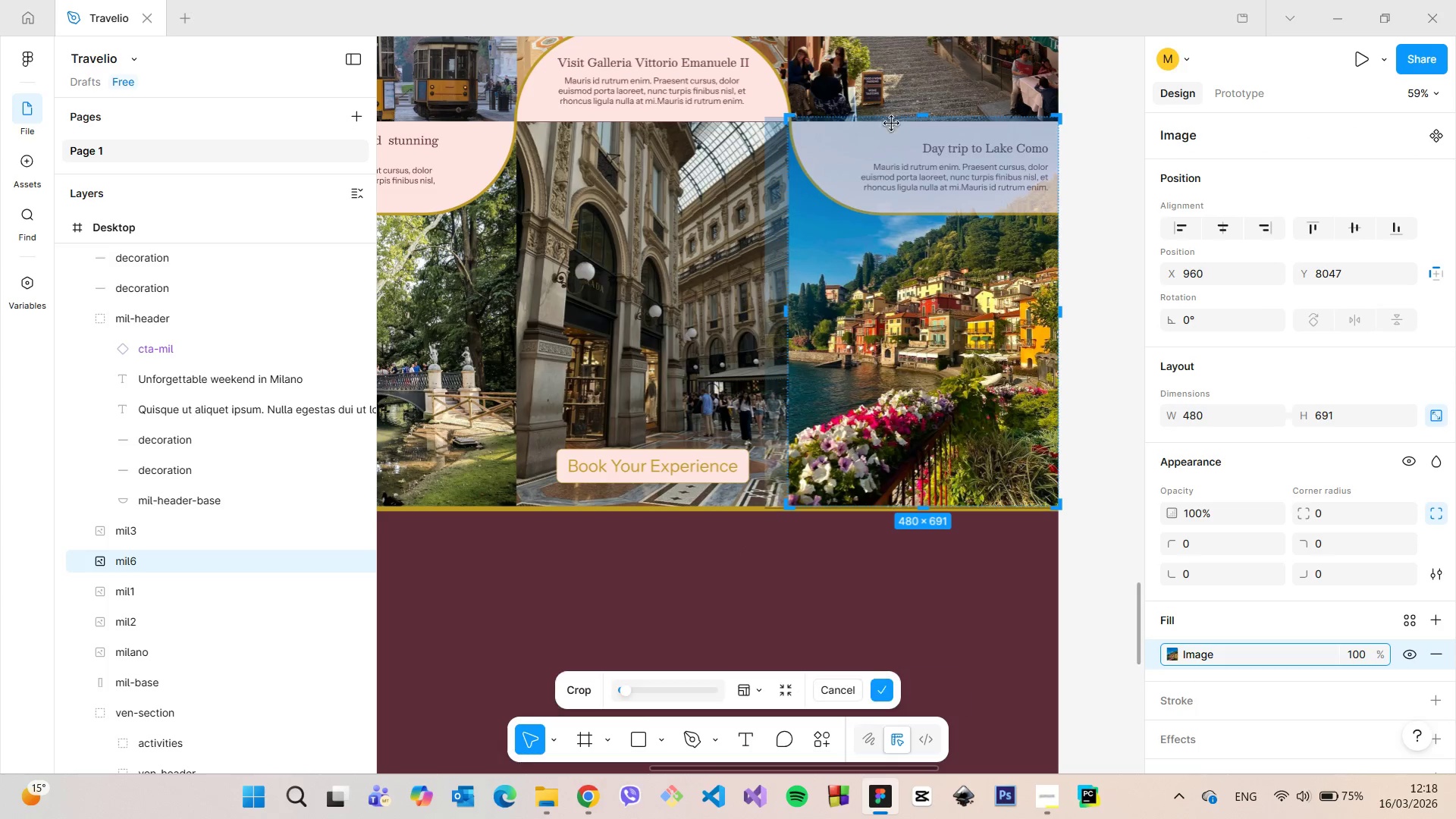 
left_click_drag(start_coordinate=[922, 114], to_coordinate=[920, 120])
 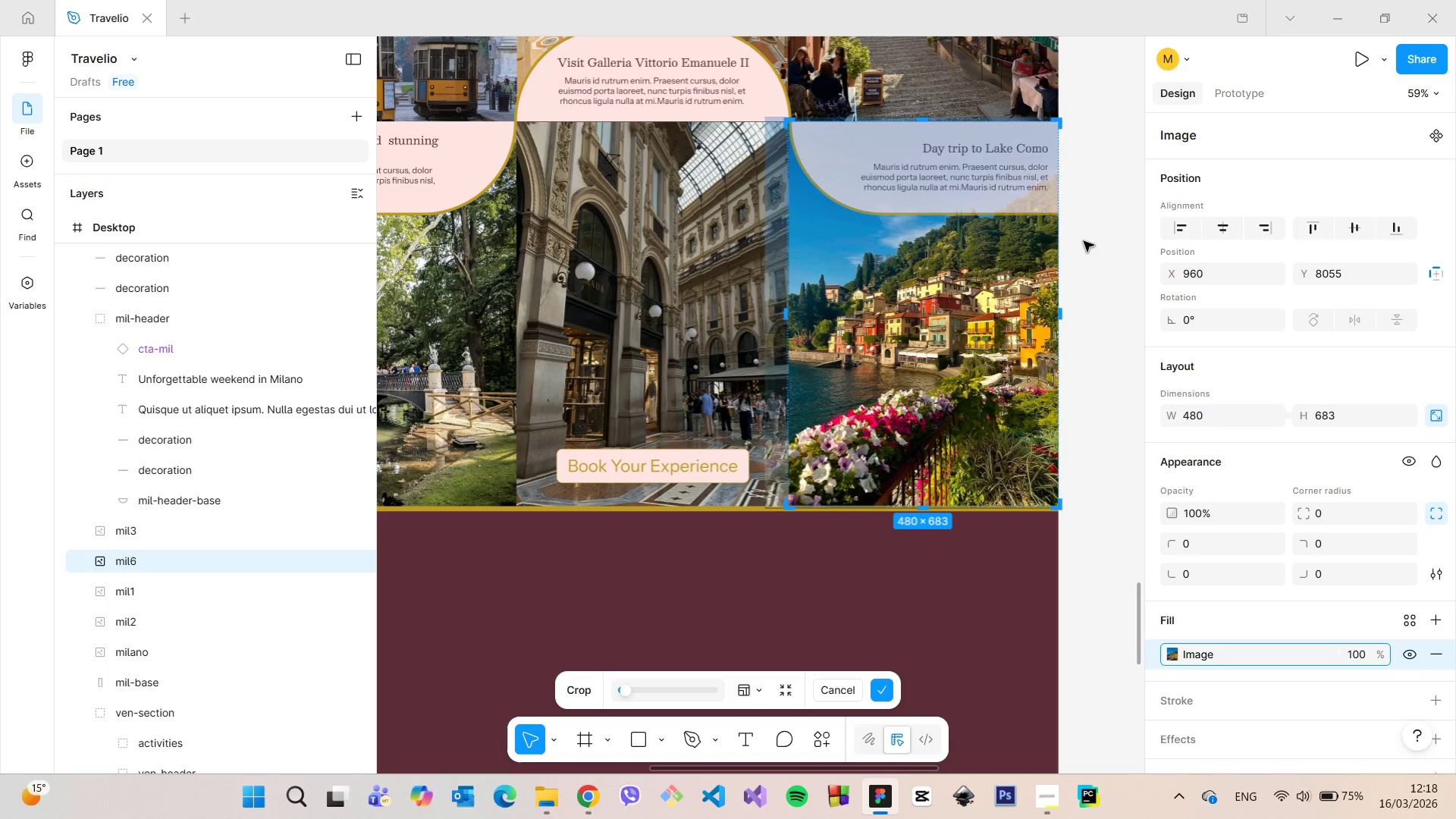 
double_click([1084, 241])
 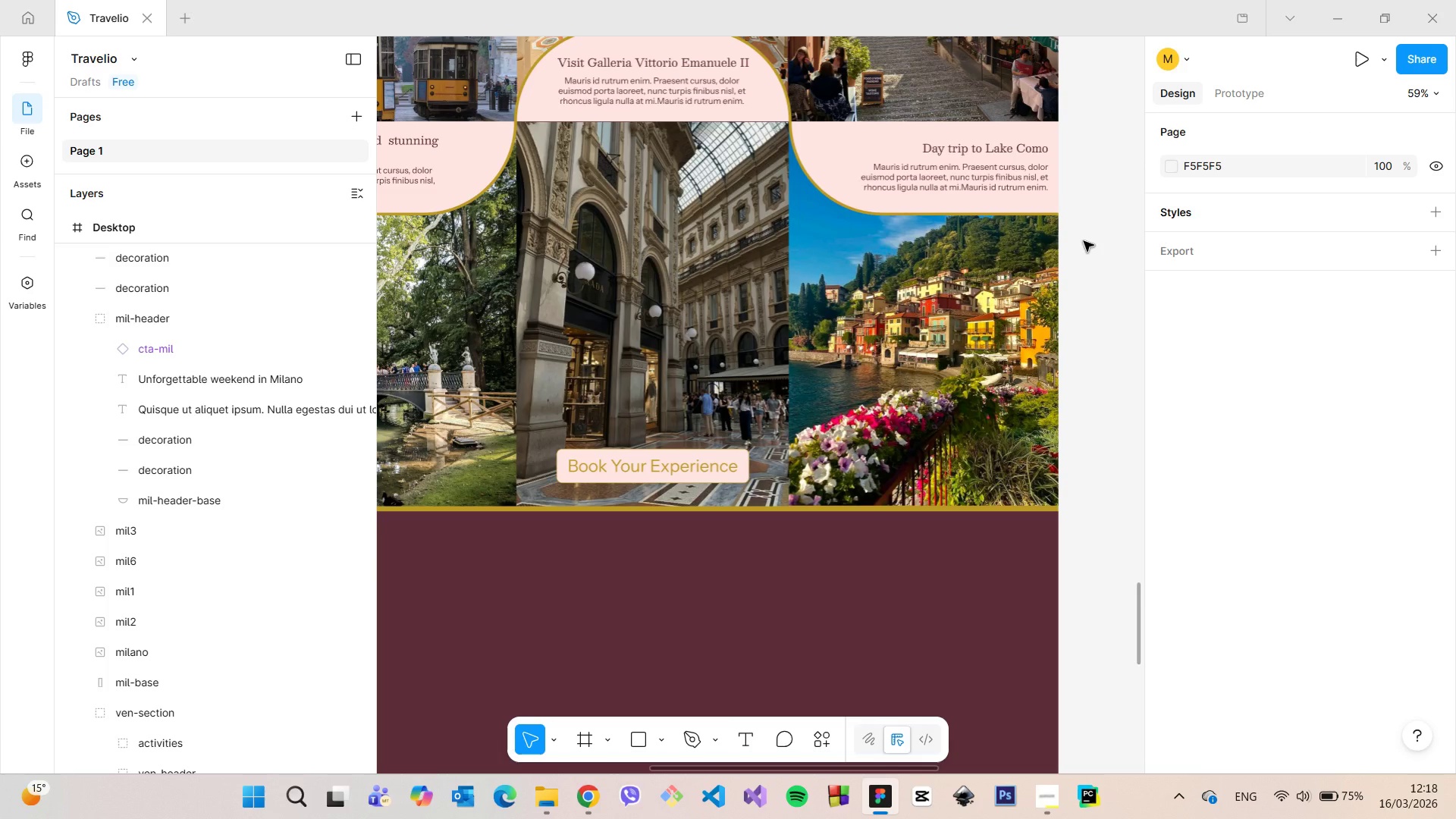 
scroll: coordinate [1084, 242], scroll_direction: down, amount: 4.0
 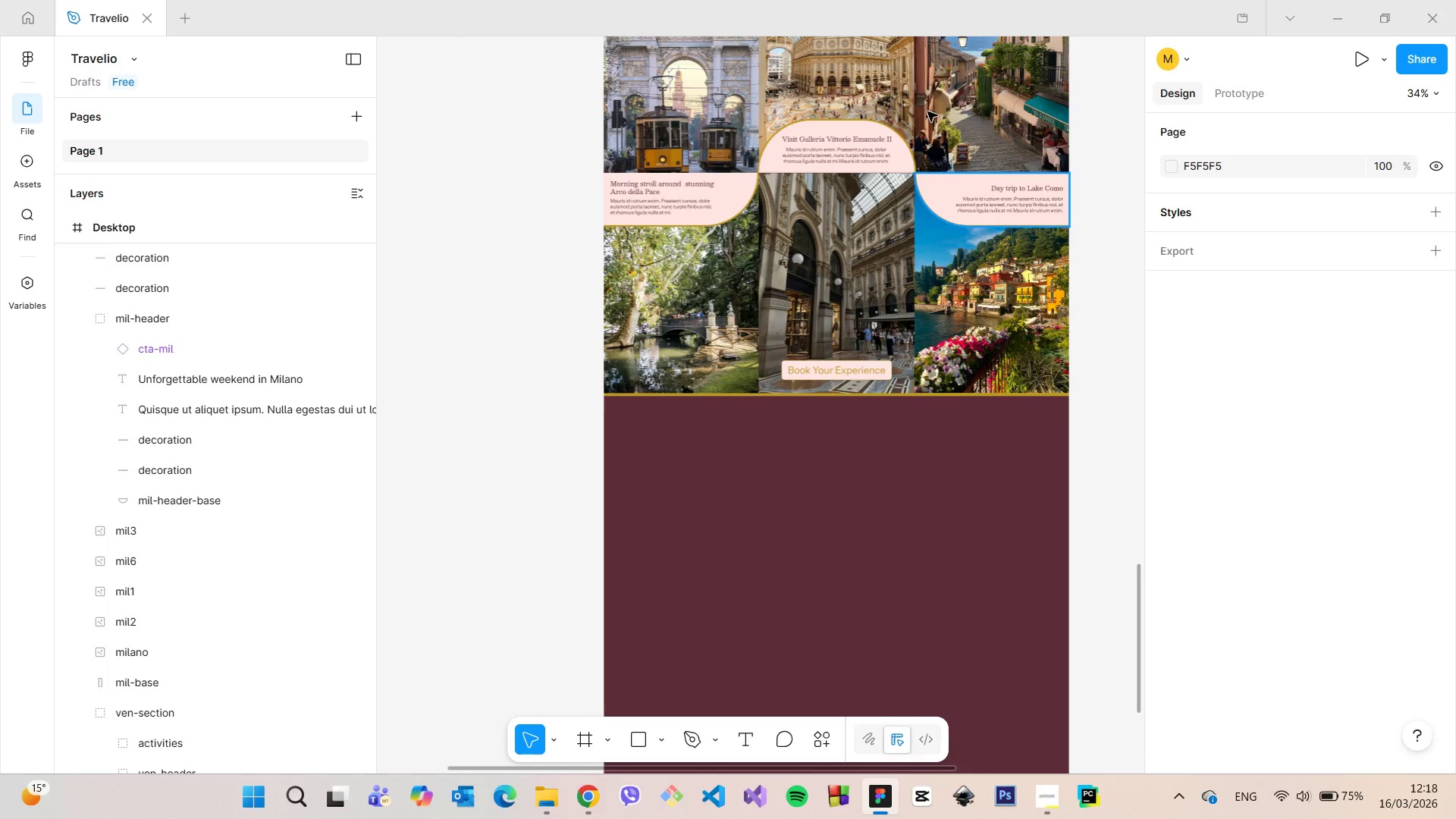 
scroll: coordinate [905, 92], scroll_direction: up, amount: 15.0
 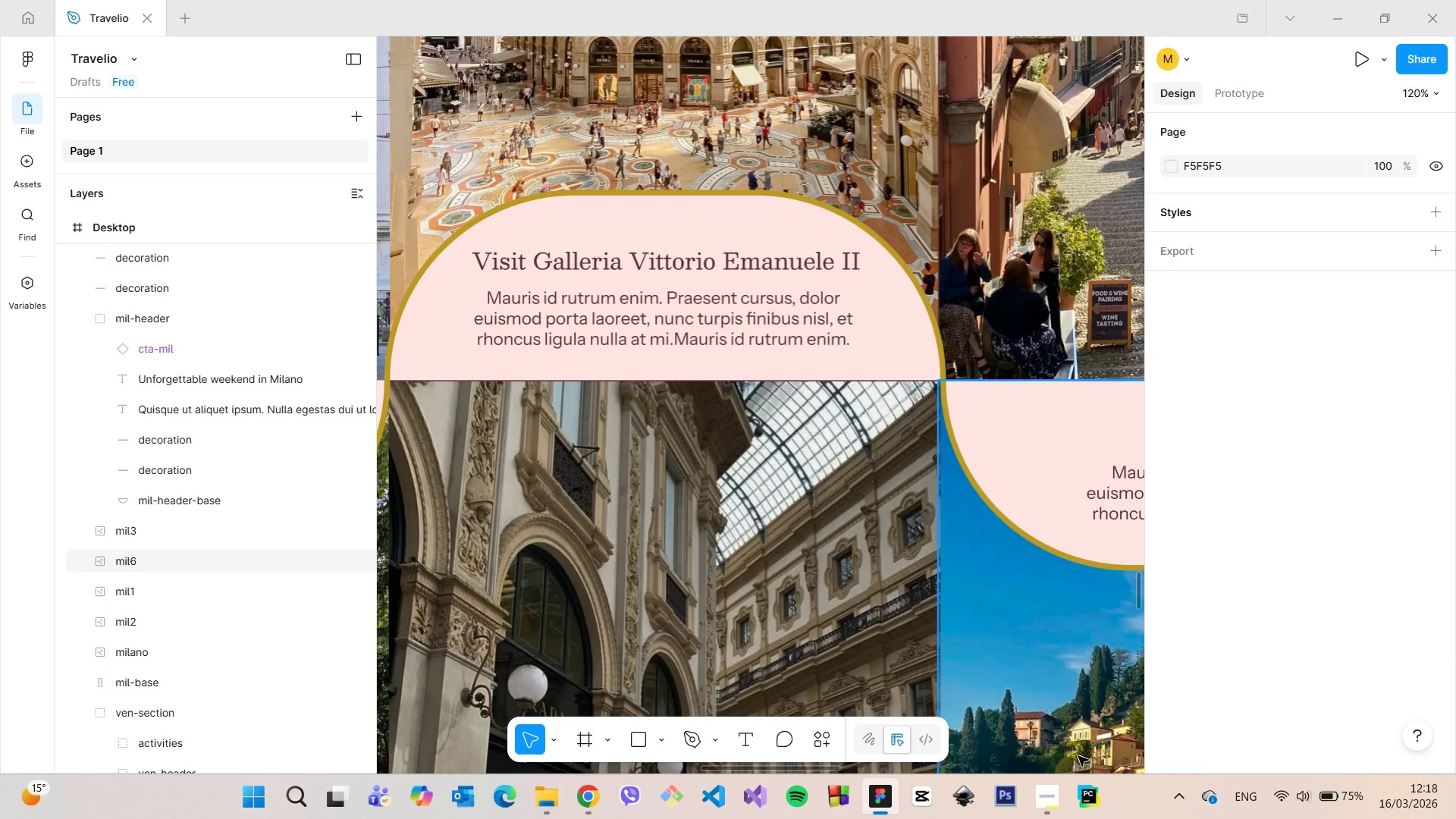 
scroll: coordinate [824, 583], scroll_direction: down, amount: 10.0
 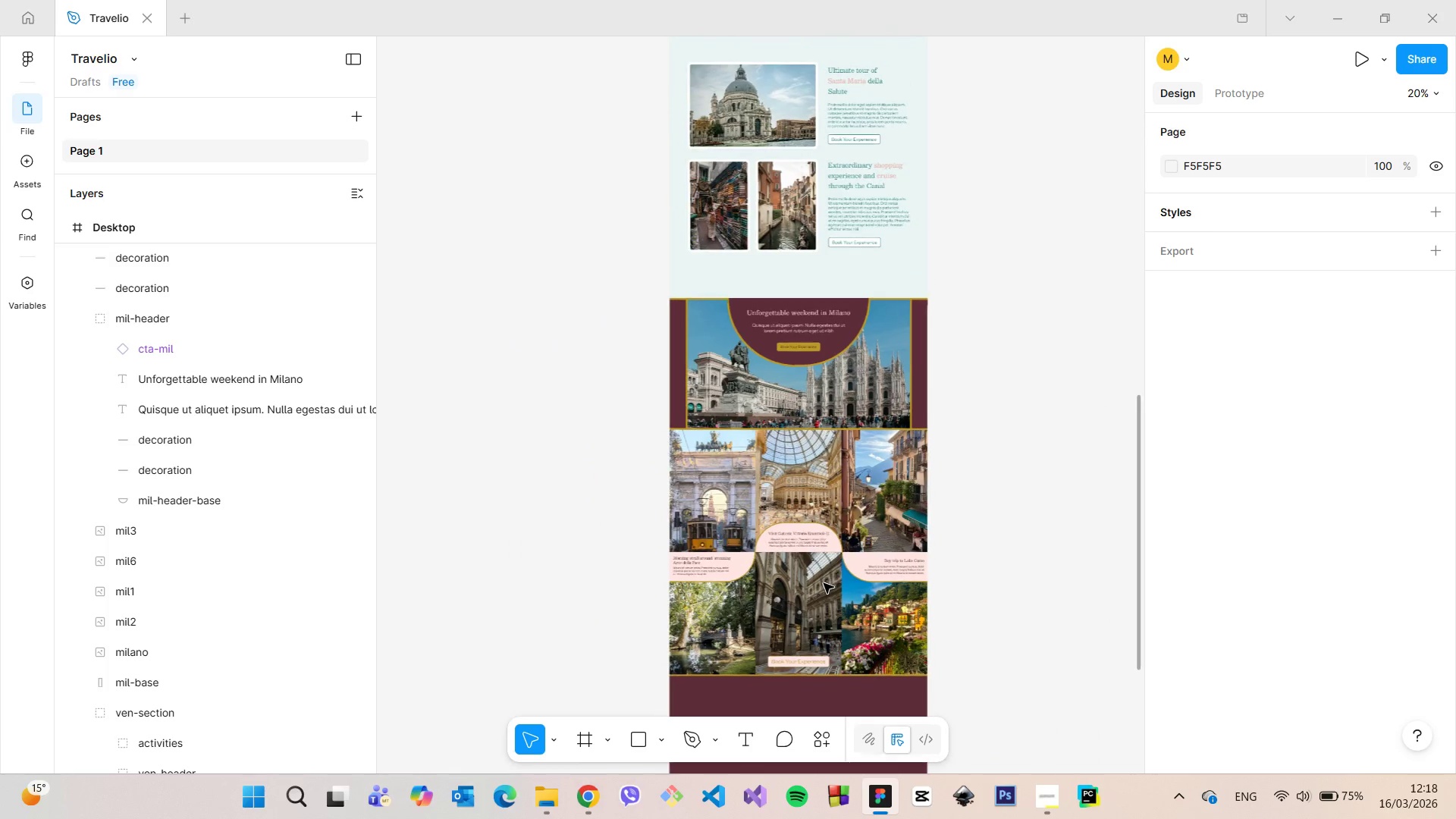 
scroll: coordinate [822, 557], scroll_direction: up, amount: 6.0
 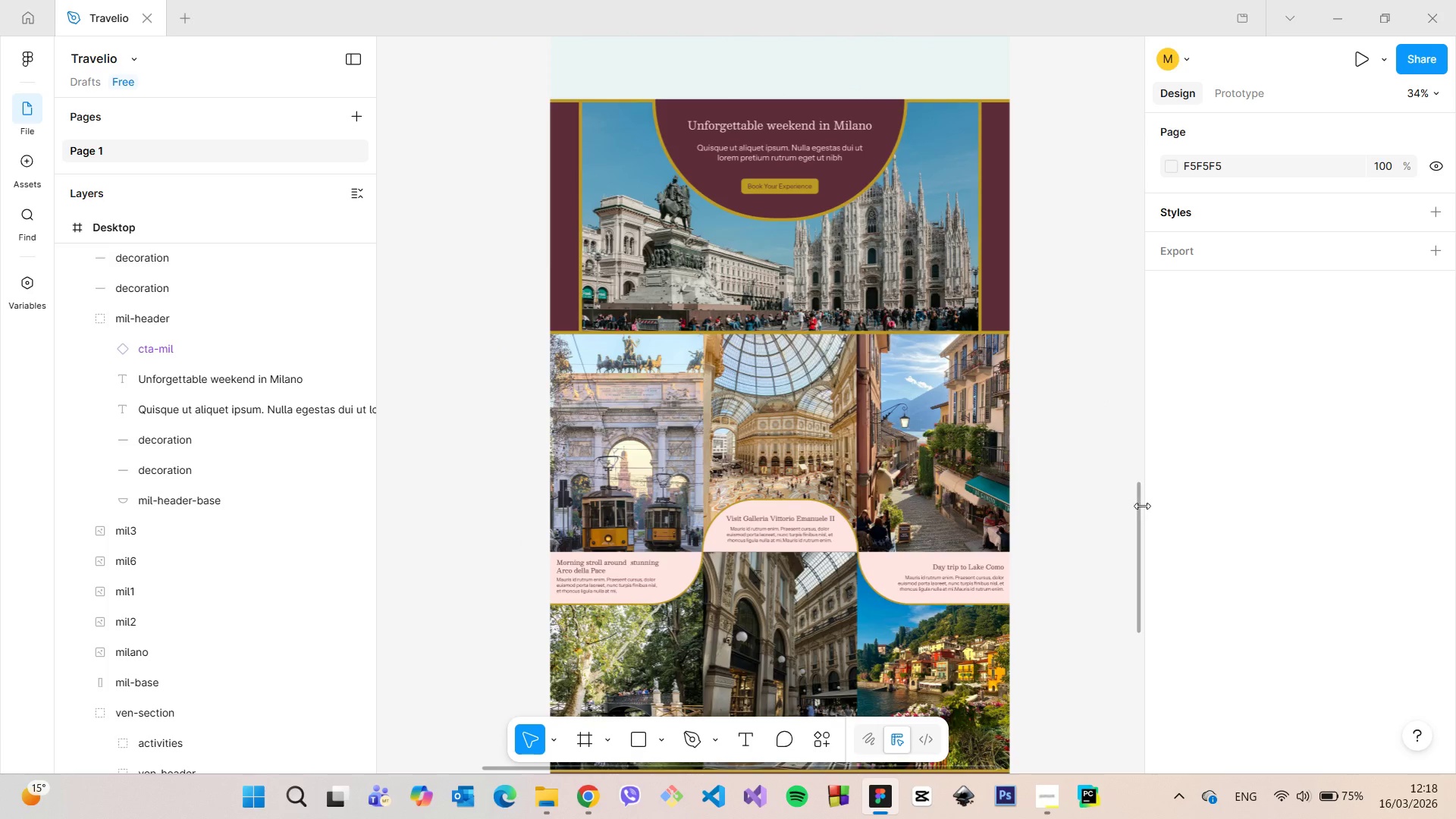 
left_click_drag(start_coordinate=[1136, 504], to_coordinate=[1138, 534])
 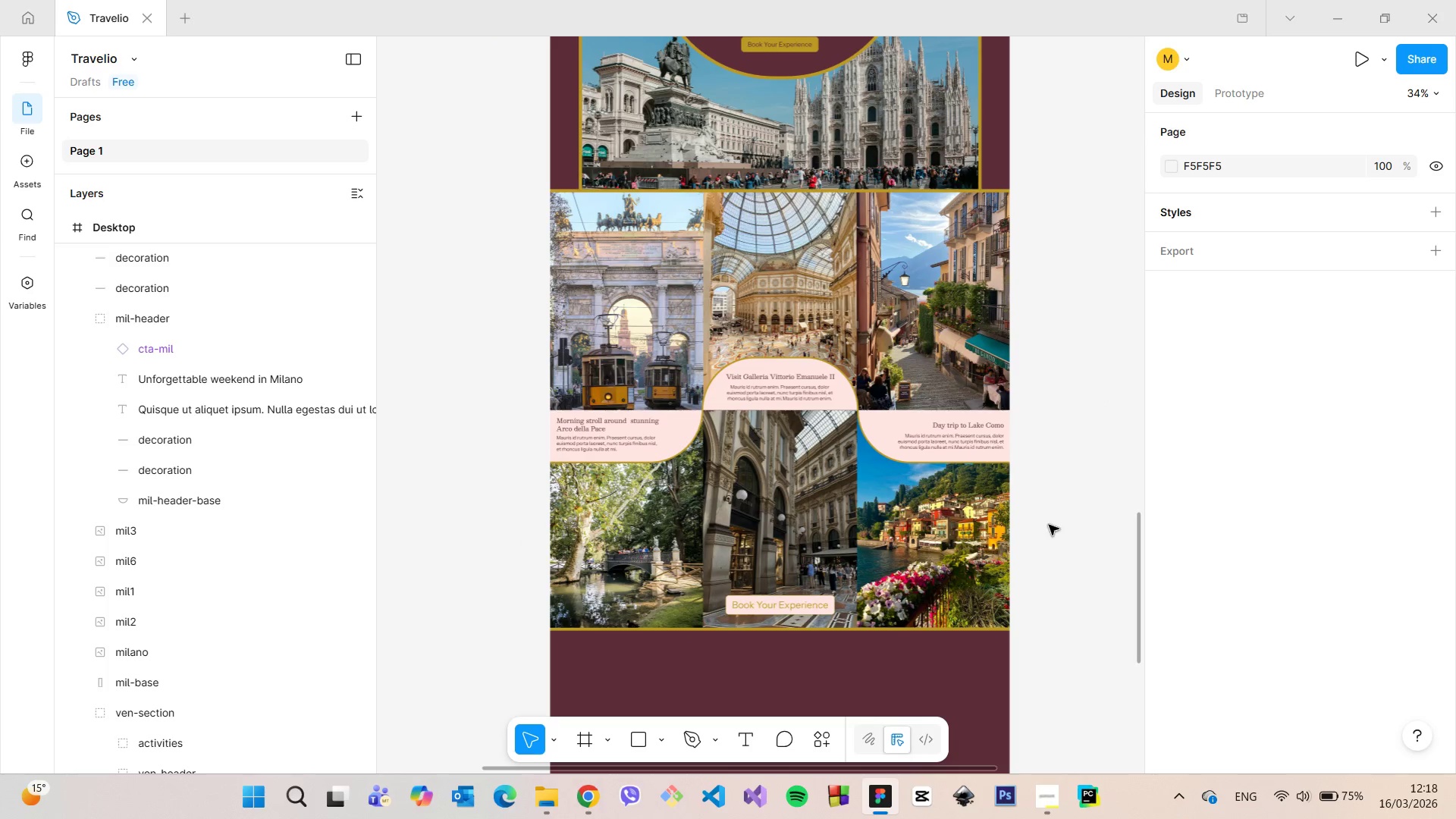 
scroll: coordinate [1046, 522], scroll_direction: up, amount: 4.0
 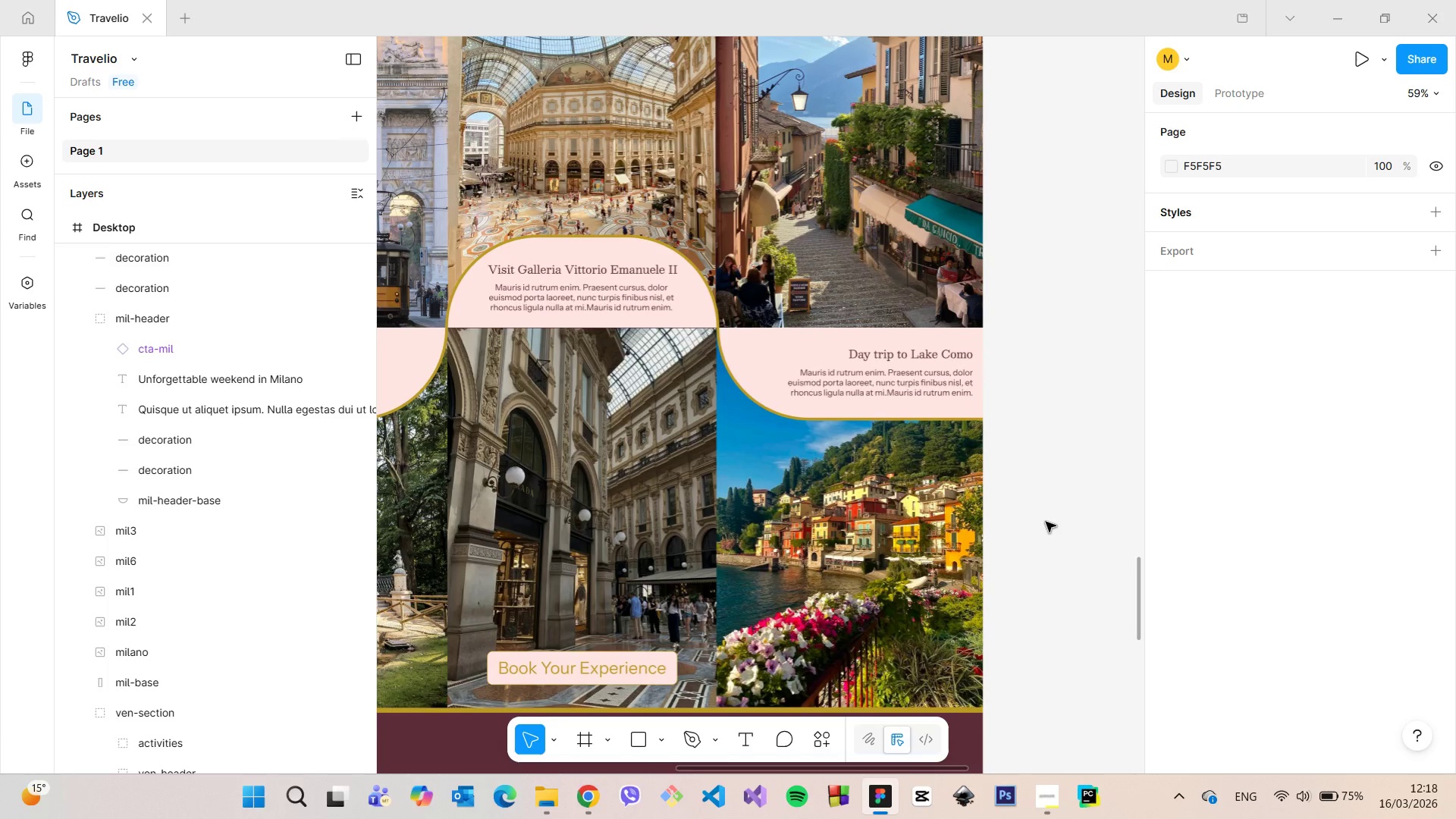 
scroll: coordinate [1045, 521], scroll_direction: down, amount: 8.0
 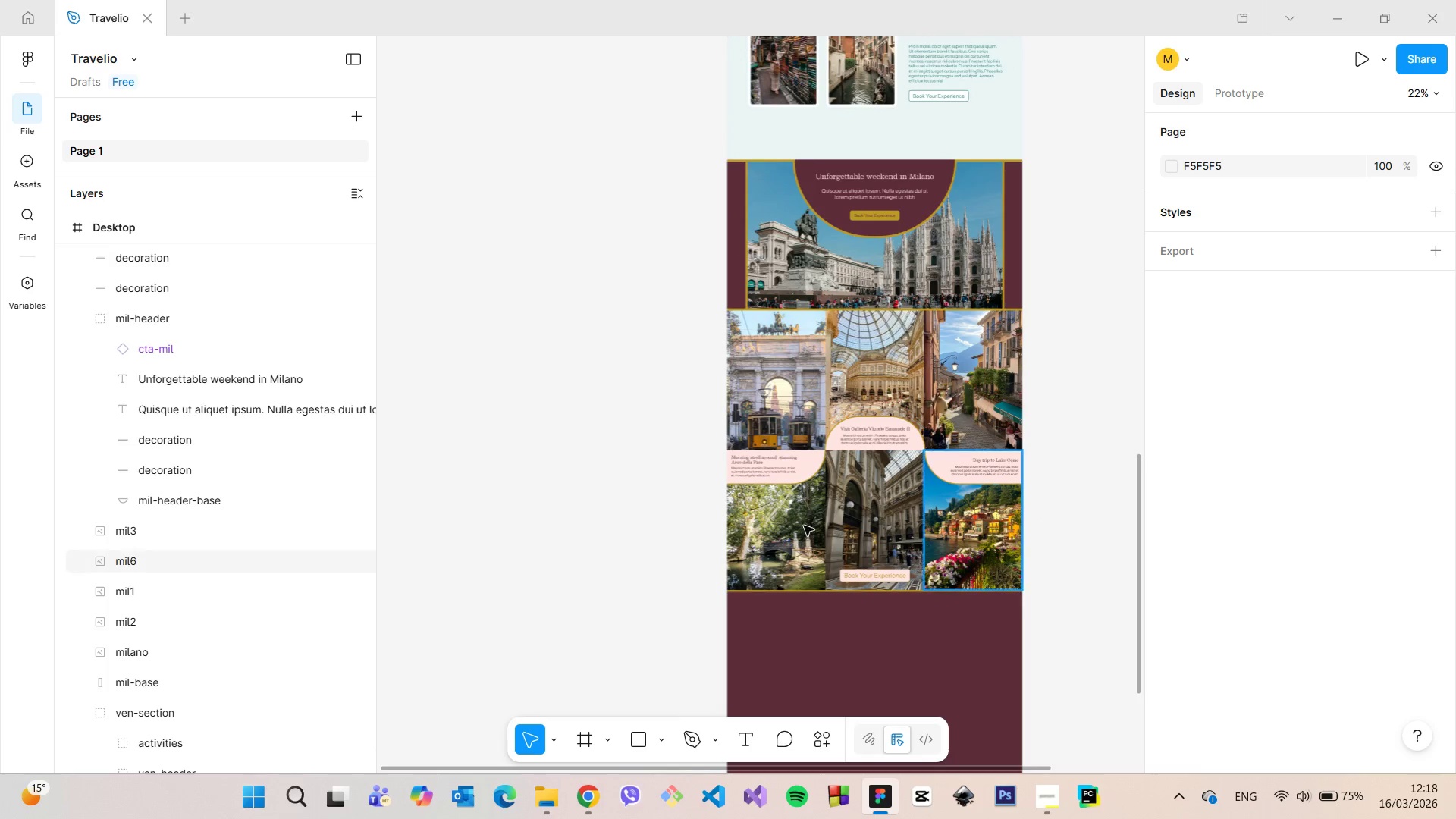 
wait(5.05)
 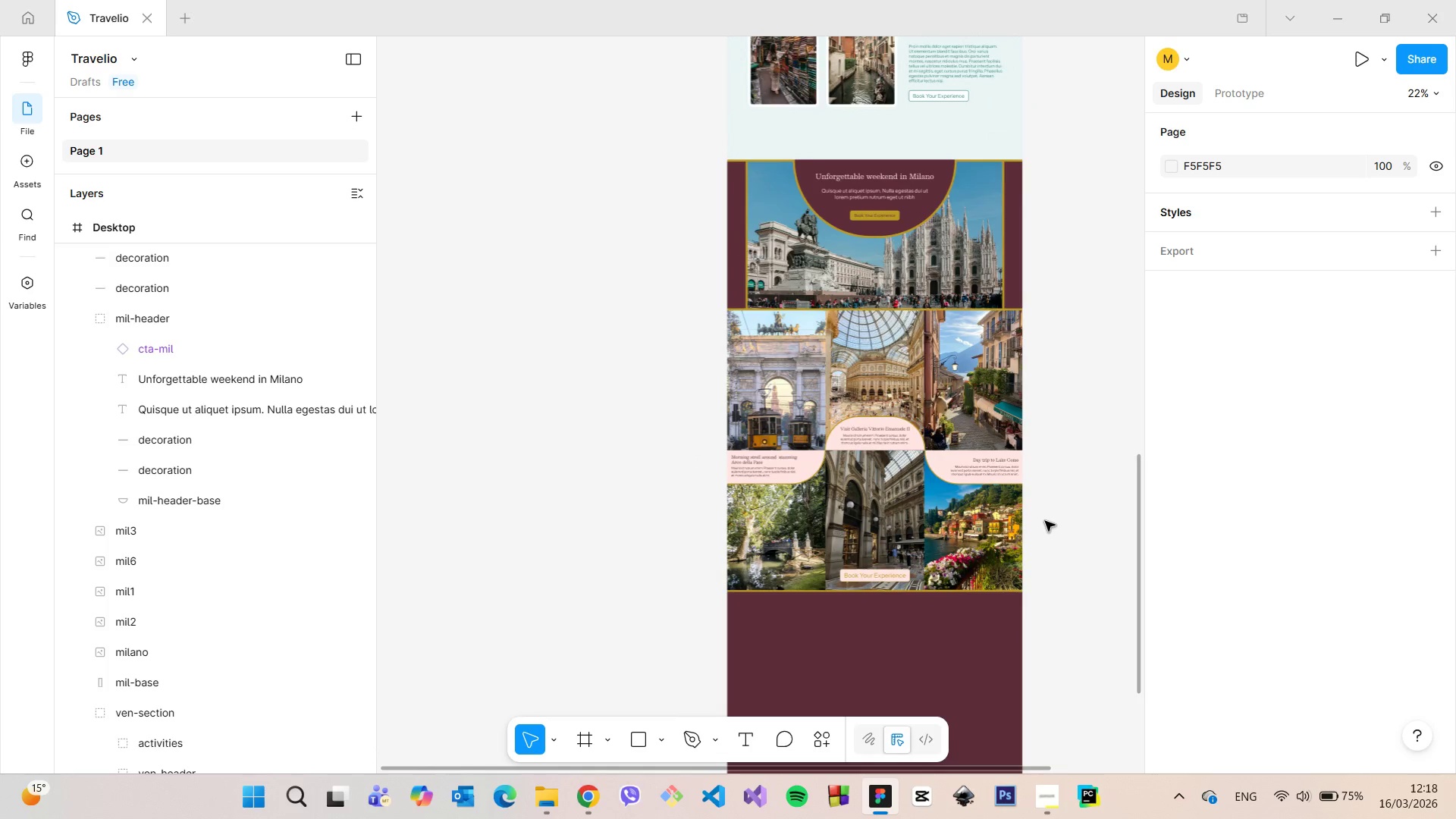 
left_click([788, 413])
 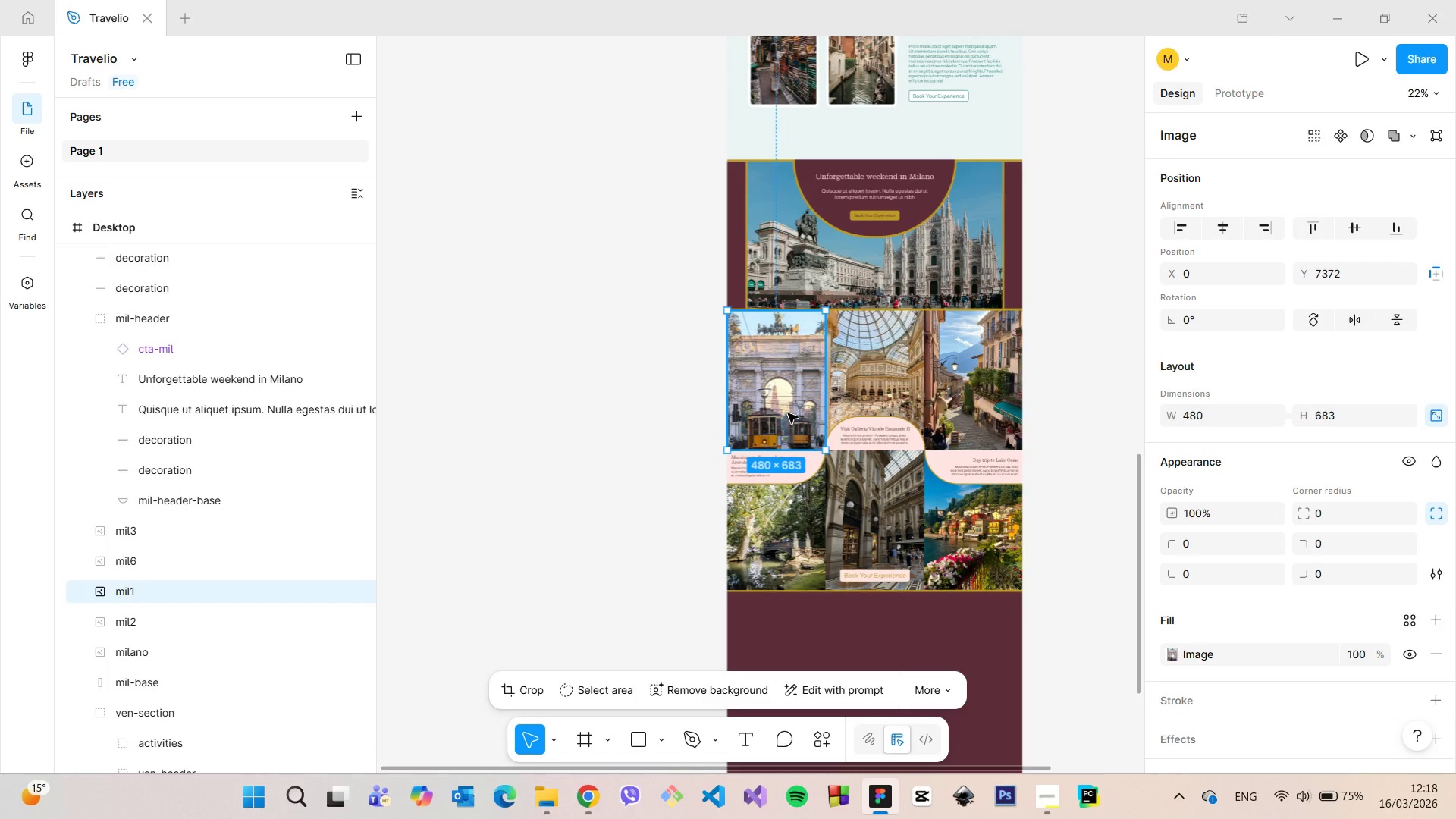 
scroll: coordinate [788, 413], scroll_direction: up, amount: 3.0
 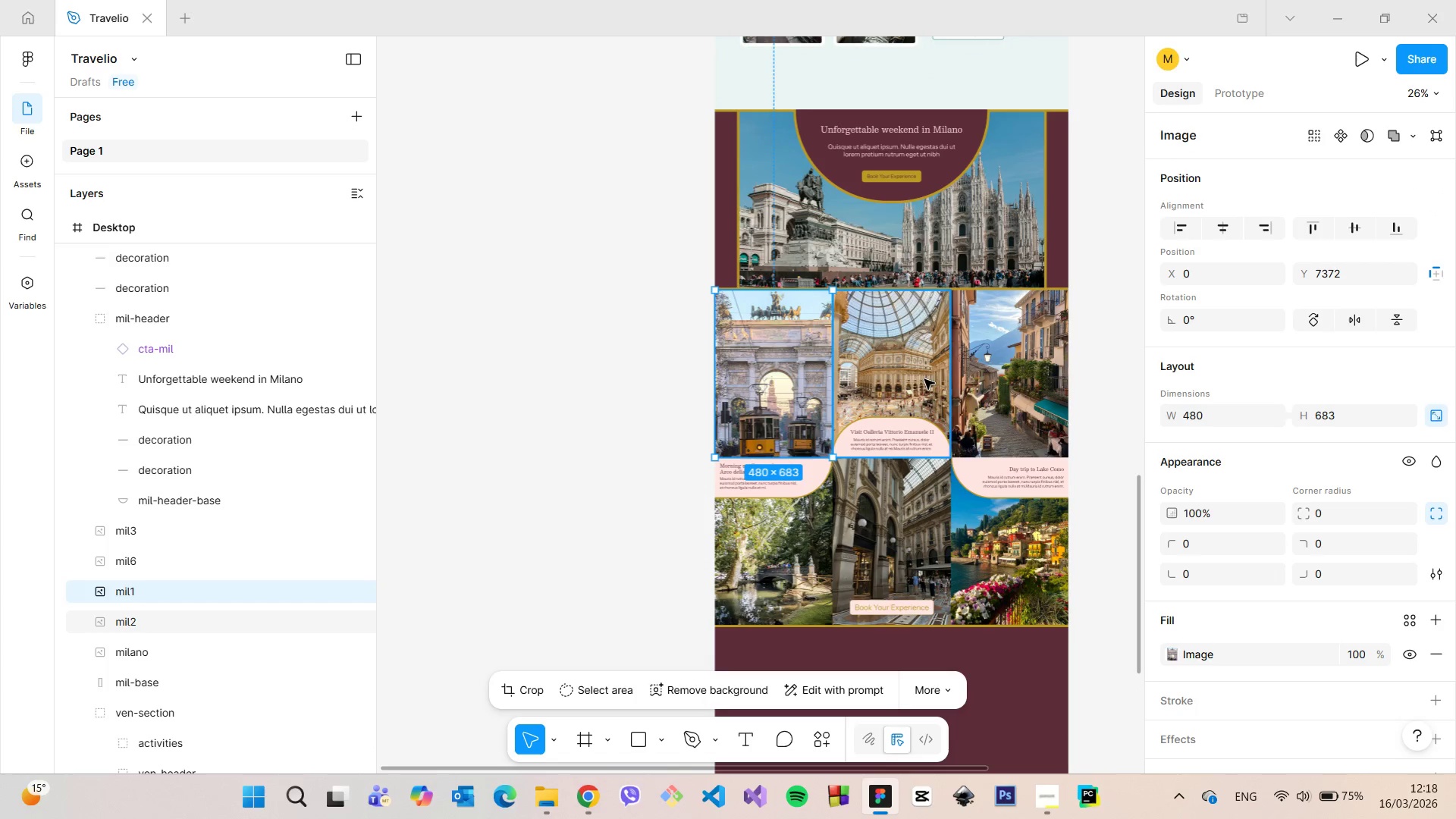 
left_click([915, 376])
 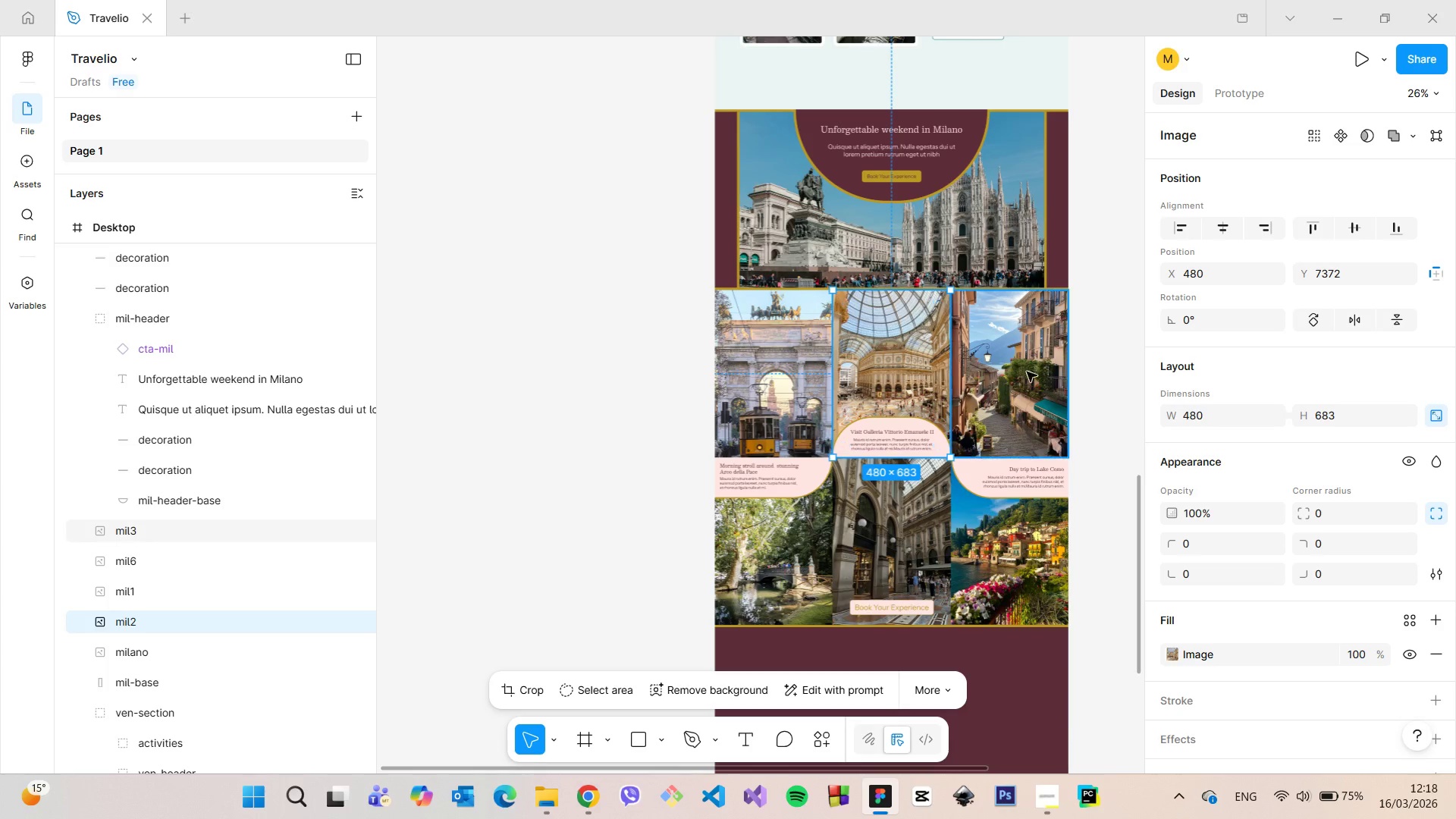 
left_click([1031, 372])
 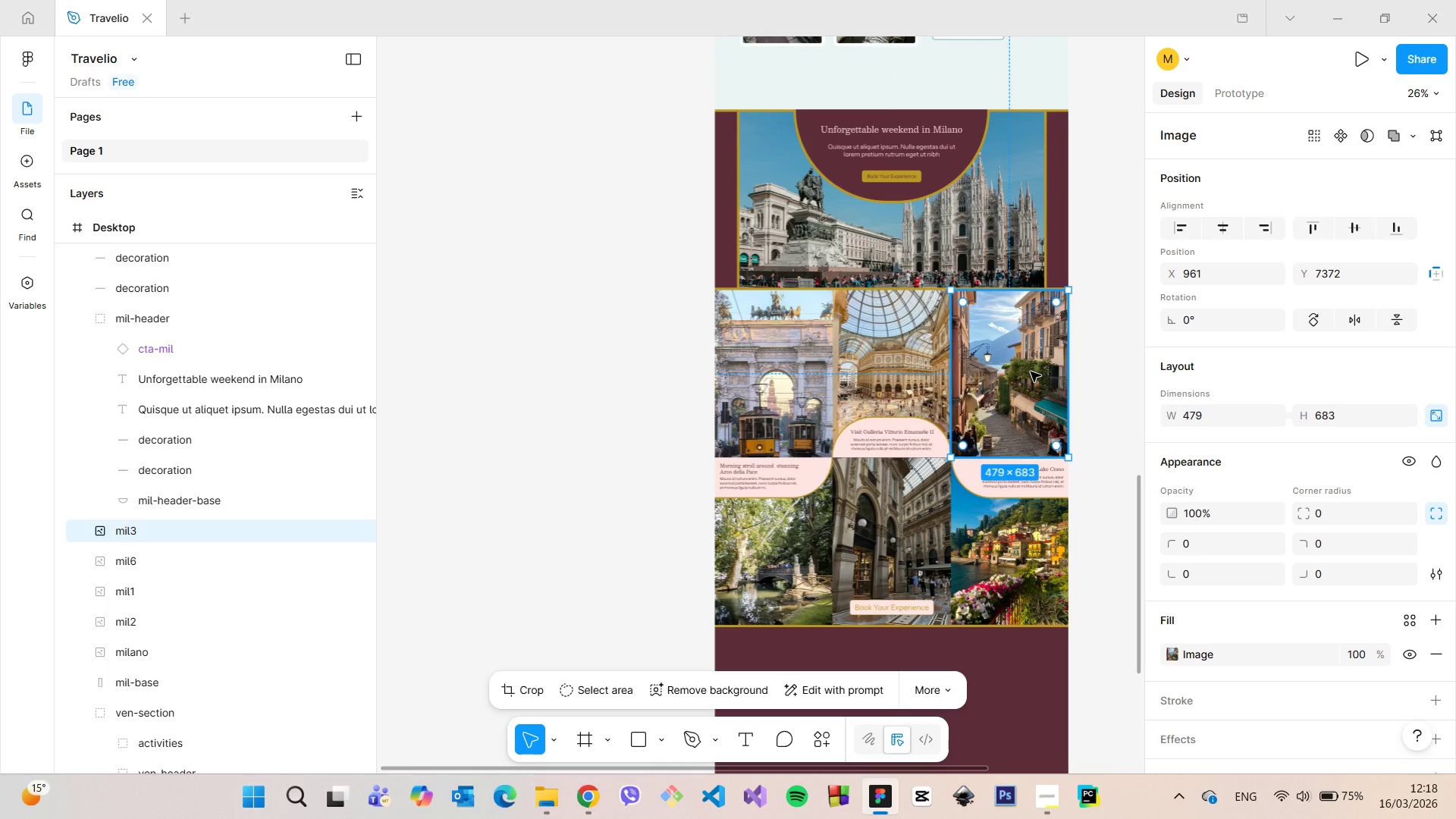 
scroll: coordinate [1031, 372], scroll_direction: up, amount: 9.0
 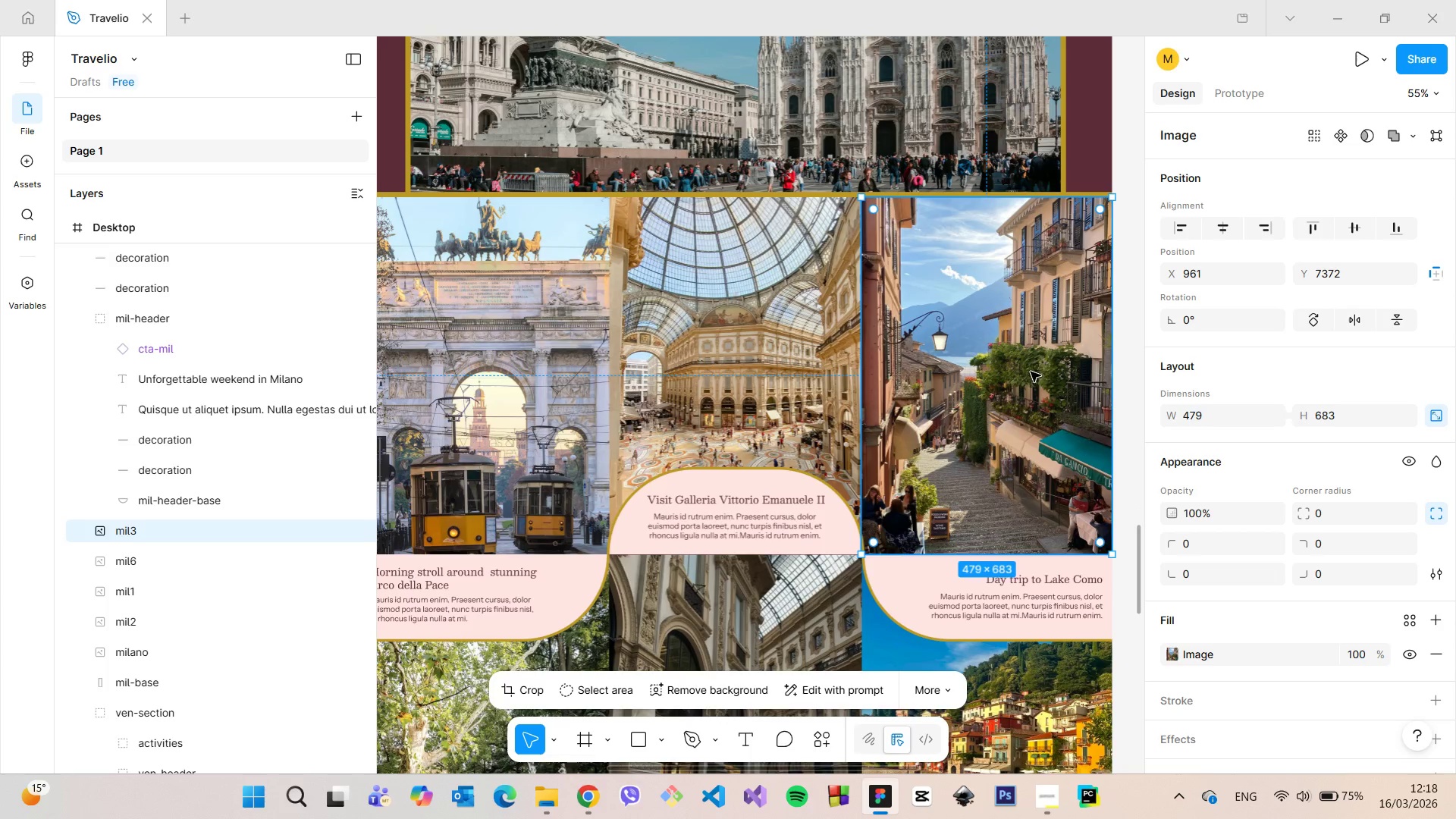 
scroll: coordinate [1031, 372], scroll_direction: down, amount: 7.0
 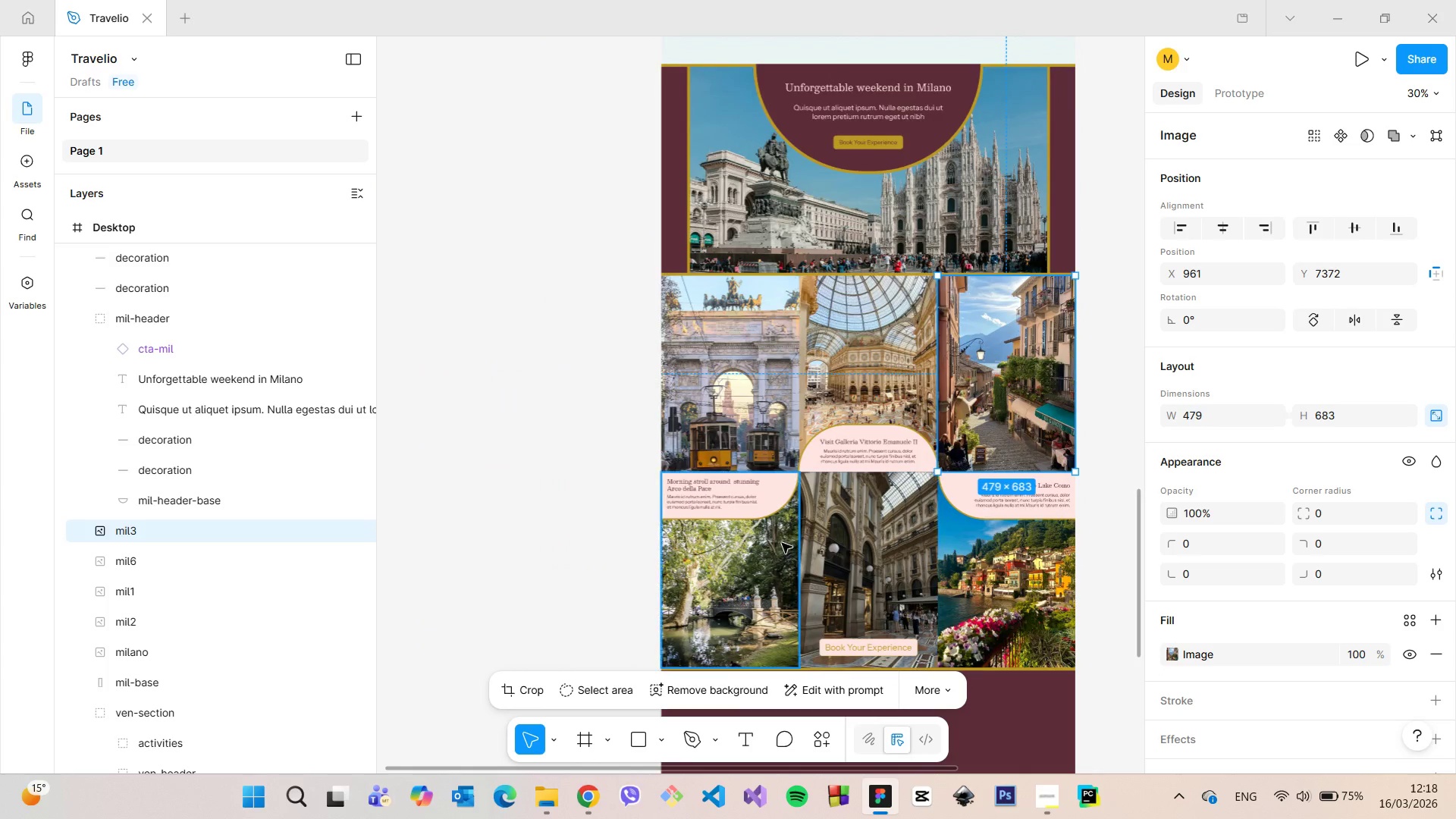 
left_click([782, 543])
 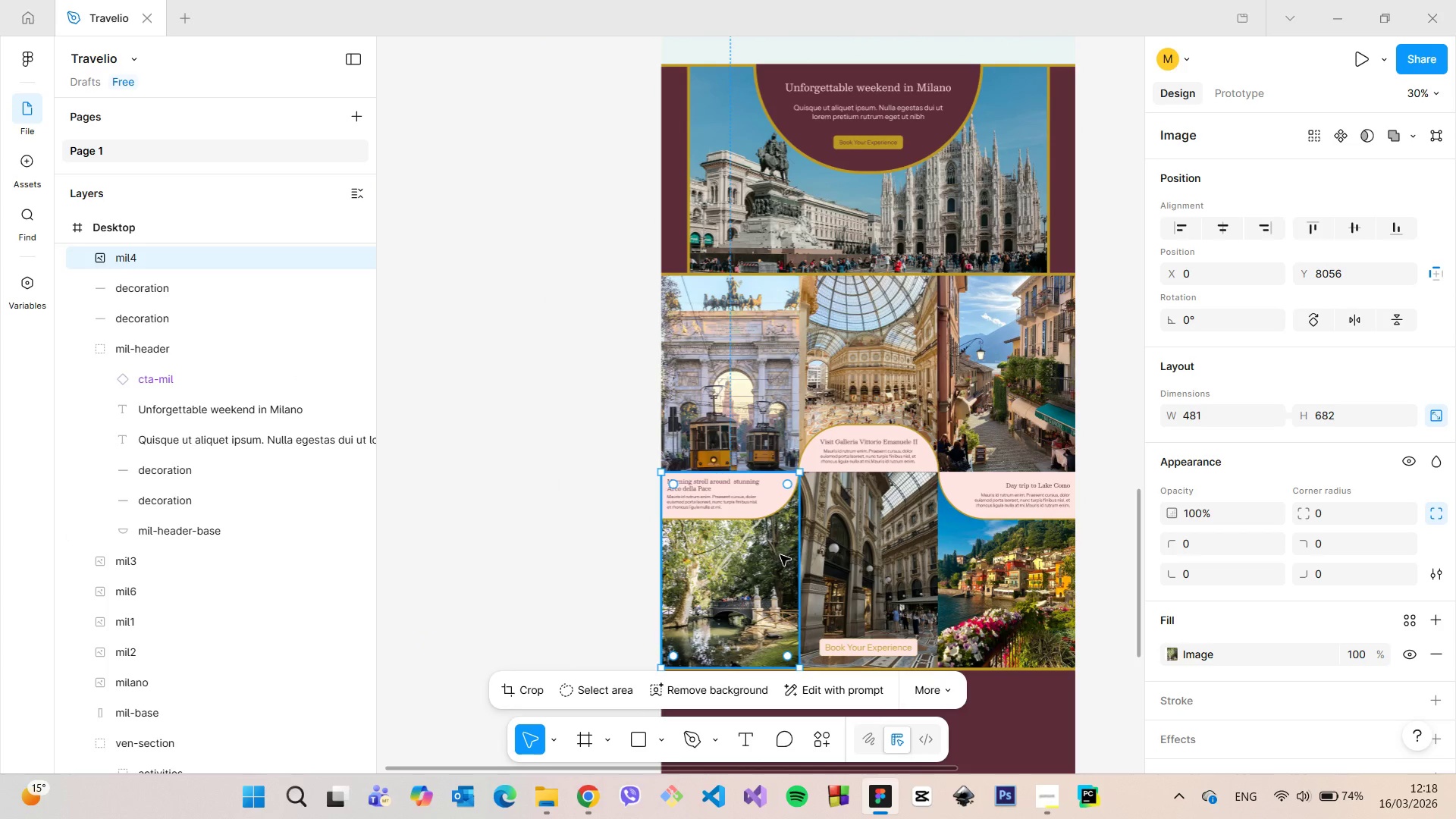 
scroll: coordinate [784, 570], scroll_direction: up, amount: 5.0
 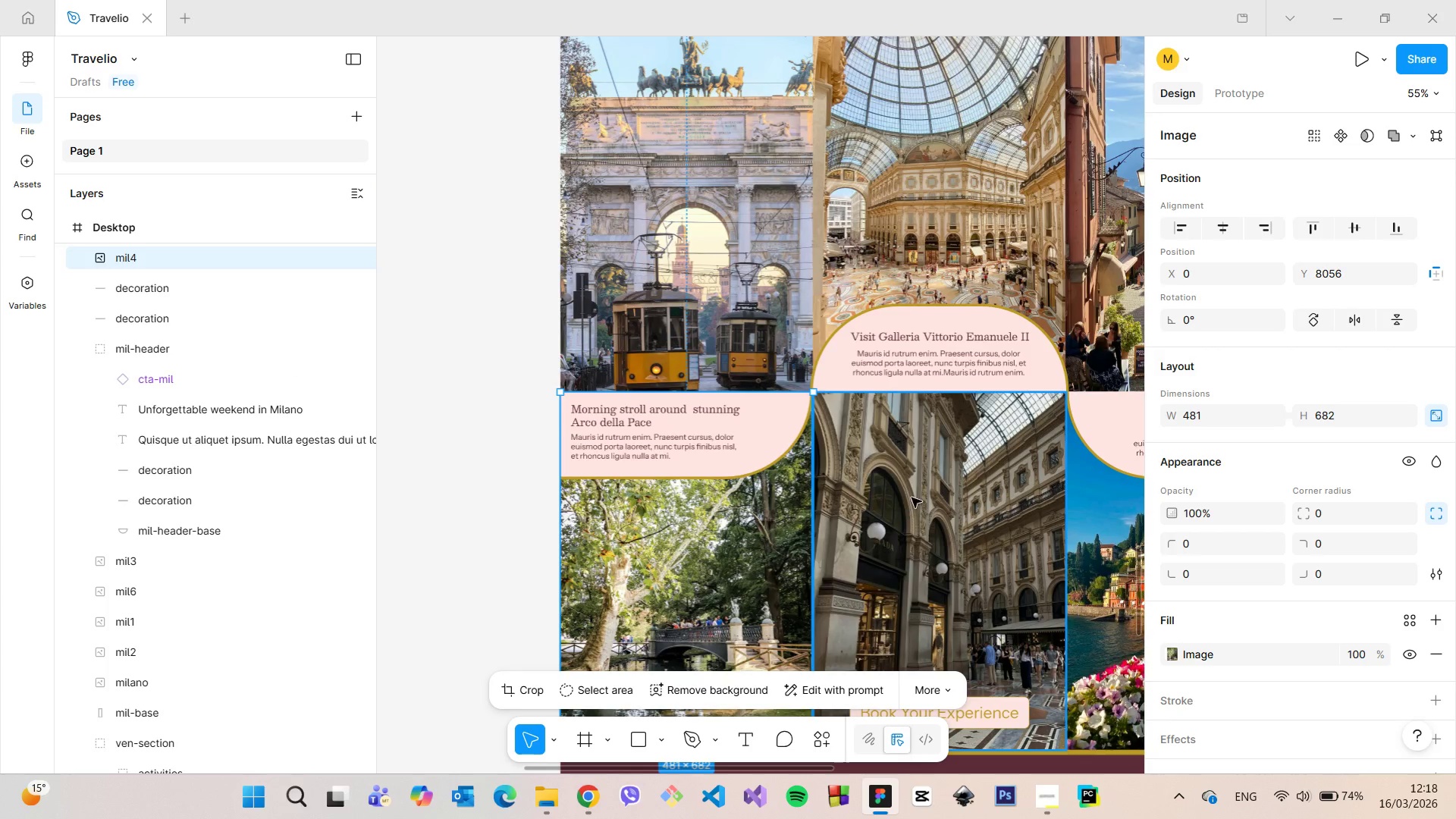 
left_click([912, 497])
 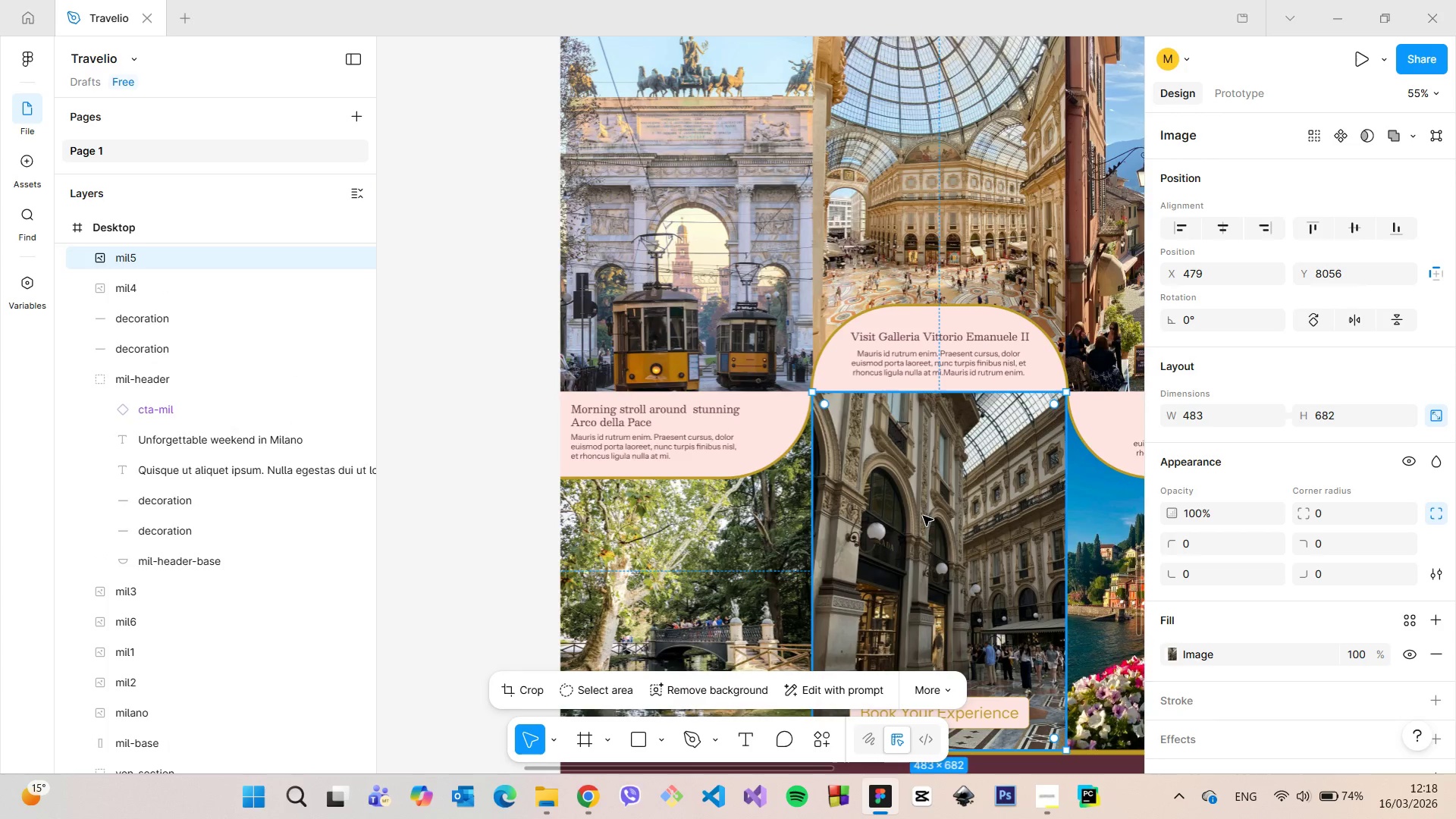 
scroll: coordinate [923, 516], scroll_direction: down, amount: 3.0
 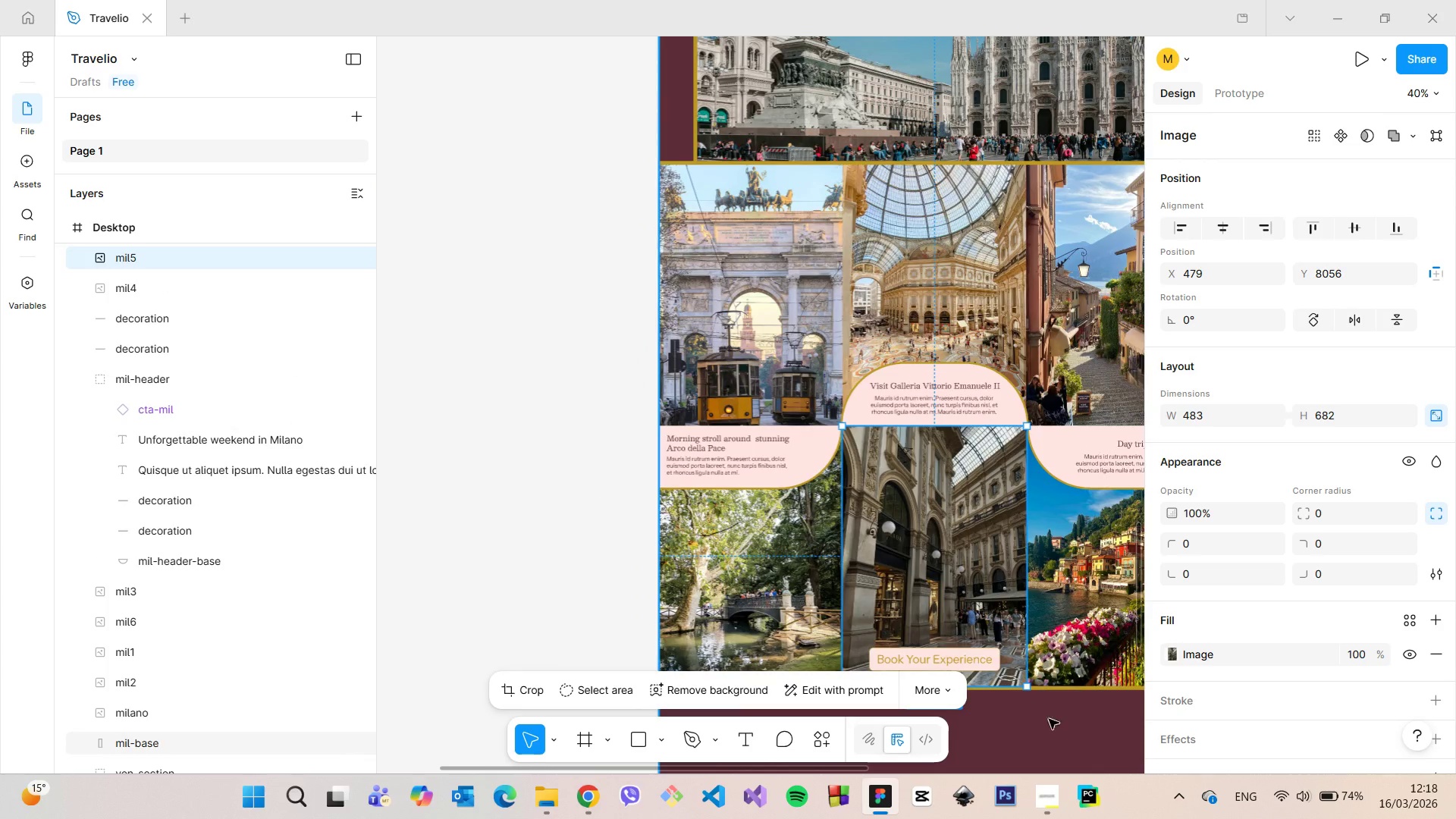 
scroll: coordinate [1049, 721], scroll_direction: up, amount: 8.0
 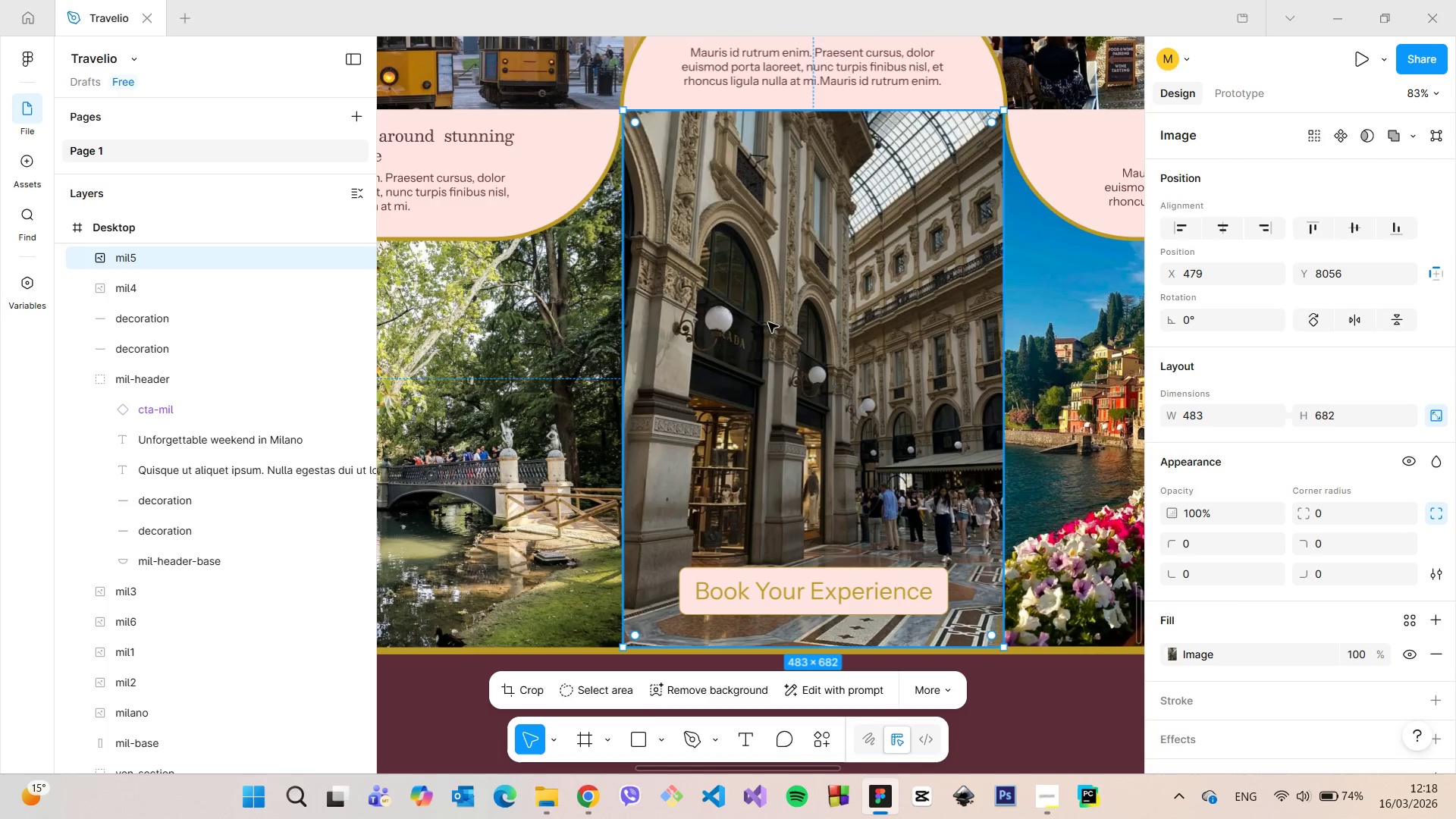 
left_click([604, 304])
 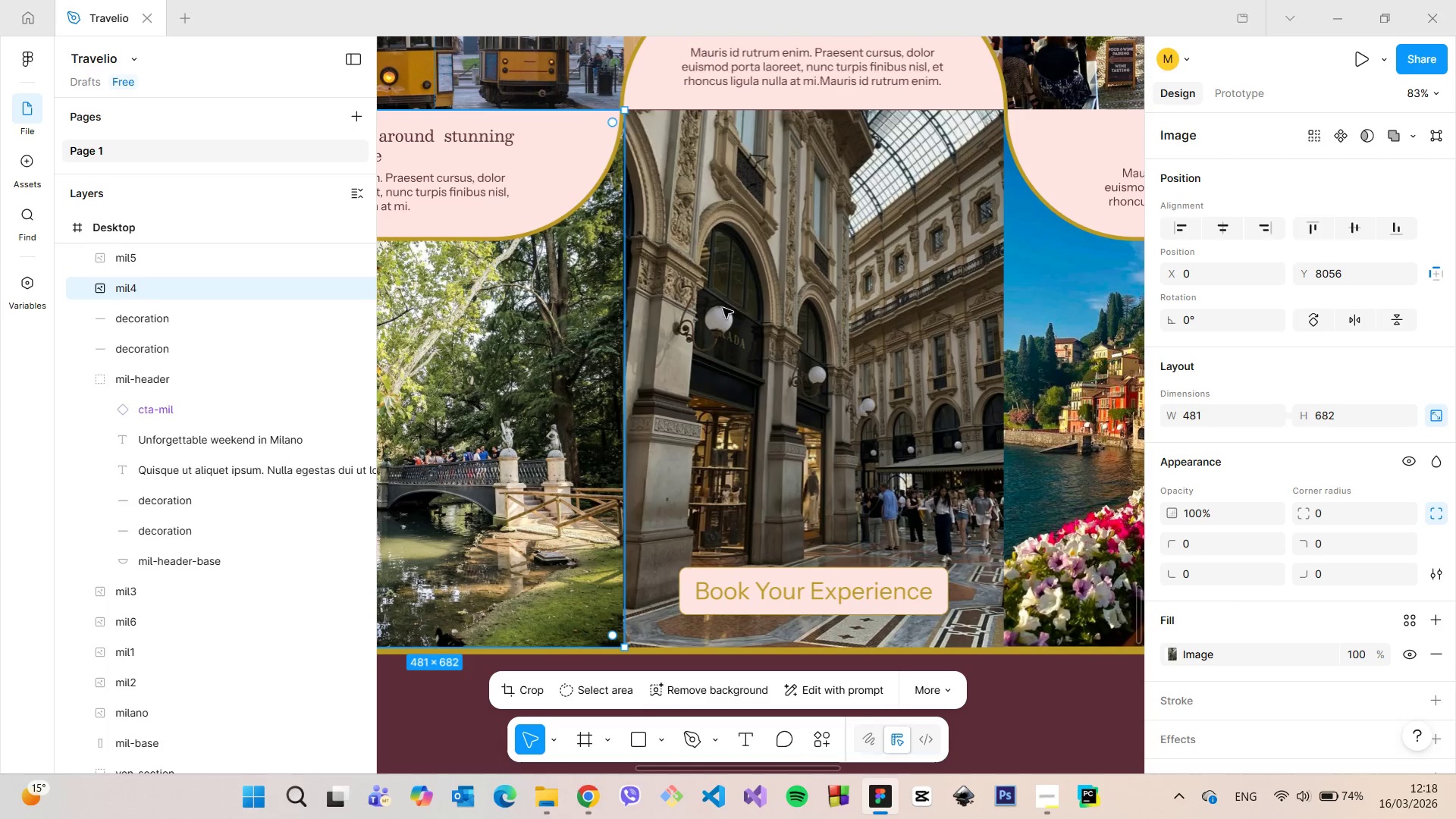 
hold_key(key=ShiftLeft, duration=1.52)
left_click([725, 308])
 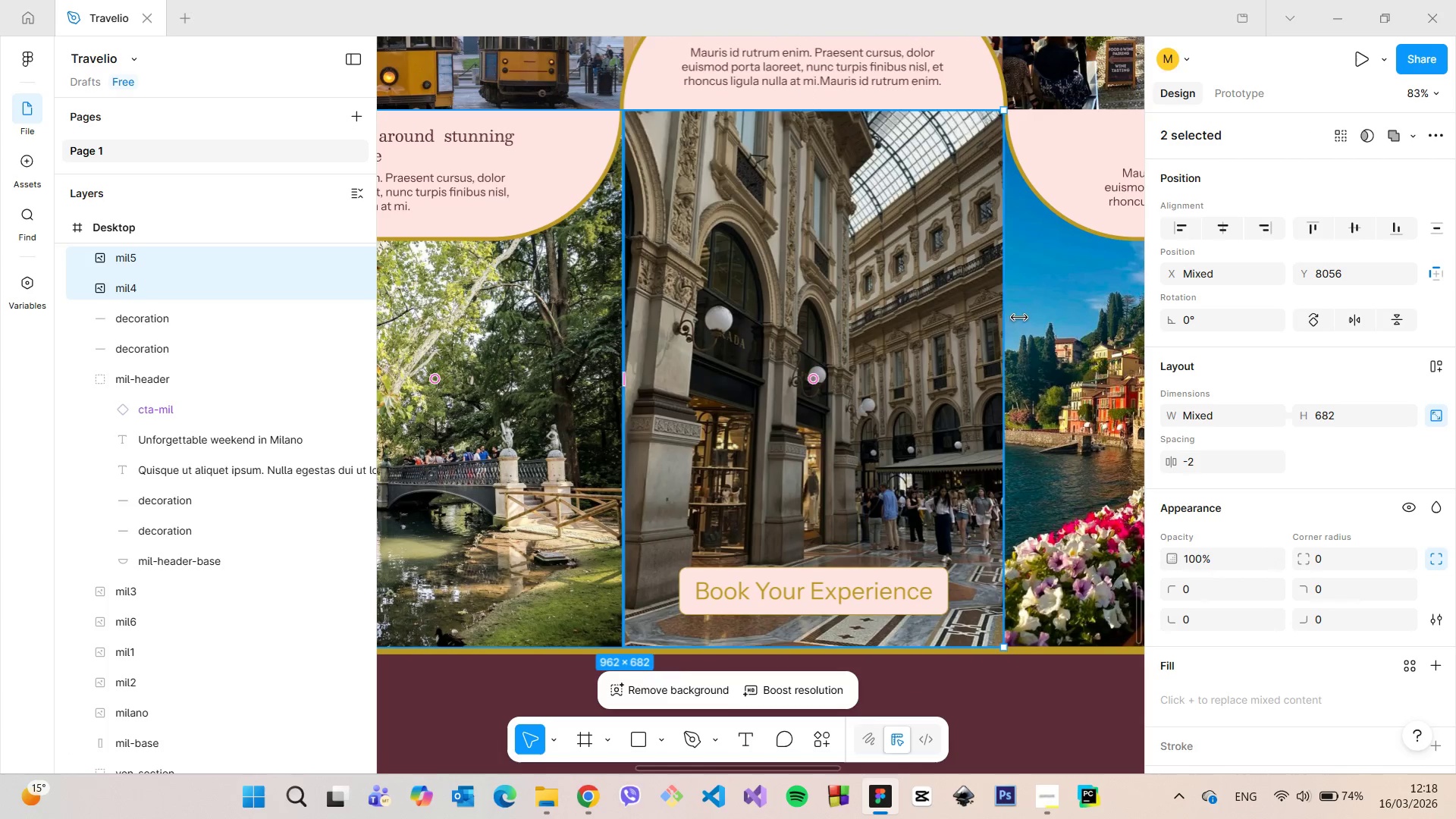 
left_click([1036, 319])
 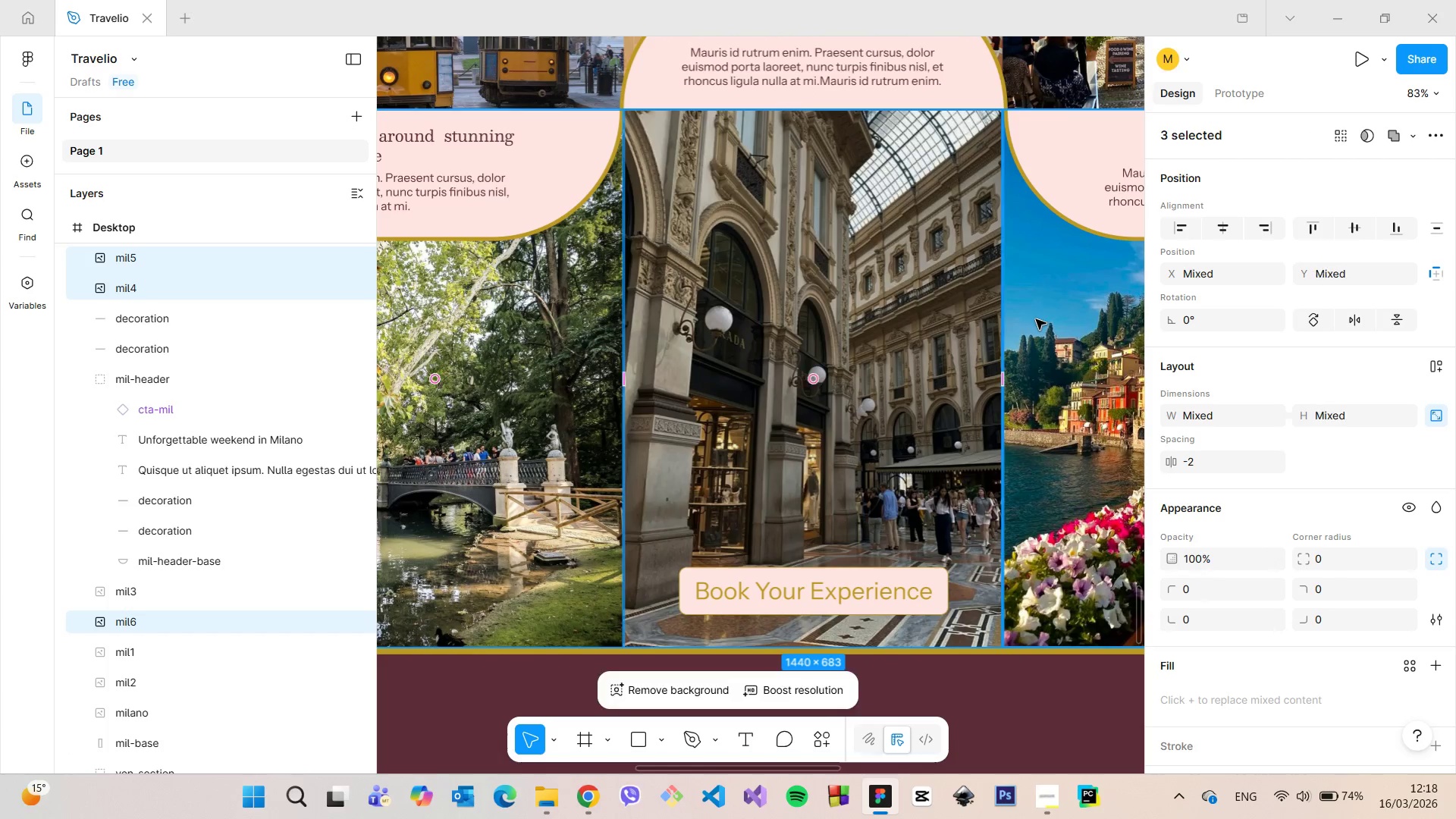 
hold_key(key=ShiftLeft, duration=0.58)
 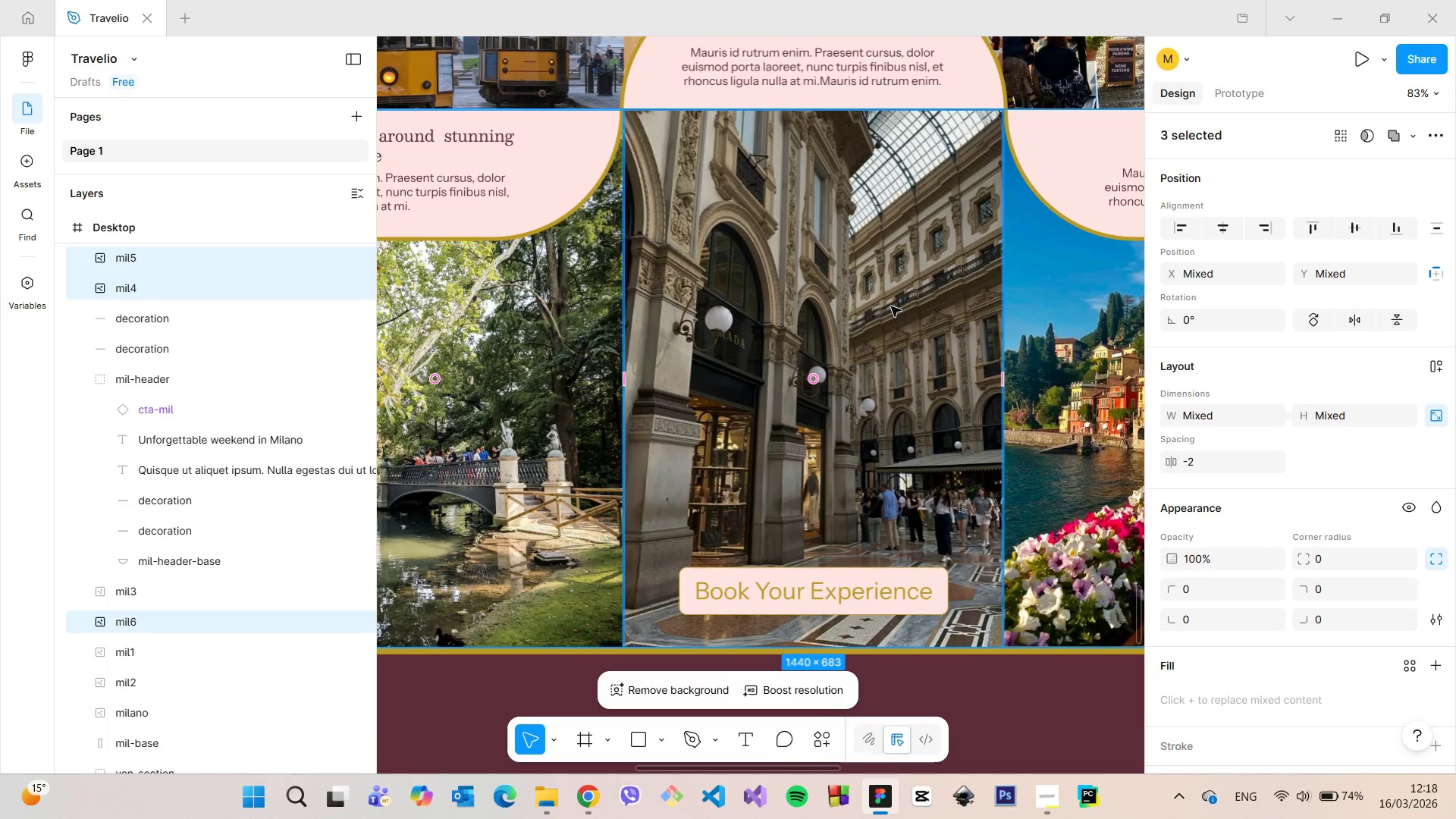 
left_click_drag(start_coordinate=[891, 306], to_coordinate=[891, 302])
 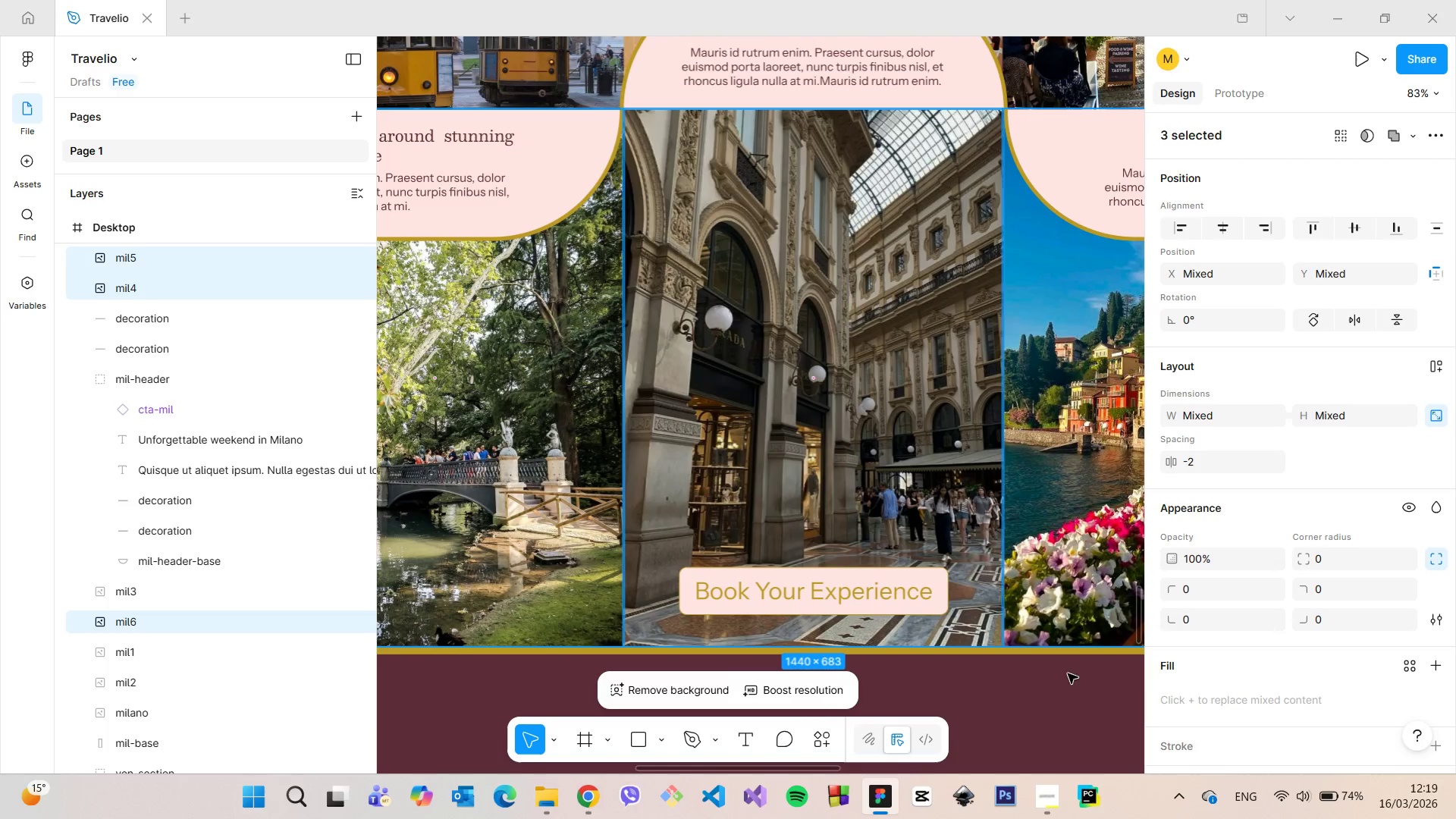 
left_click([1061, 690])
 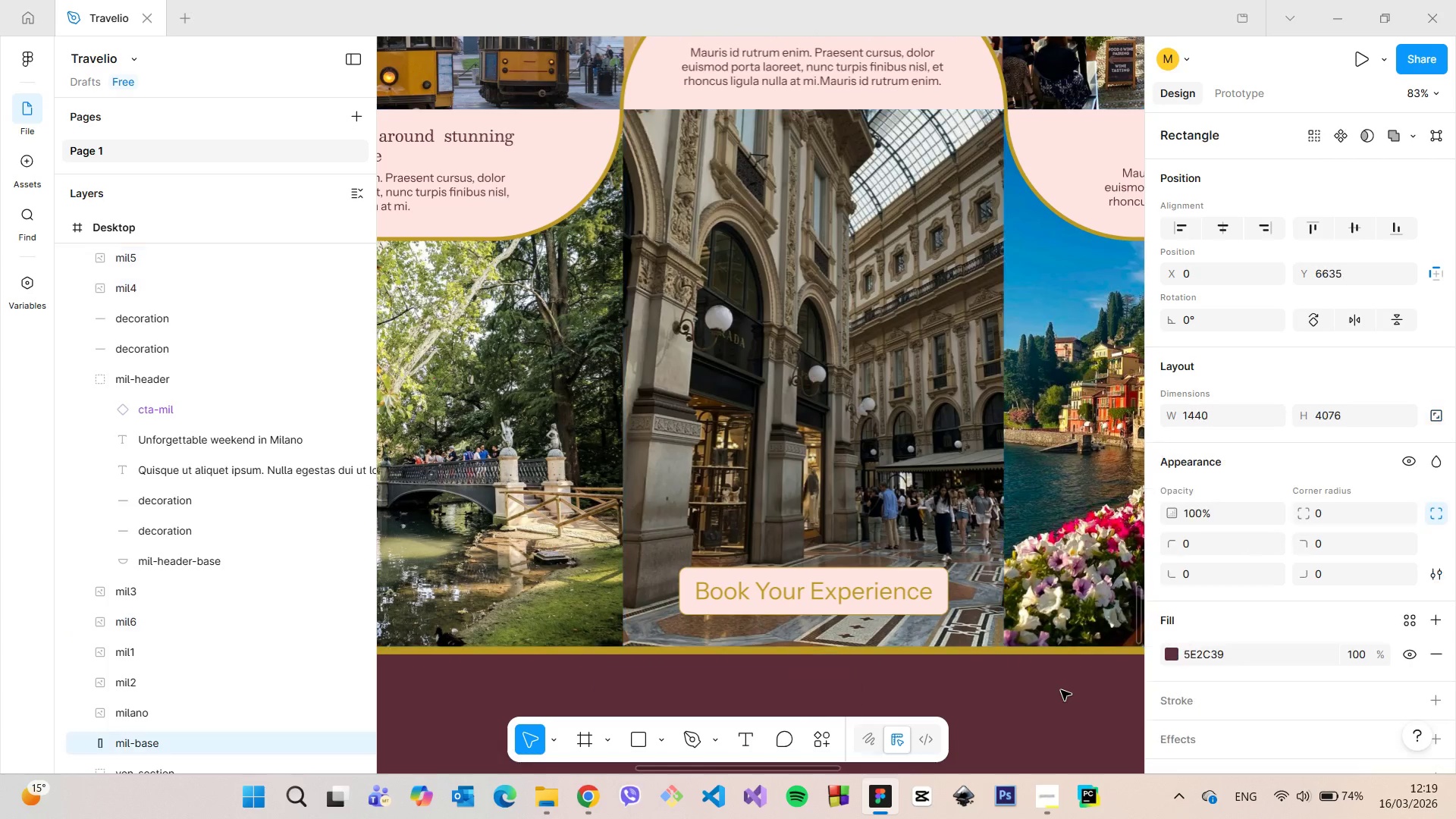 
left_click([1061, 690])
 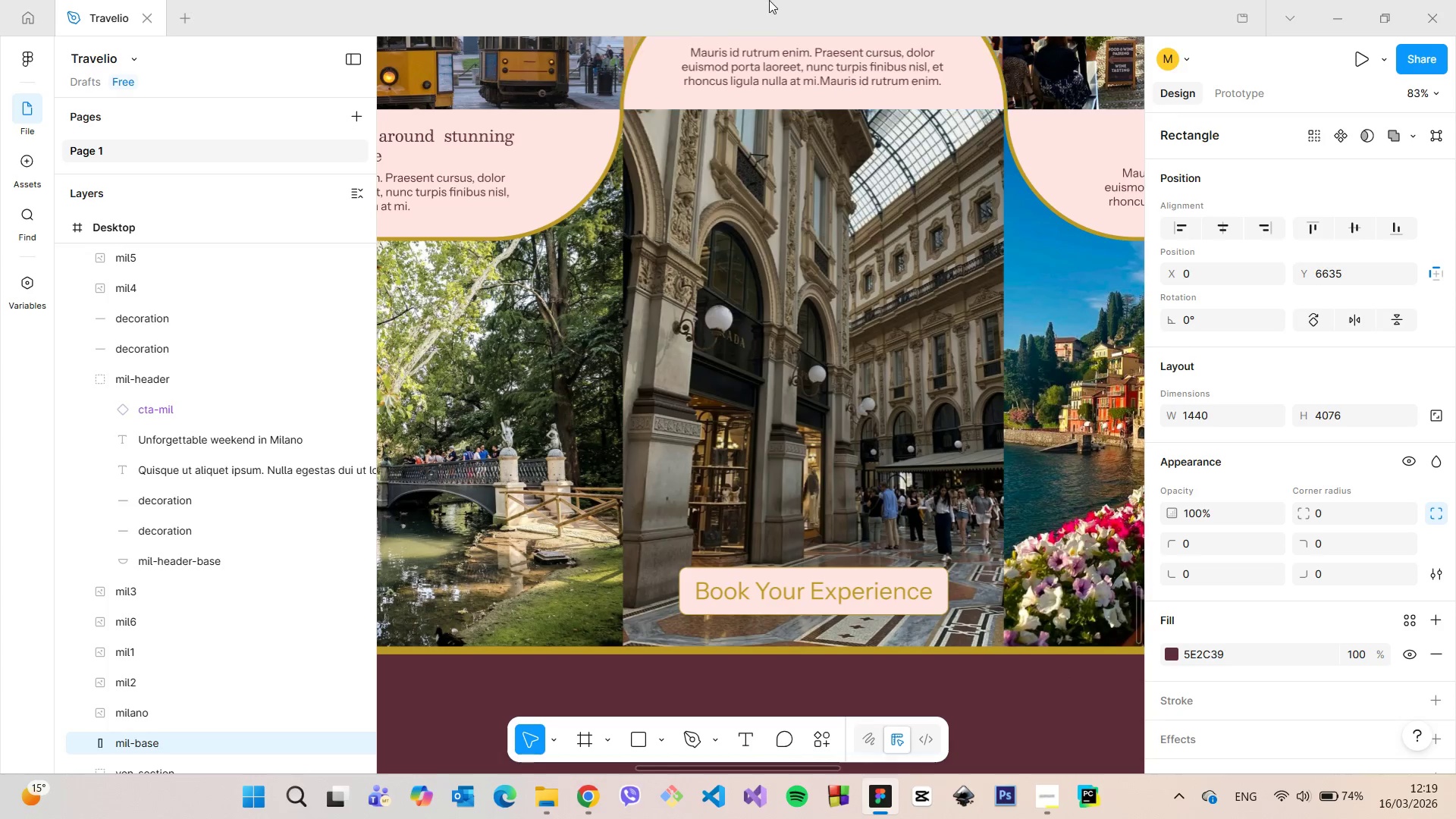 
scroll: coordinate [839, 98], scroll_direction: up, amount: 6.0
 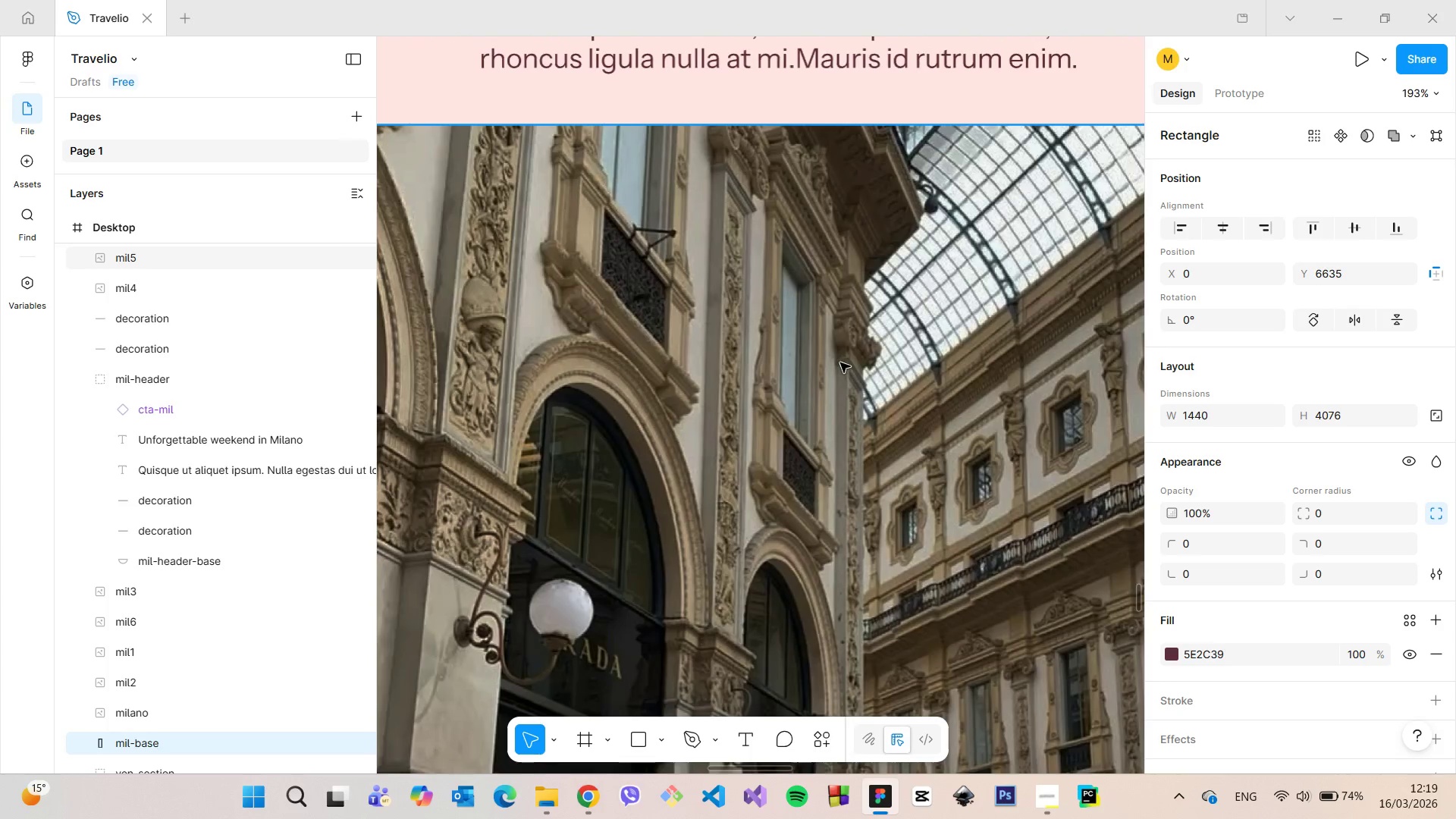 
scroll: coordinate [840, 362], scroll_direction: down, amount: 13.0
 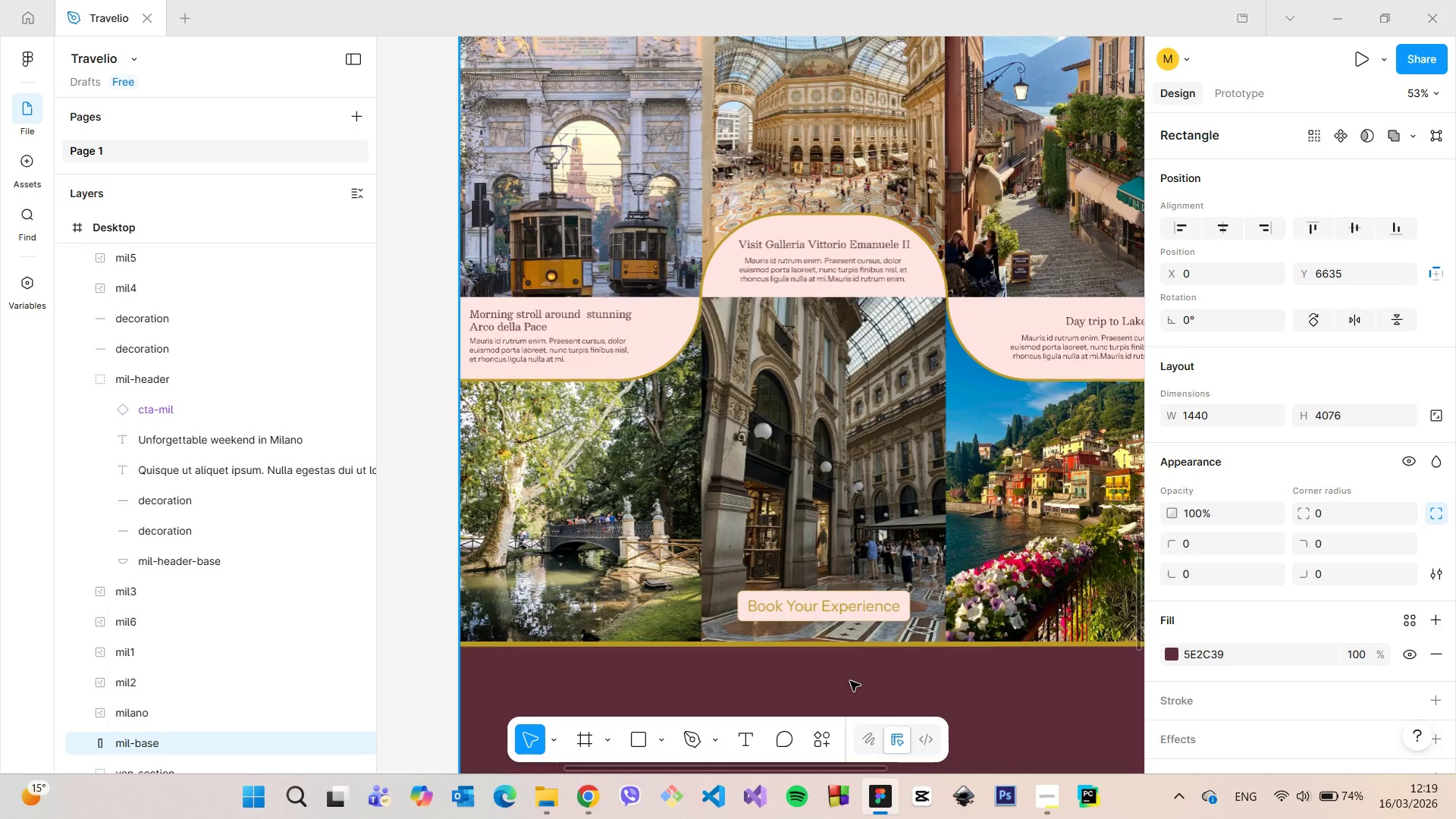 
scroll: coordinate [855, 680], scroll_direction: up, amount: 19.0
 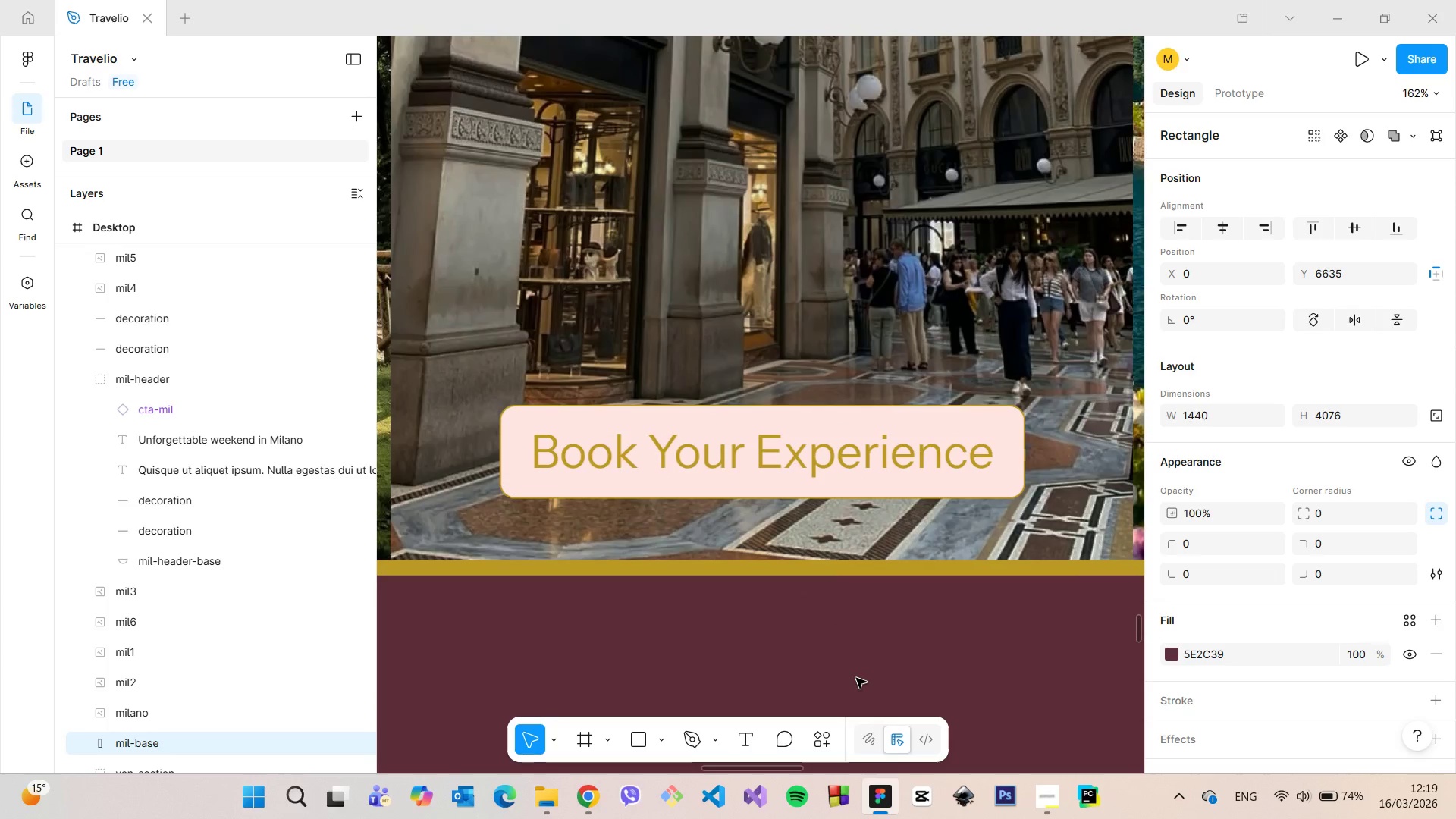 
scroll: coordinate [858, 676], scroll_direction: down, amount: 11.0
 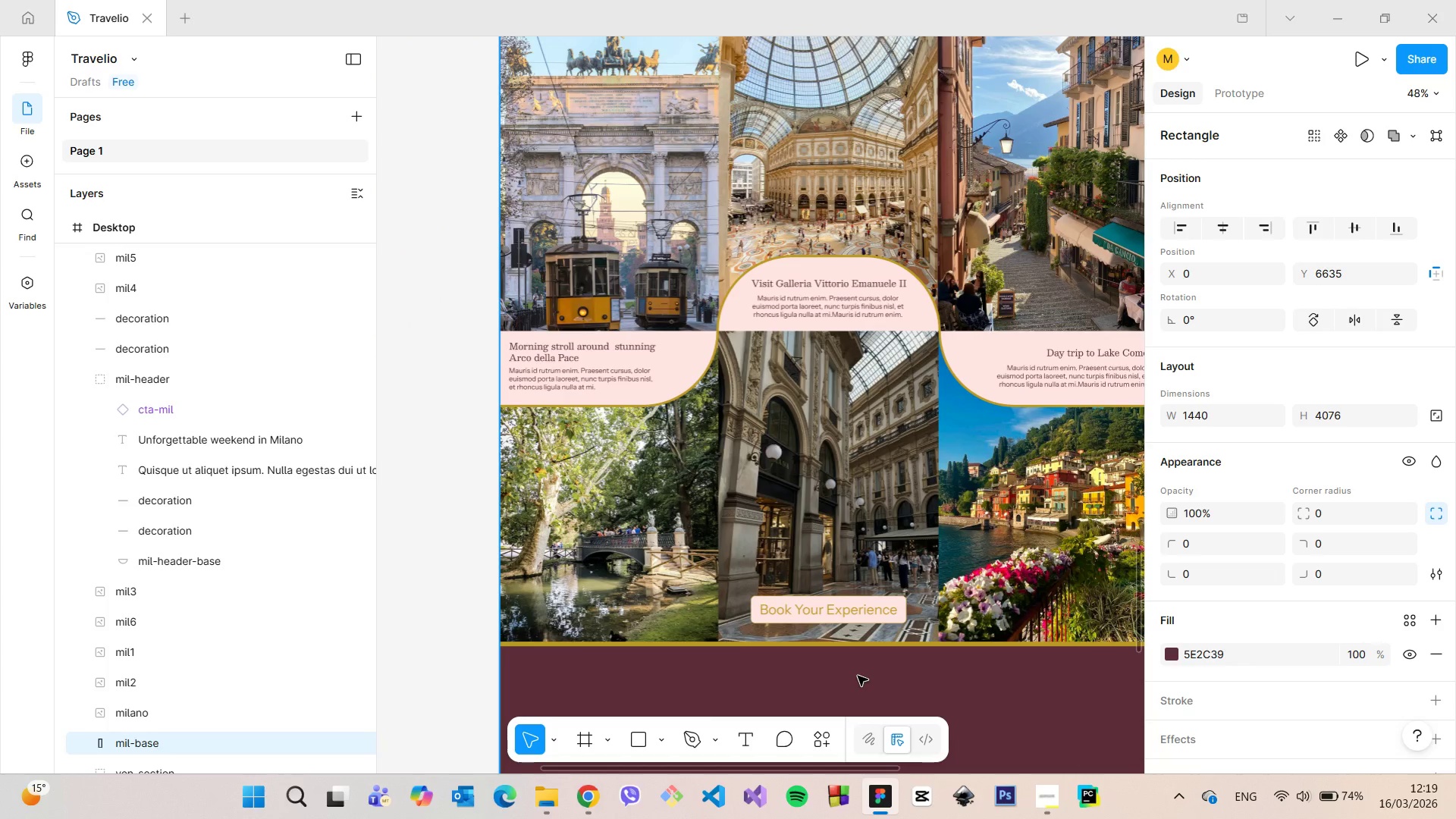 
scroll: coordinate [754, 307], scroll_direction: up, amount: 10.0
 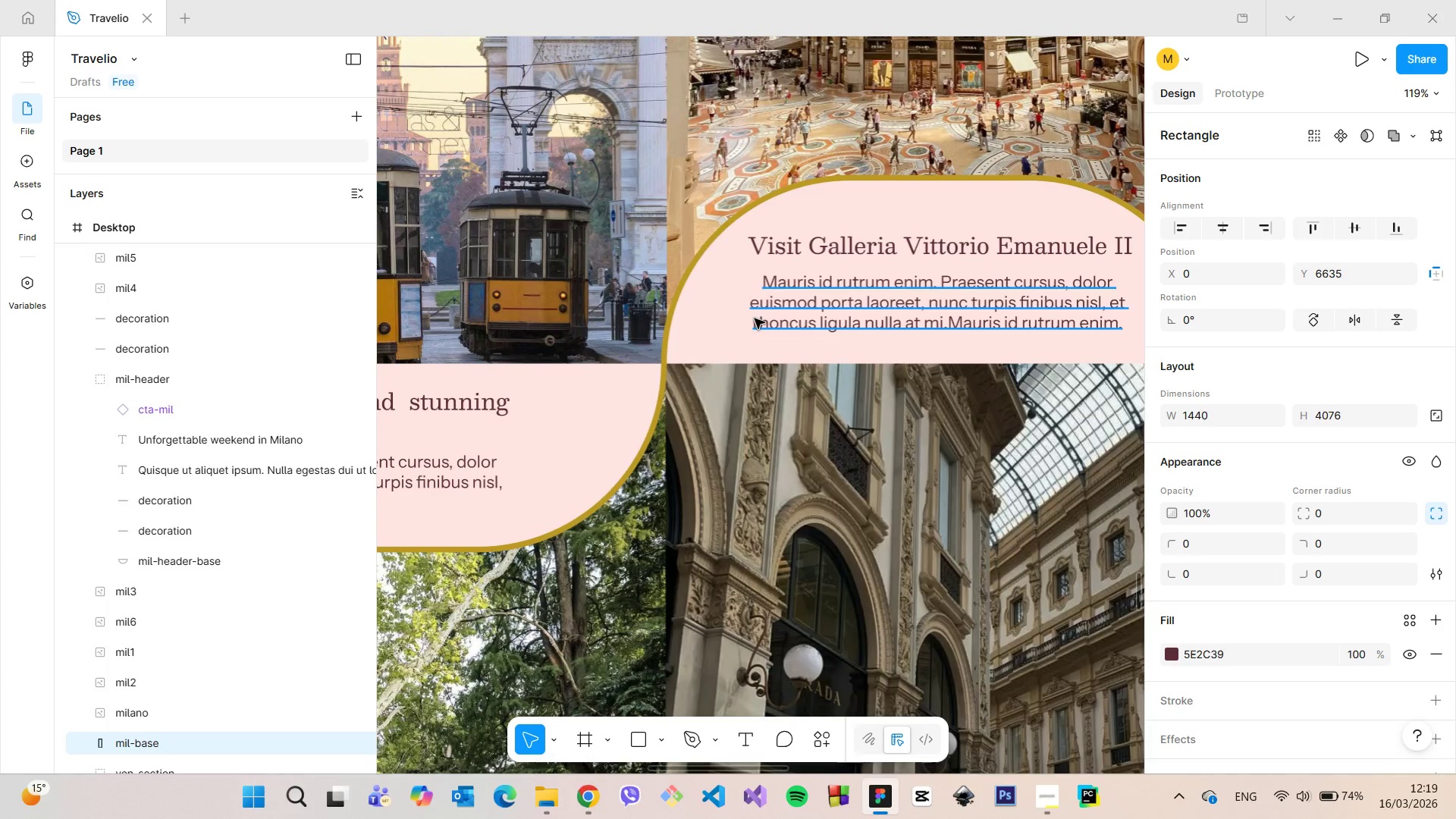 
scroll: coordinate [755, 318], scroll_direction: down, amount: 4.0
 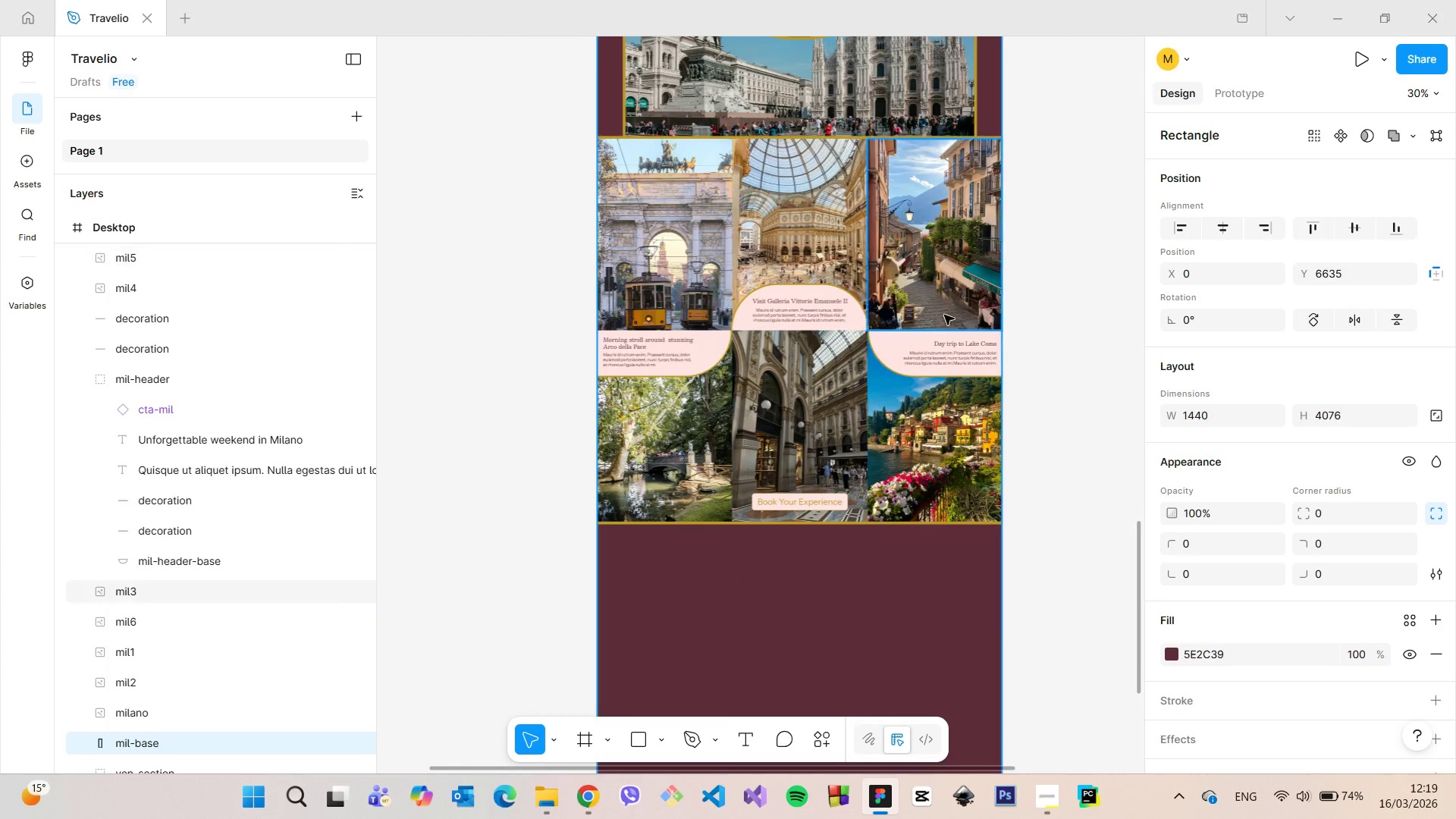 
scroll: coordinate [1027, 300], scroll_direction: up, amount: 4.0
 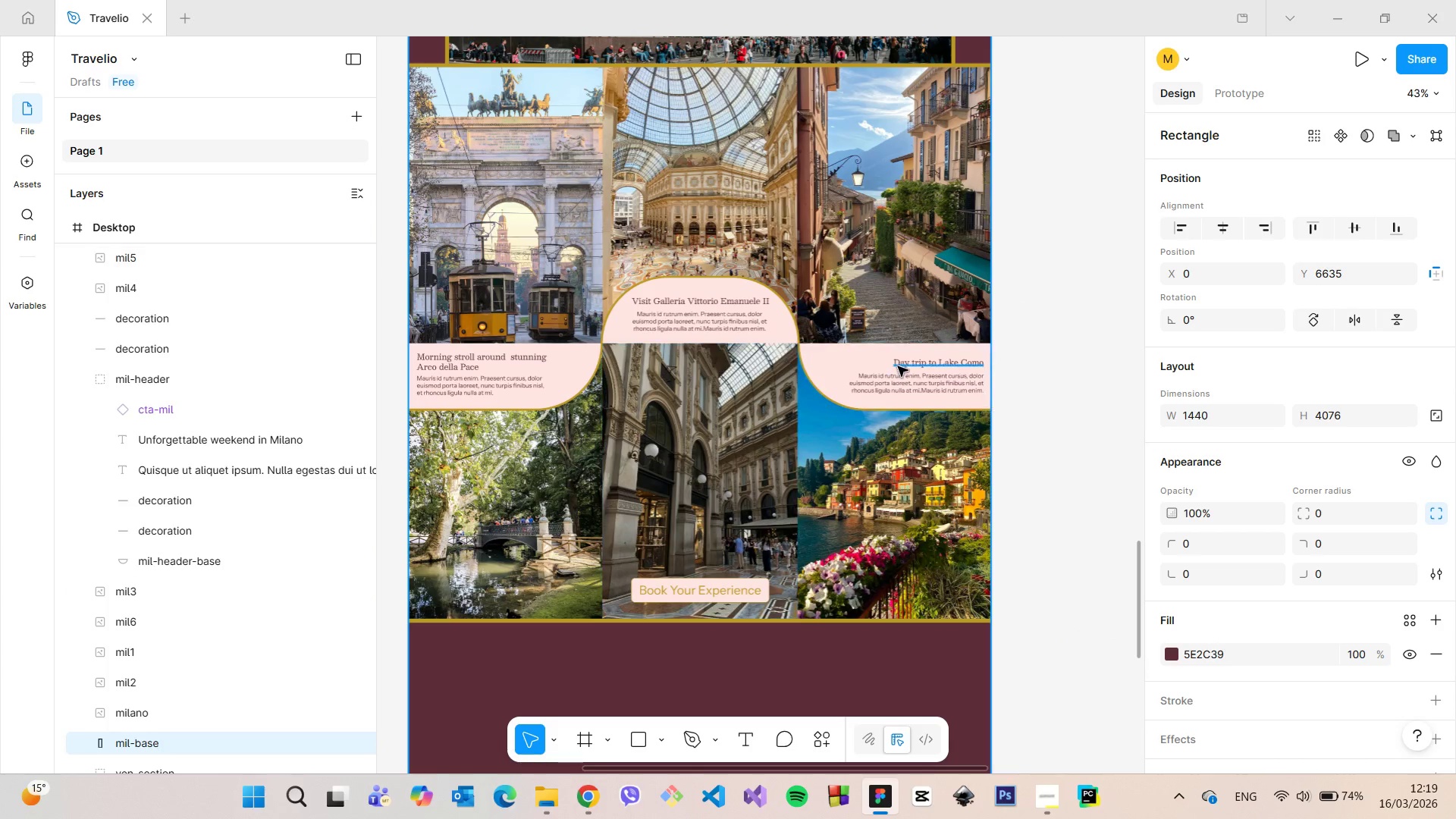 
left_click([920, 365])
 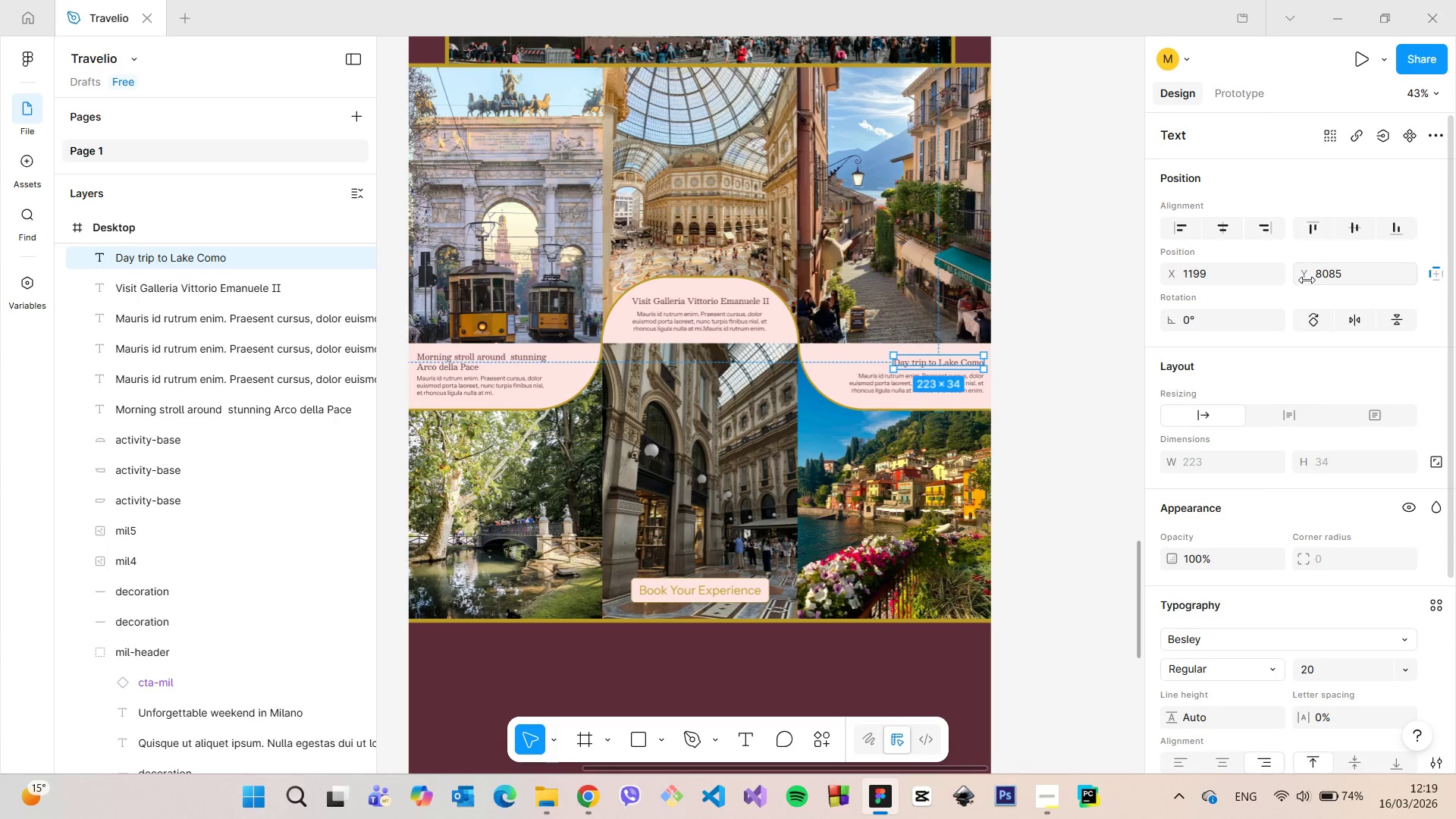 
left_click_drag(start_coordinate=[1334, 279], to_coordinate=[1330, 279])
 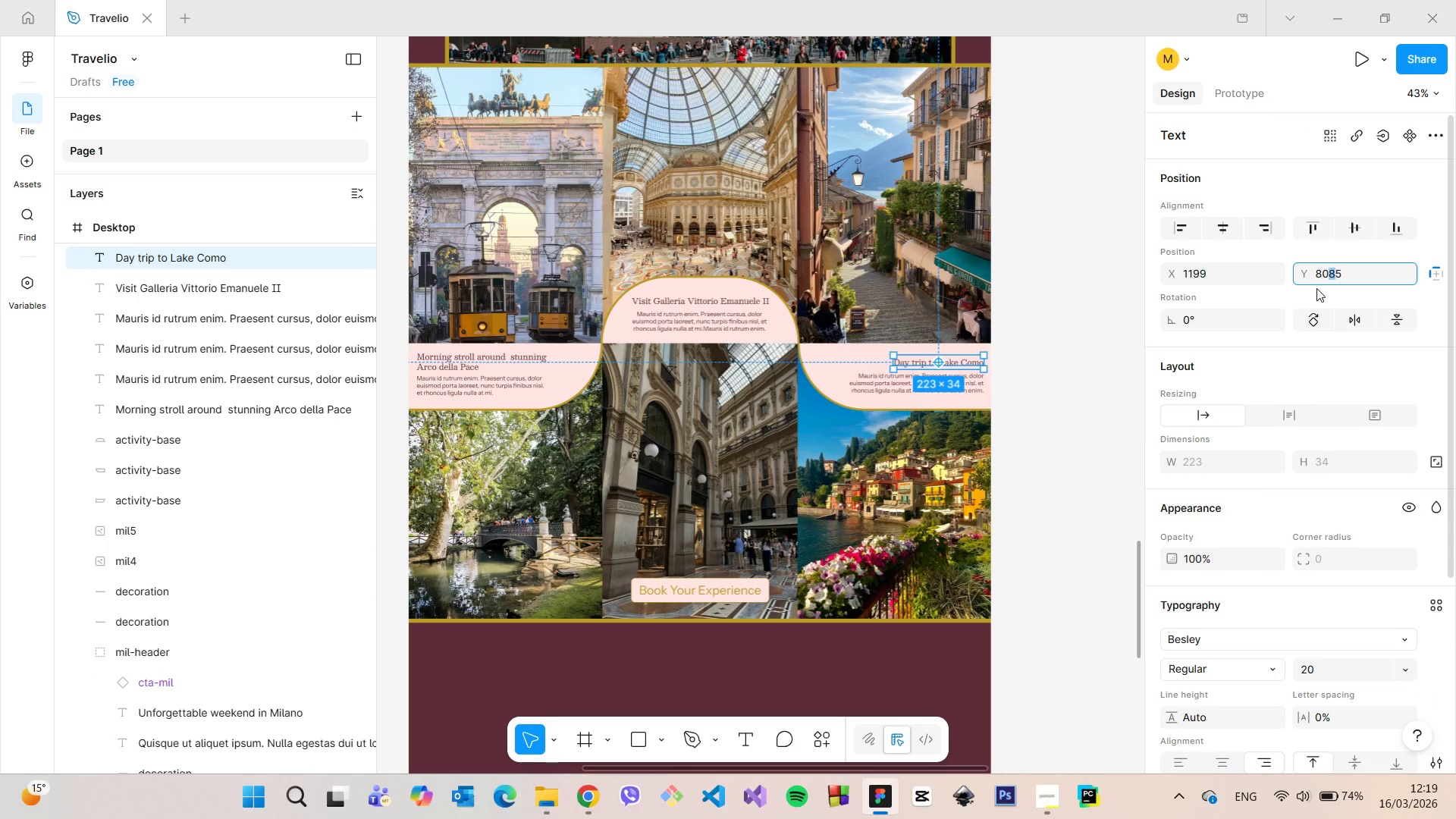 
key(7)
 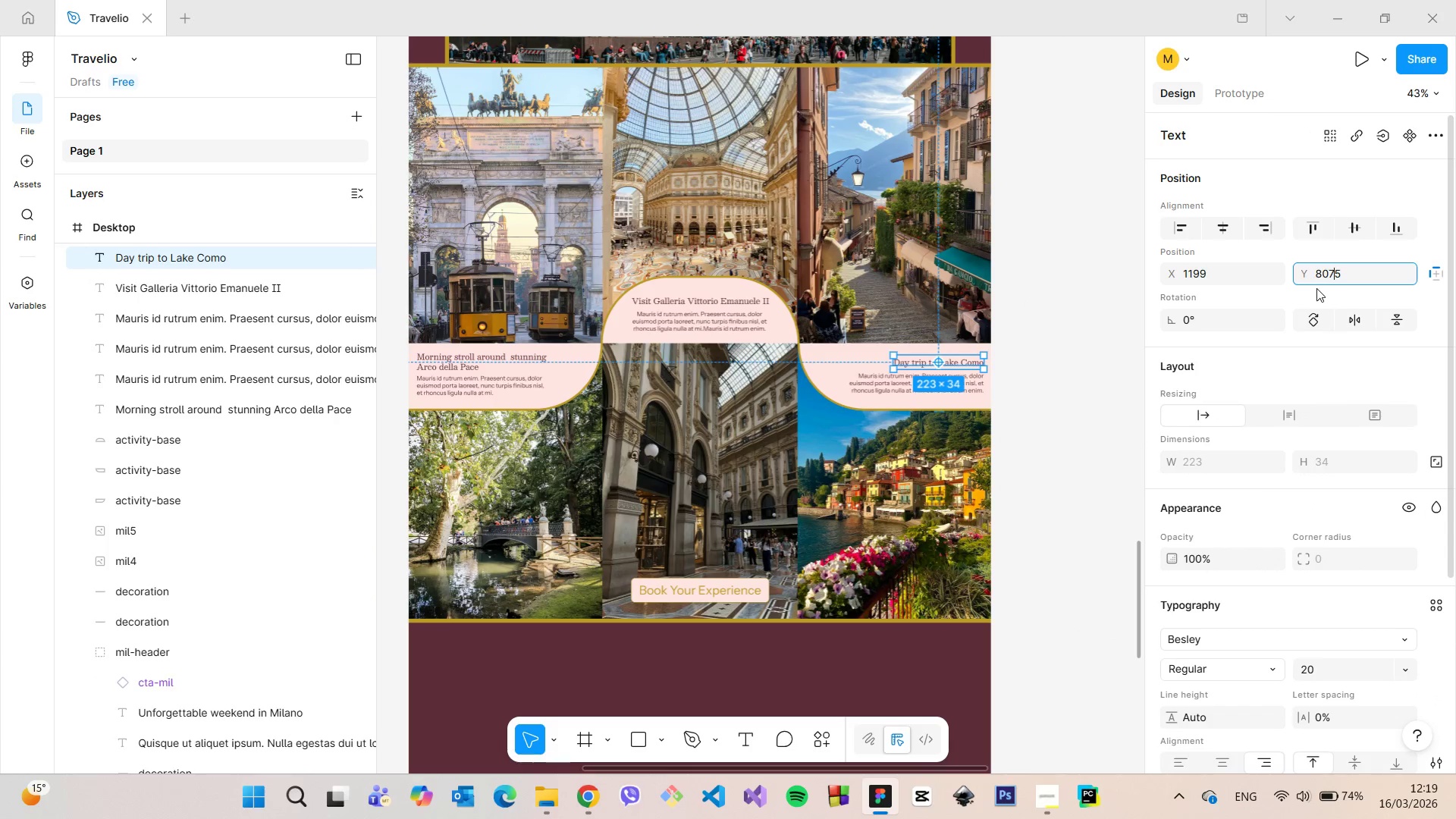 
key(Enter)
 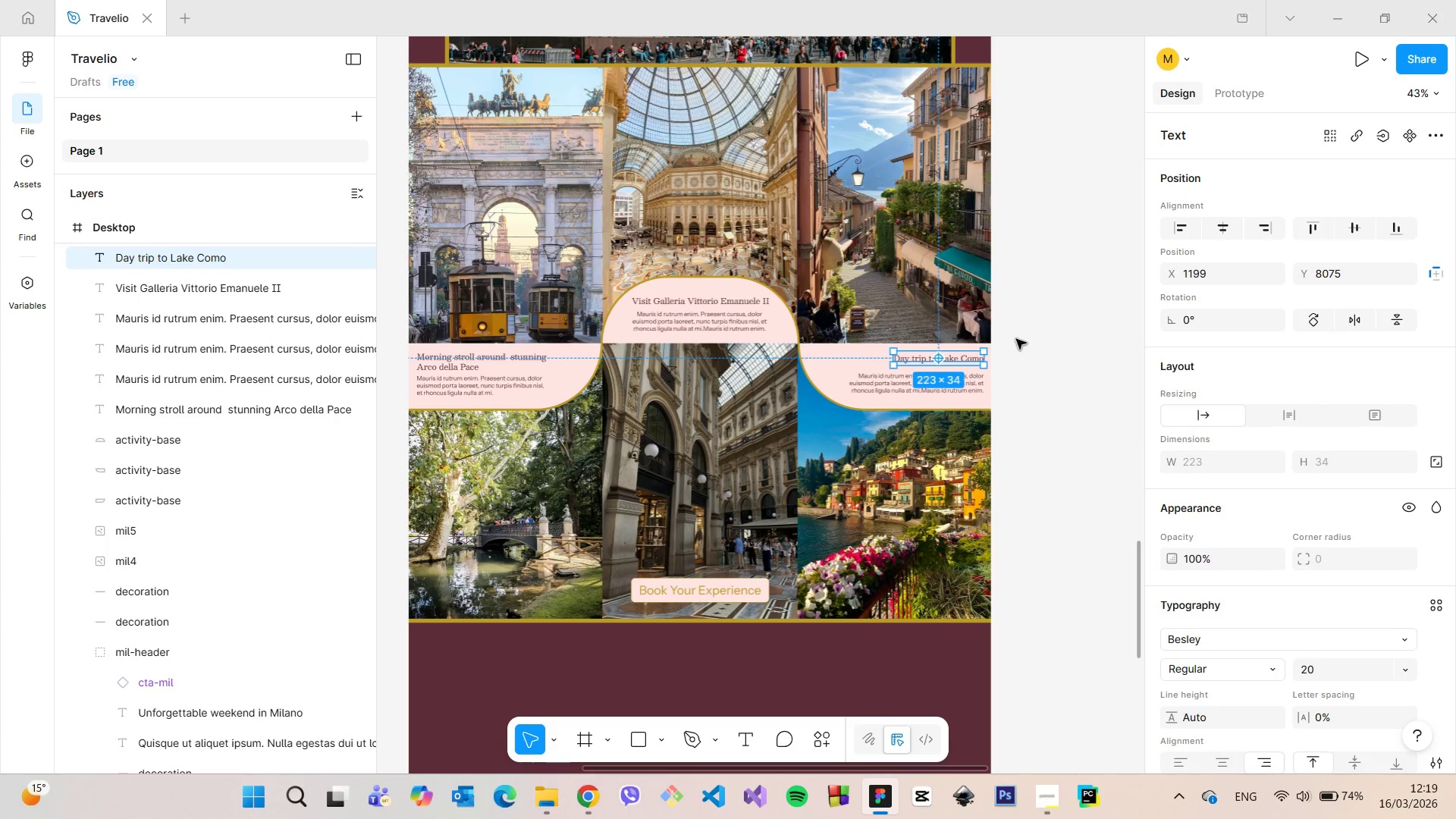 
hold_key(key=AltLeft, duration=0.86)
 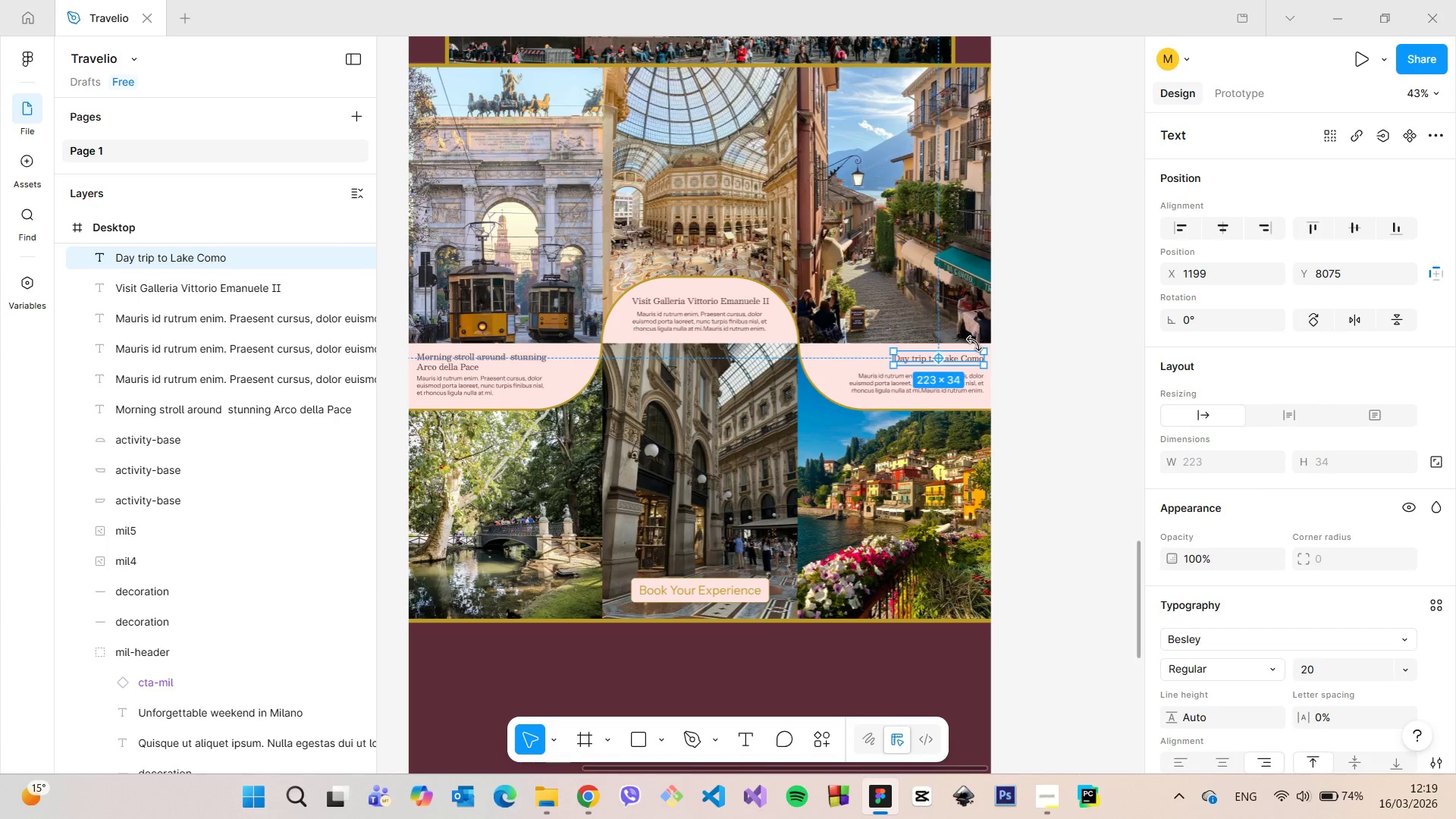 
scroll: coordinate [976, 350], scroll_direction: up, amount: 10.0
 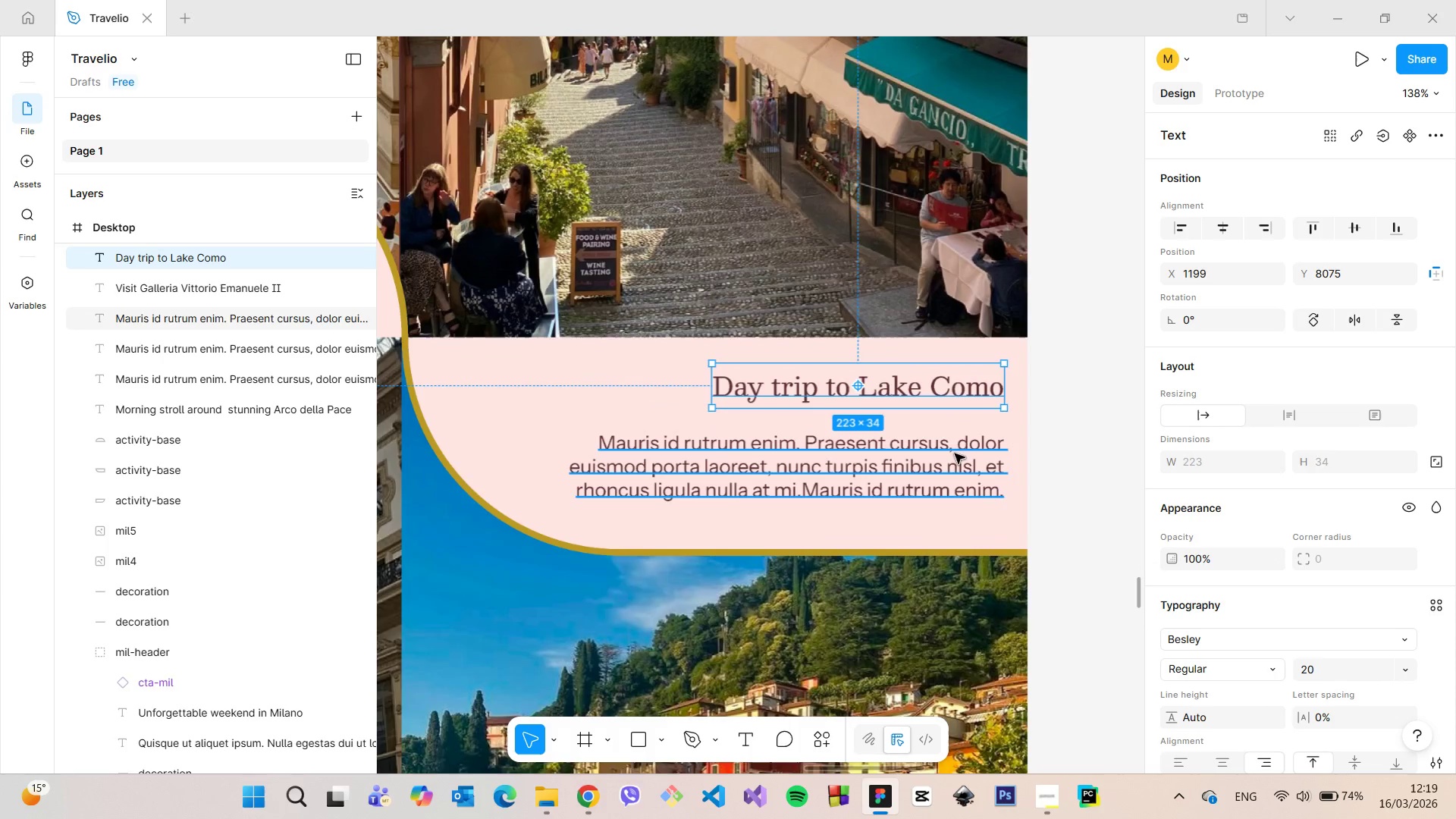 
left_click([955, 453])
 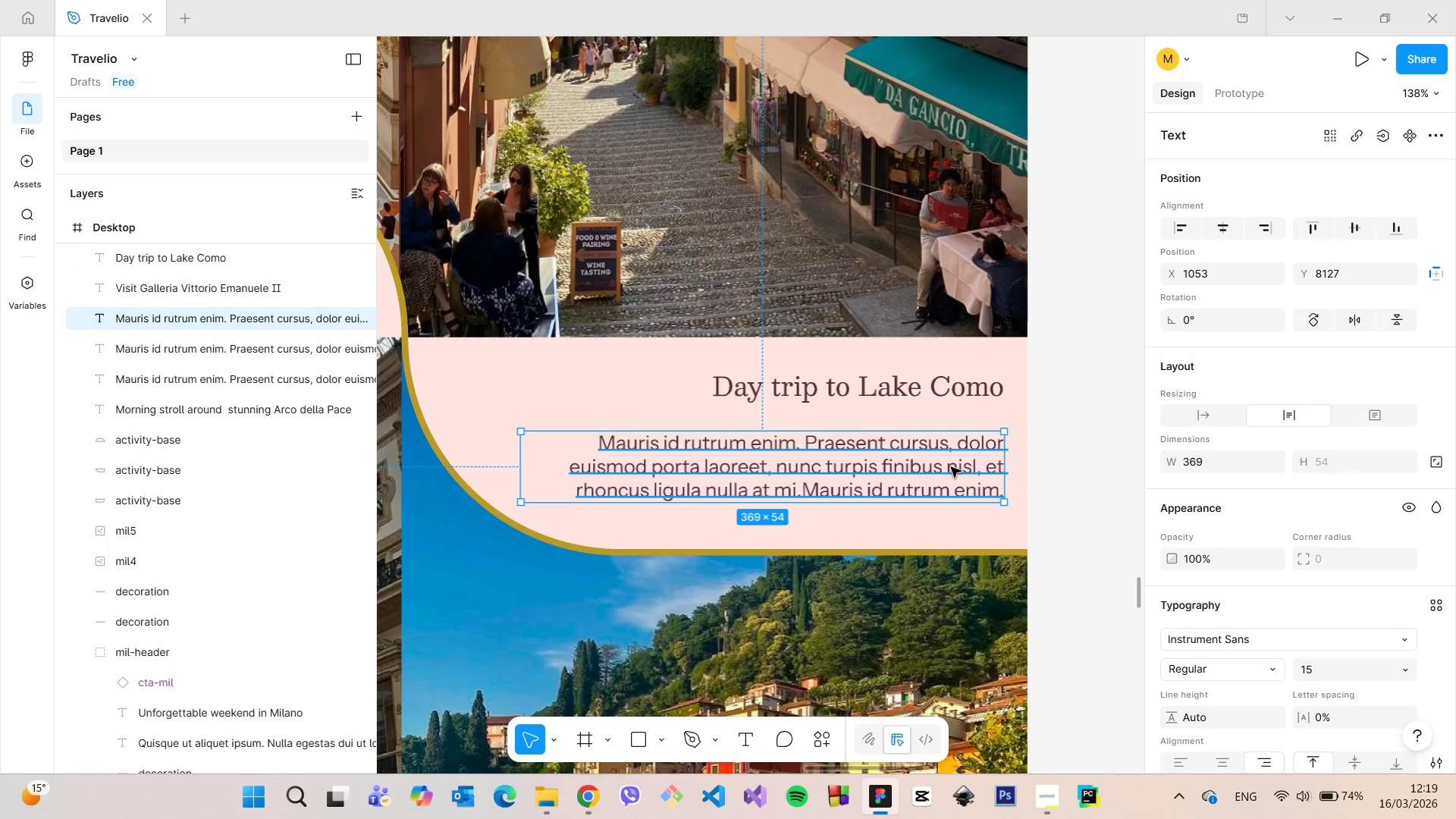 
left_click_drag(start_coordinate=[951, 467], to_coordinate=[950, 454])
 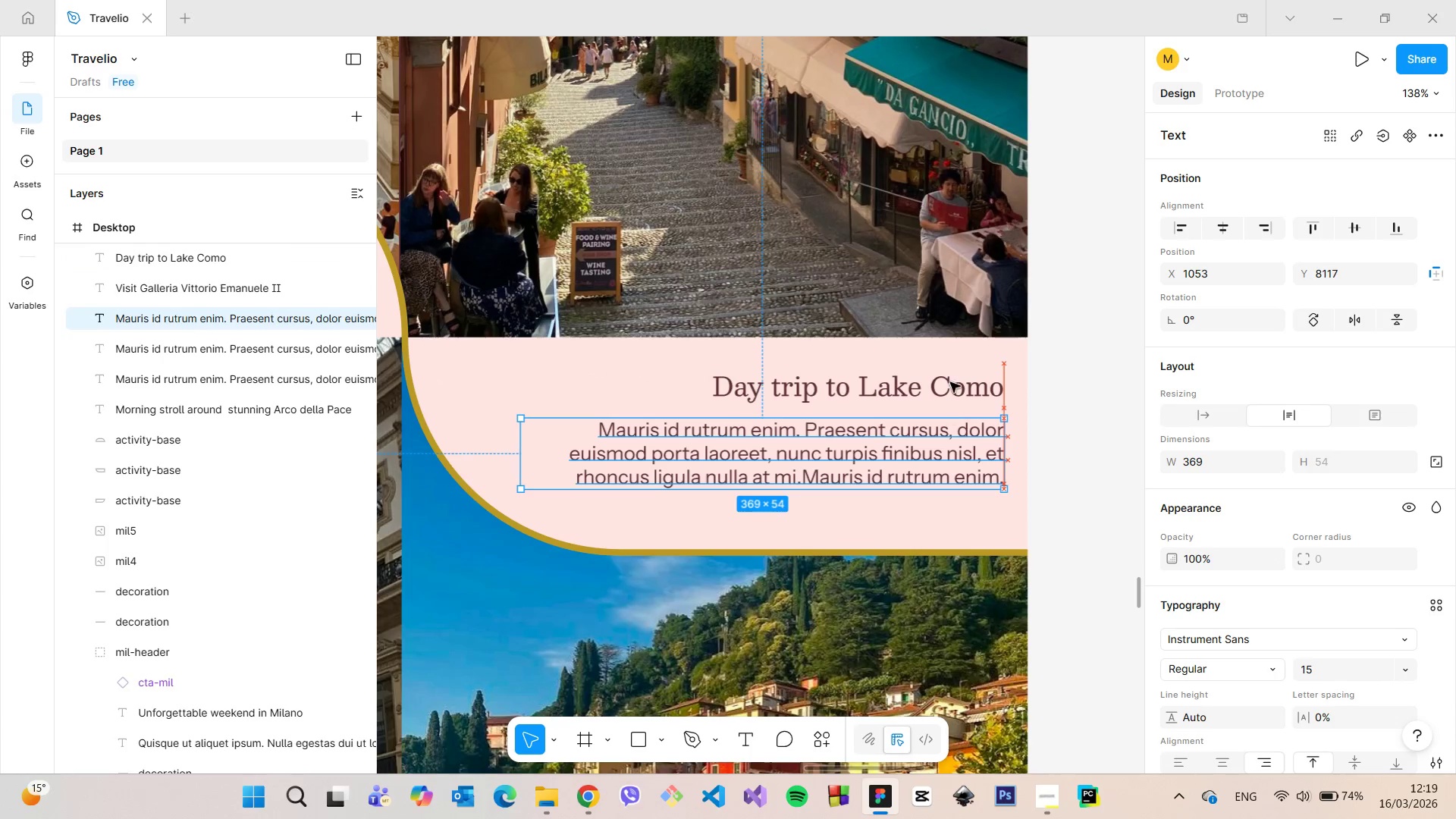 
hold_key(key=AltLeft, duration=0.69)
 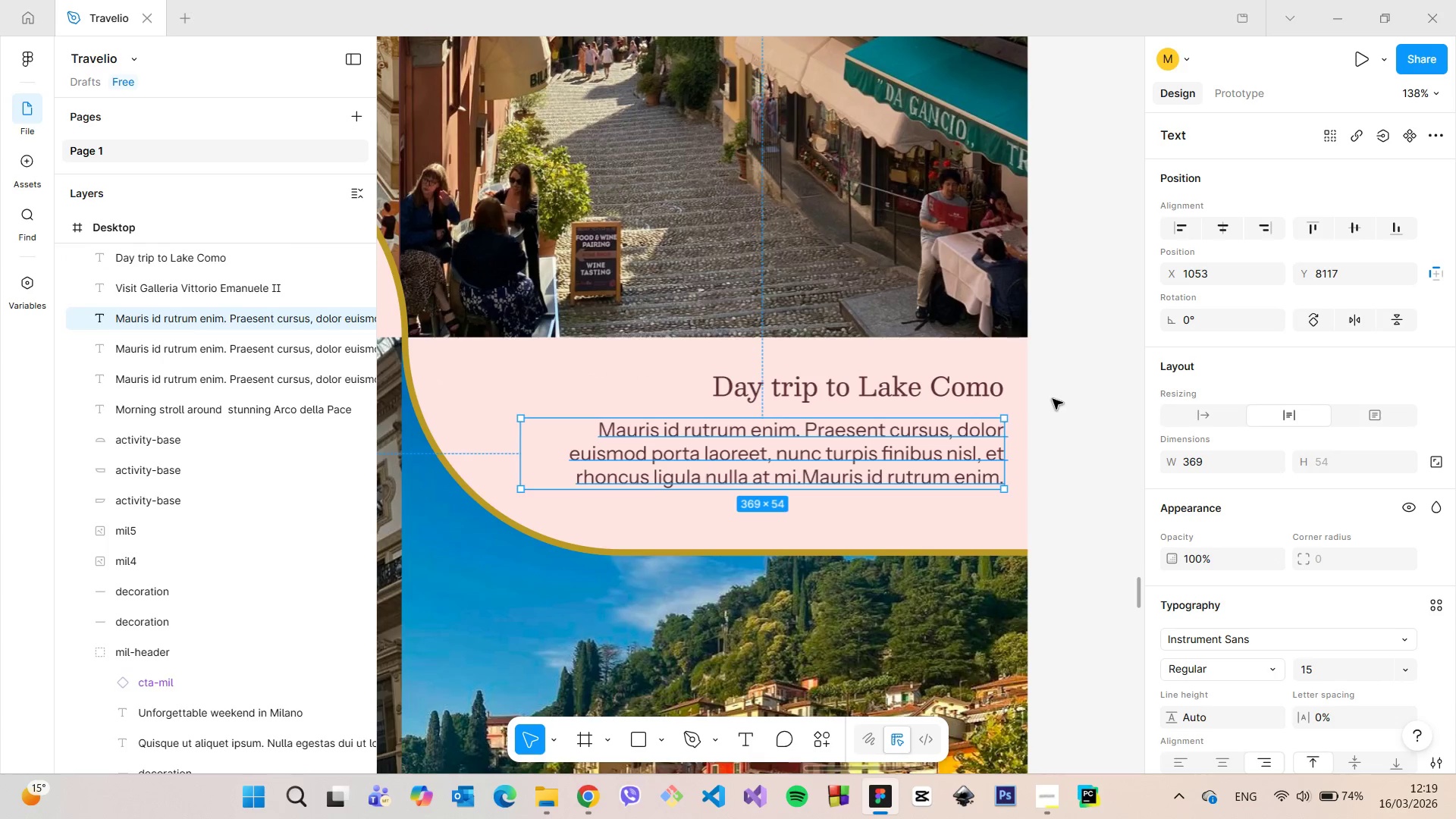 
left_click([1053, 399])
 